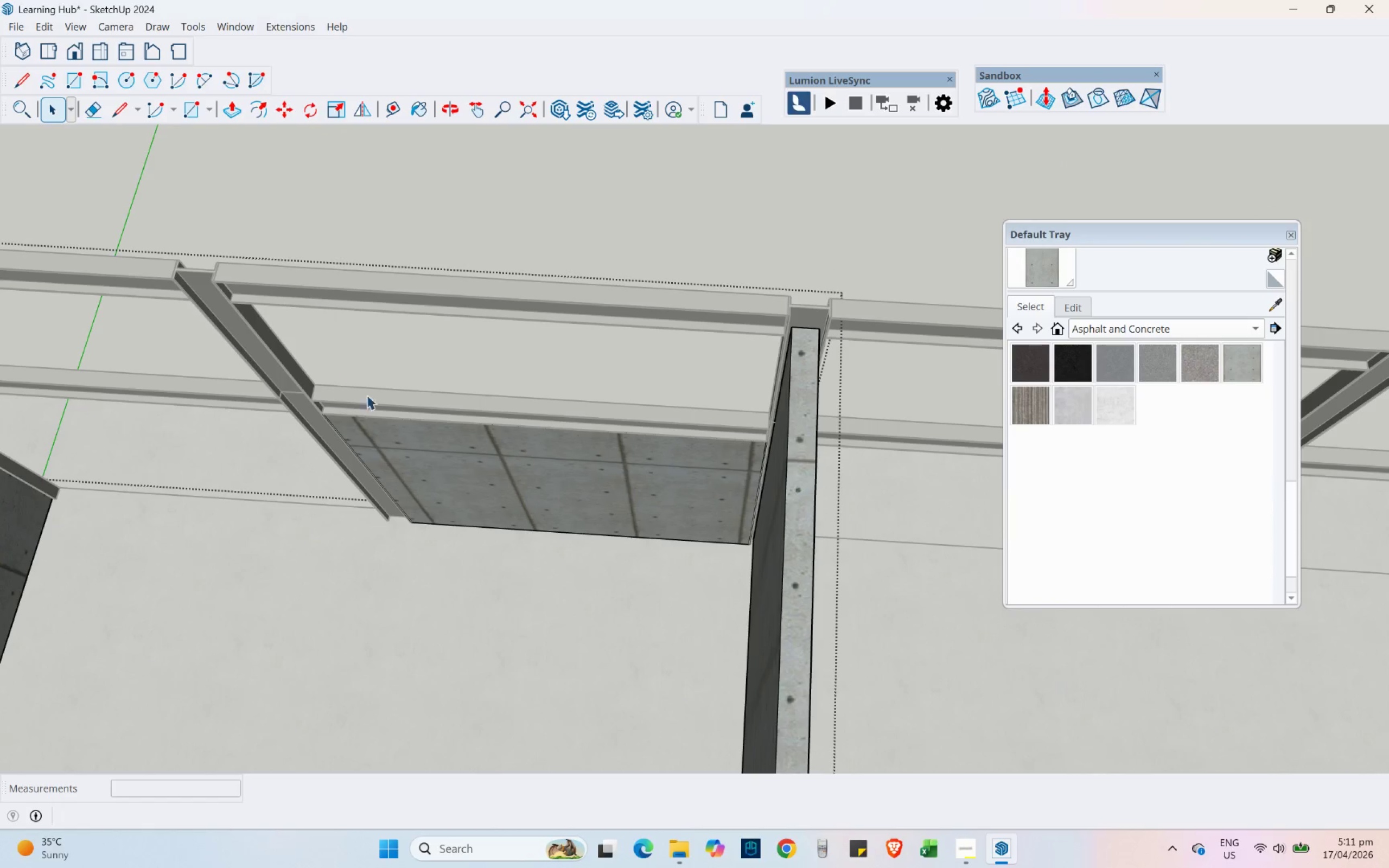 
left_click([443, 456])
 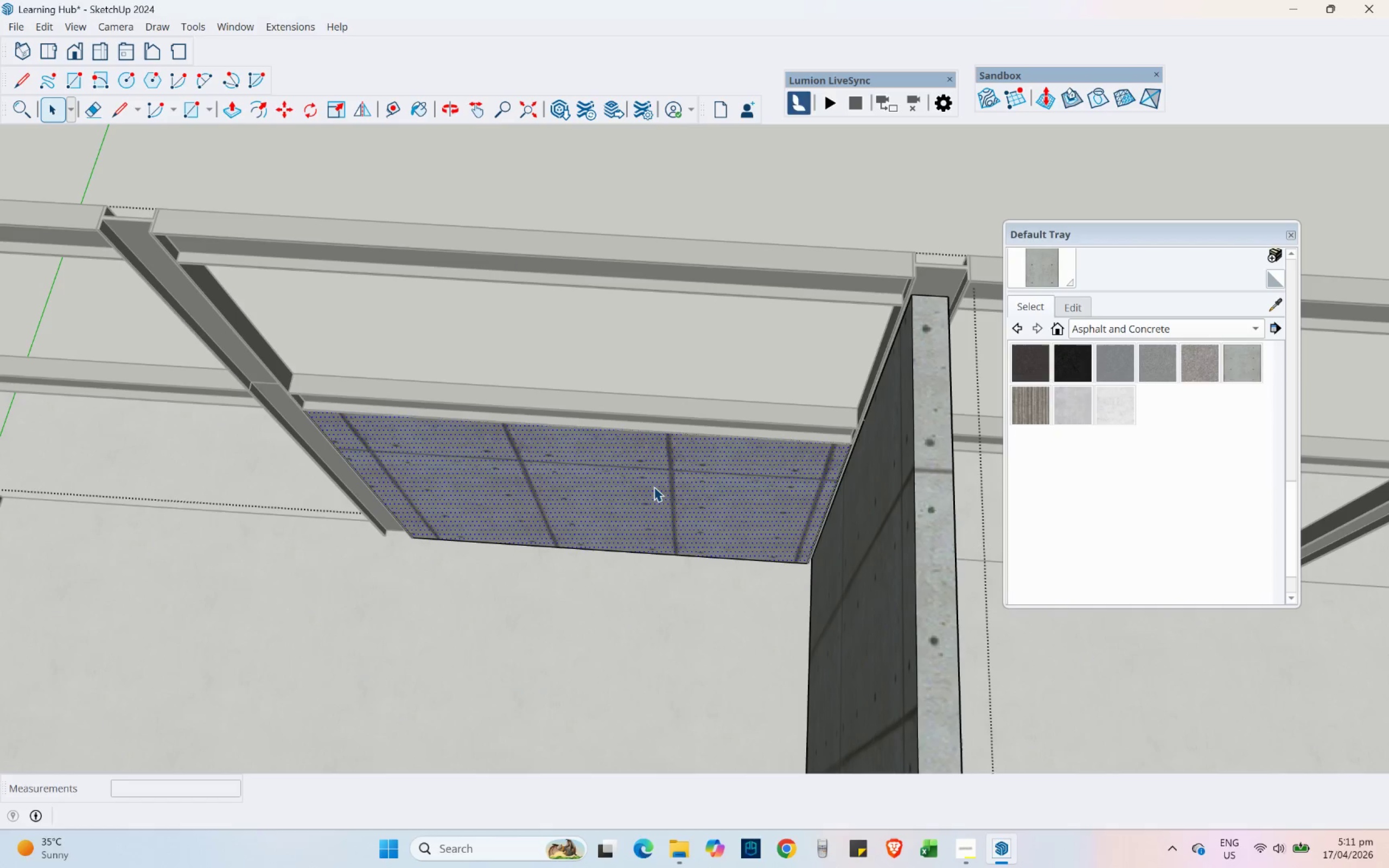 
scroll: coordinate [407, 433], scroll_direction: up, amount: 2.0
 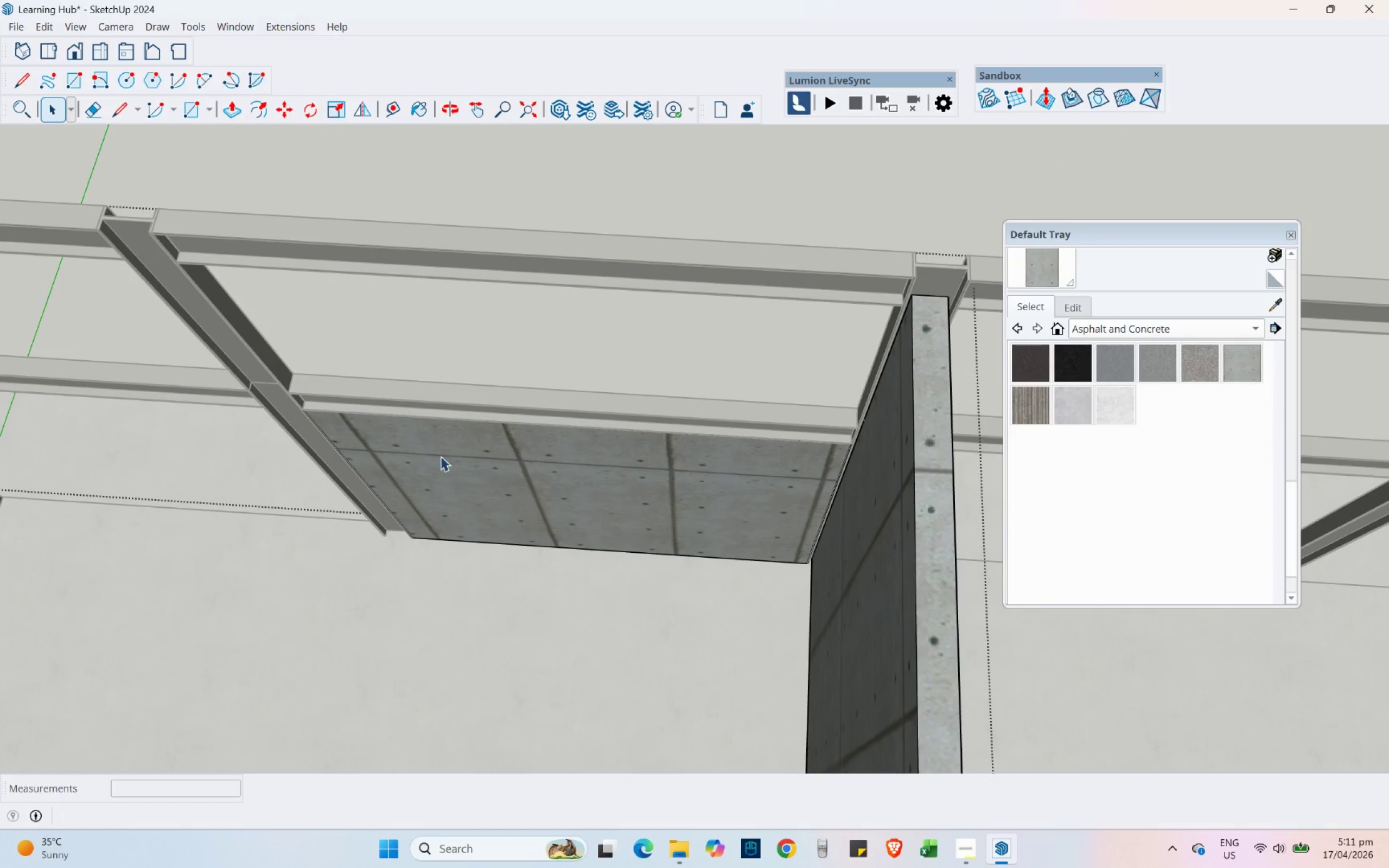 
double_click([654, 487])
 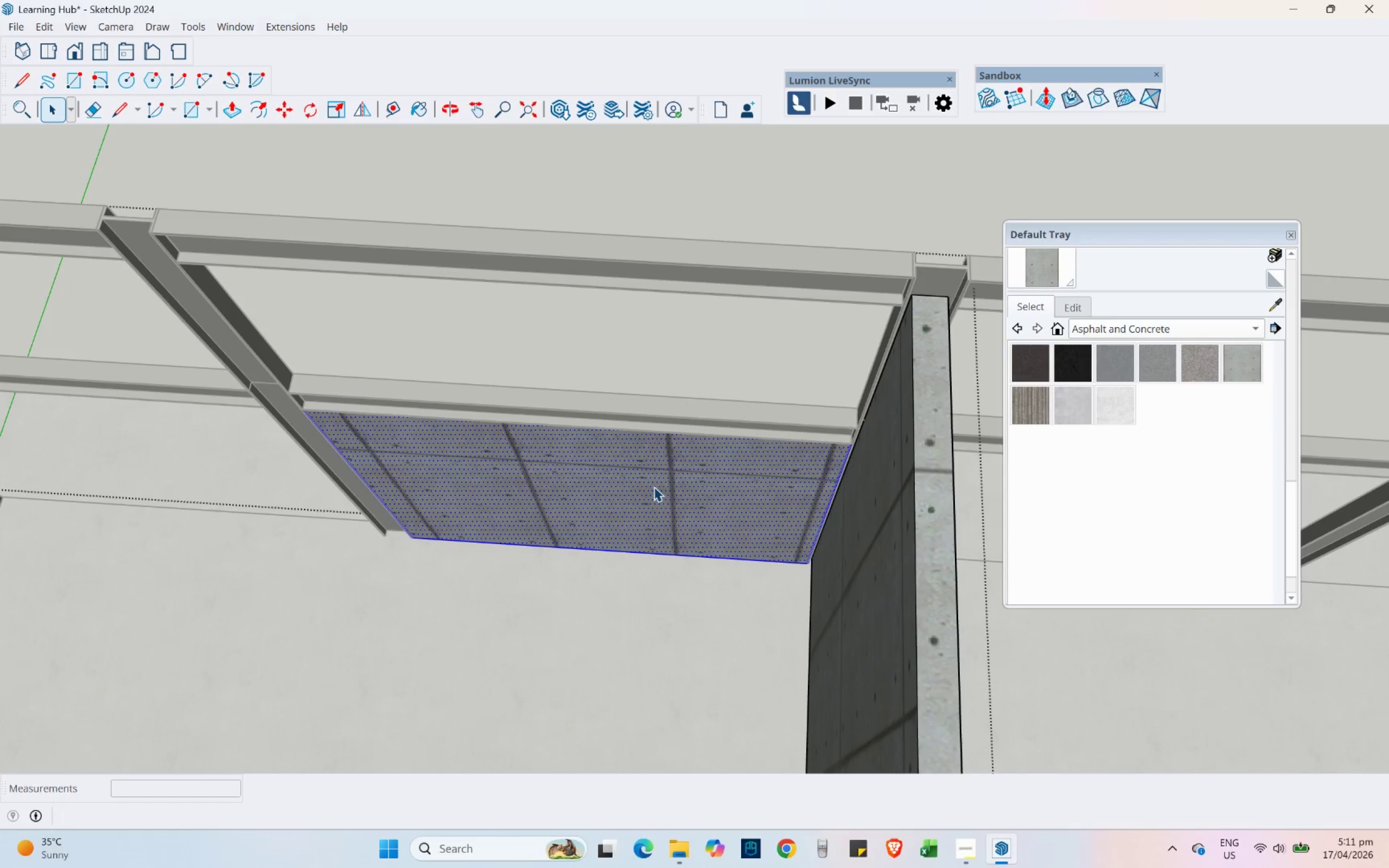 
triple_click([654, 487])
 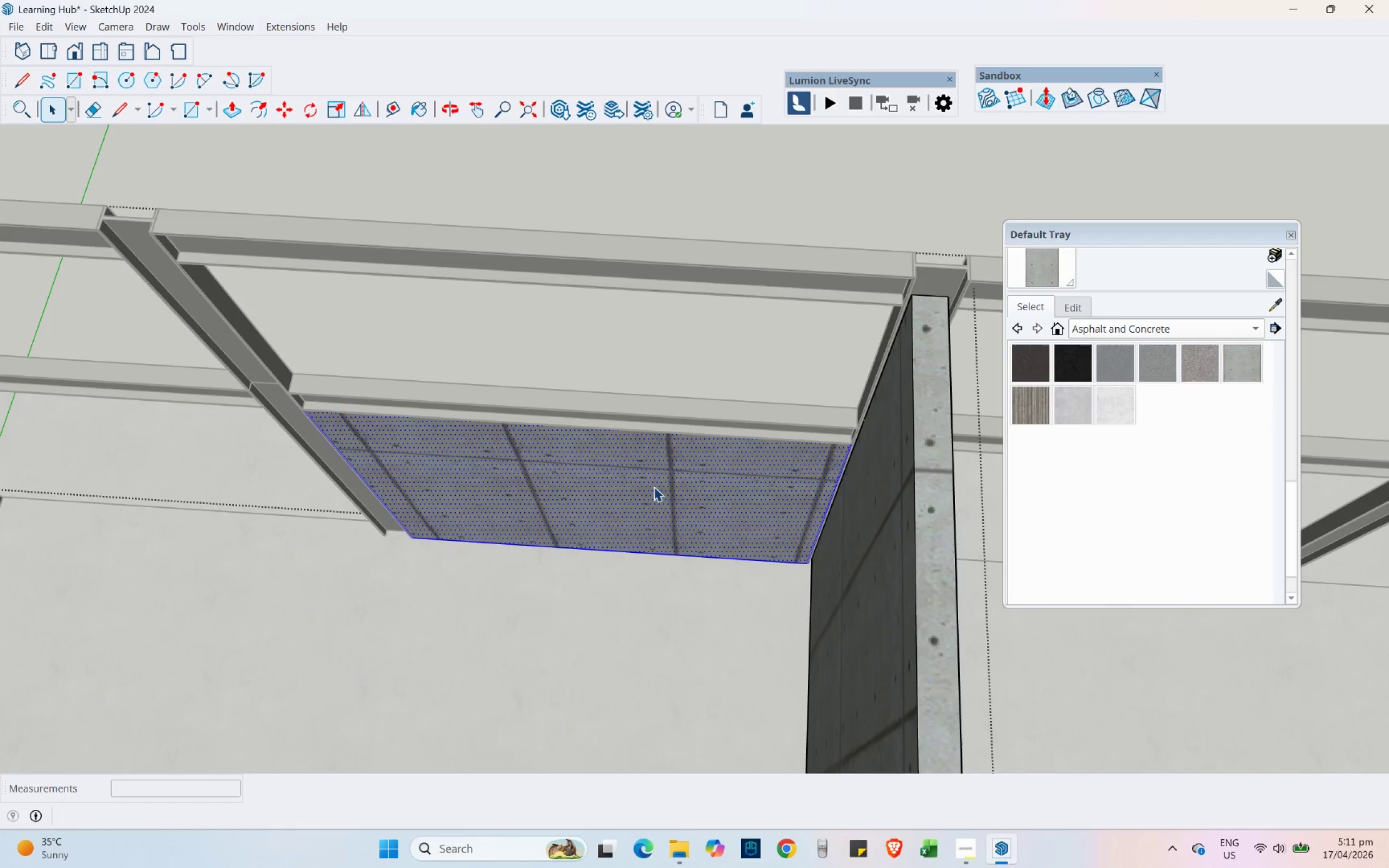 
triple_click([654, 487])
 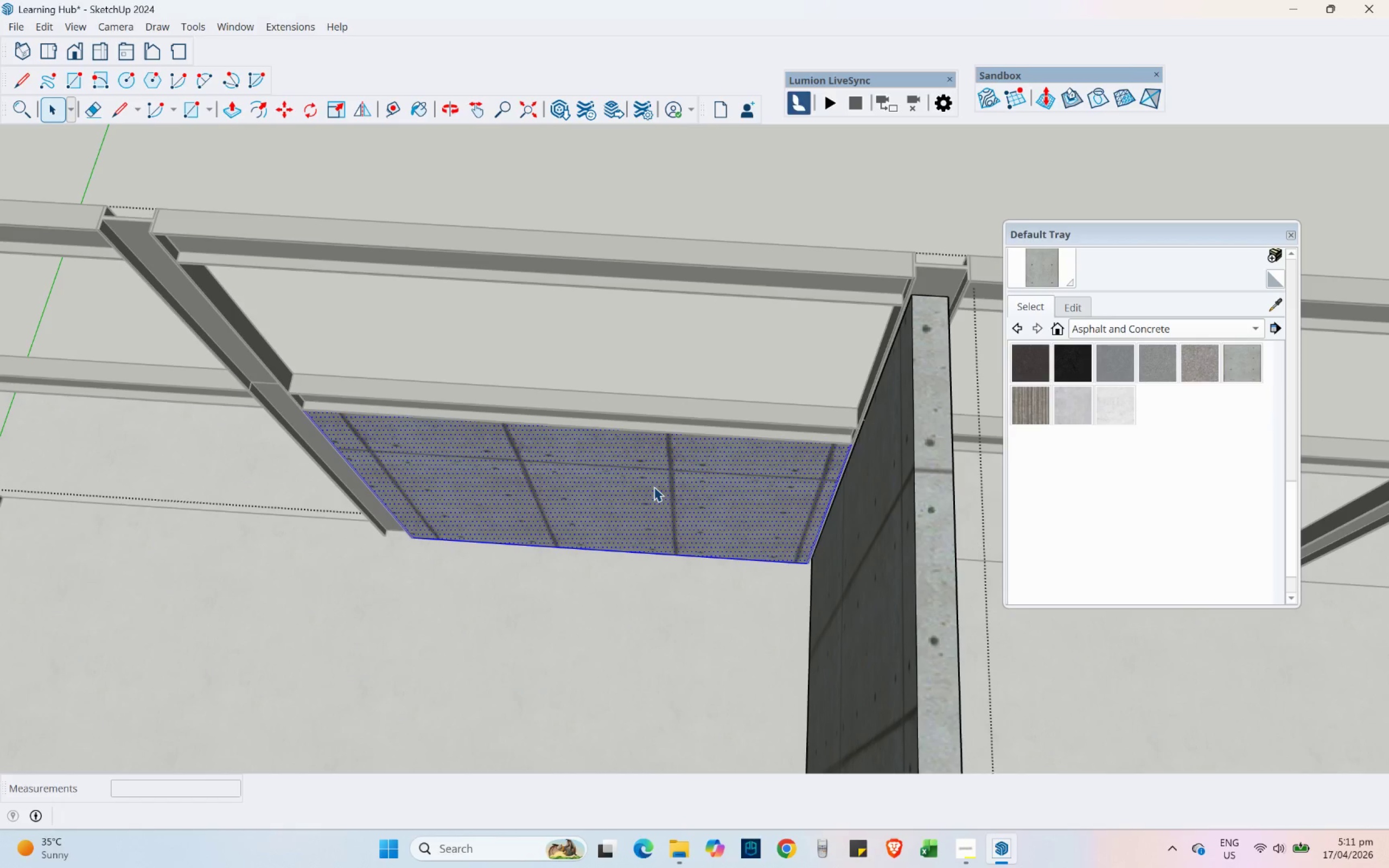 
right_click([654, 487])
 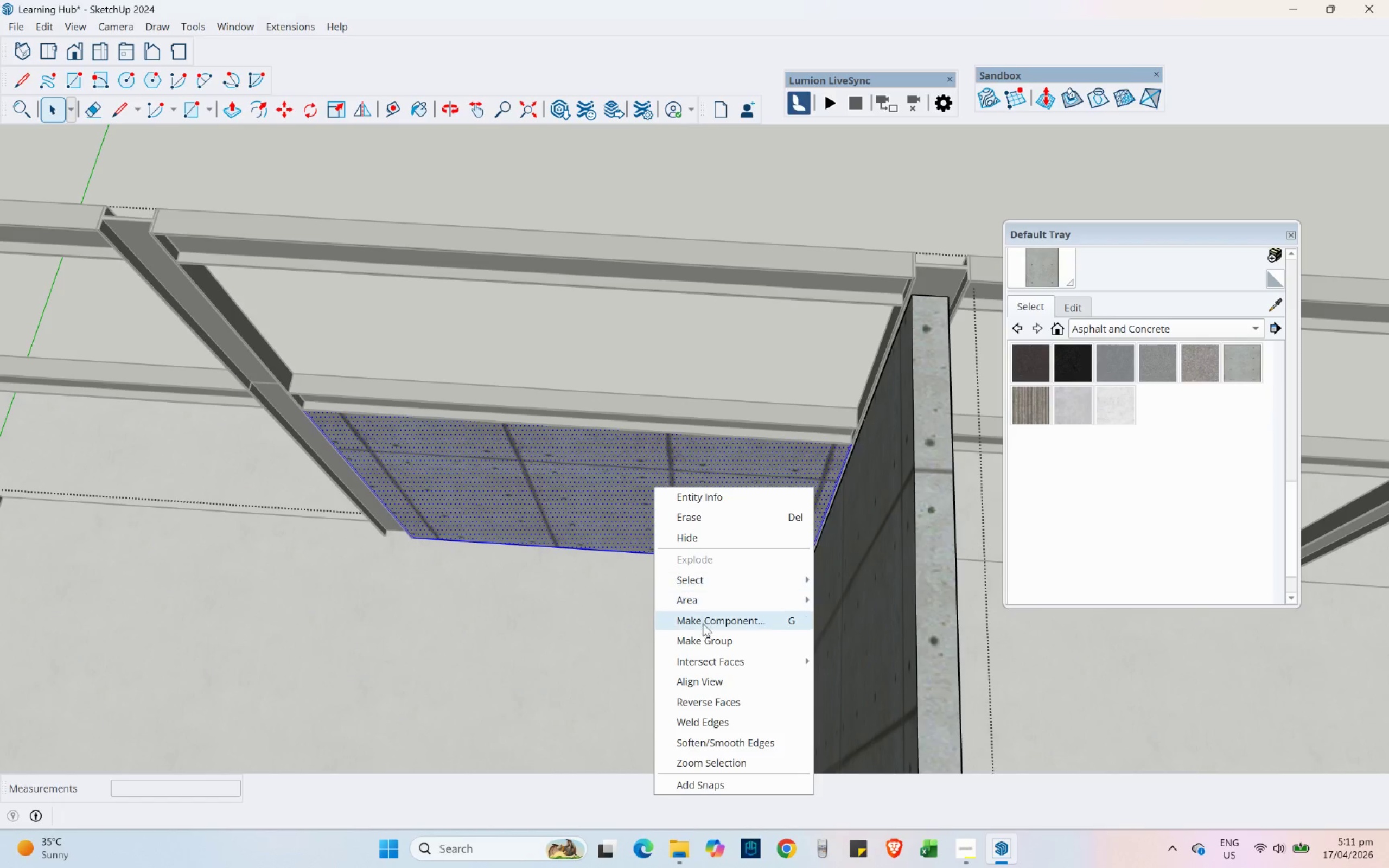 
left_click([706, 638])
 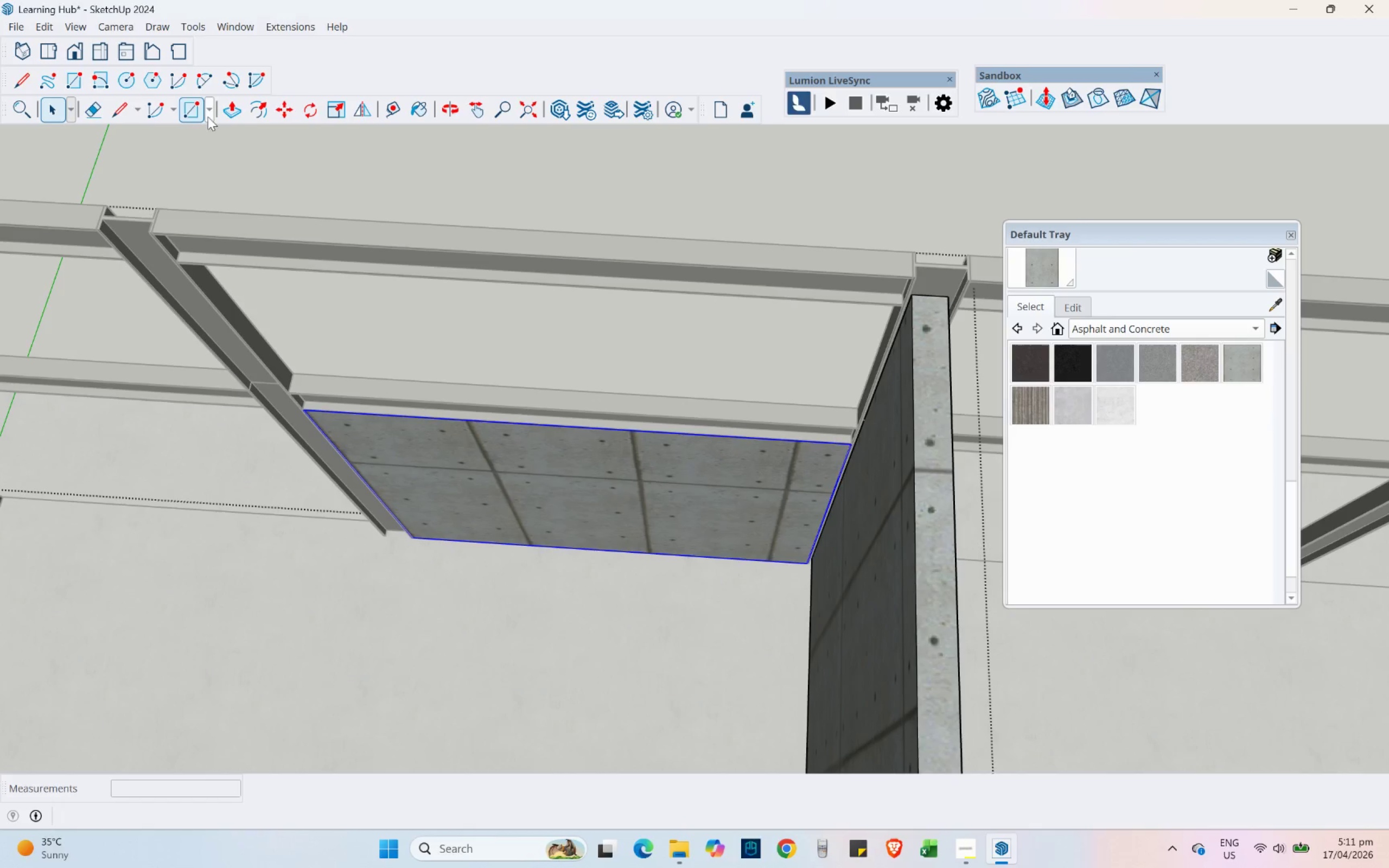 
left_click([195, 107])
 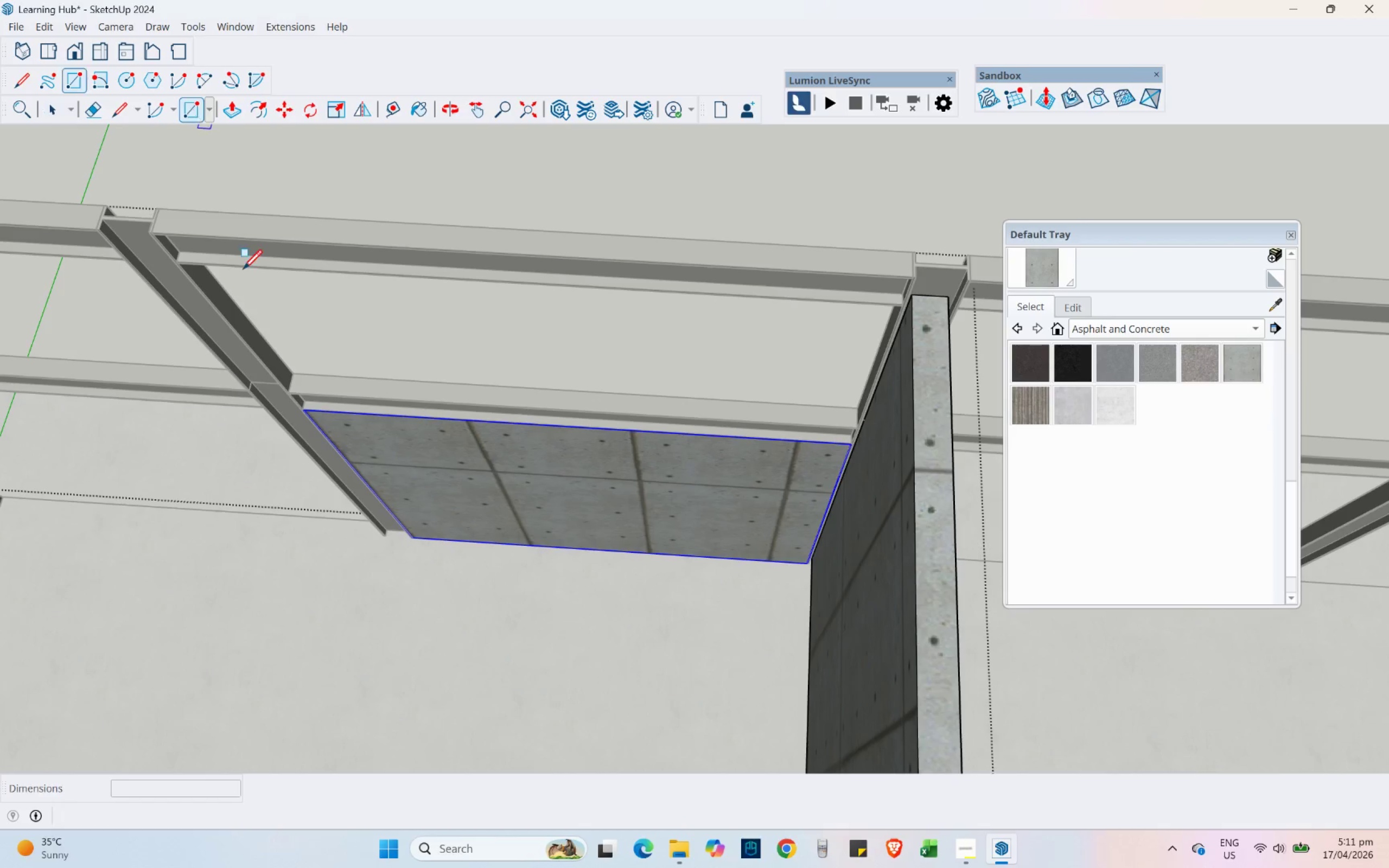 
left_click([295, 348])
 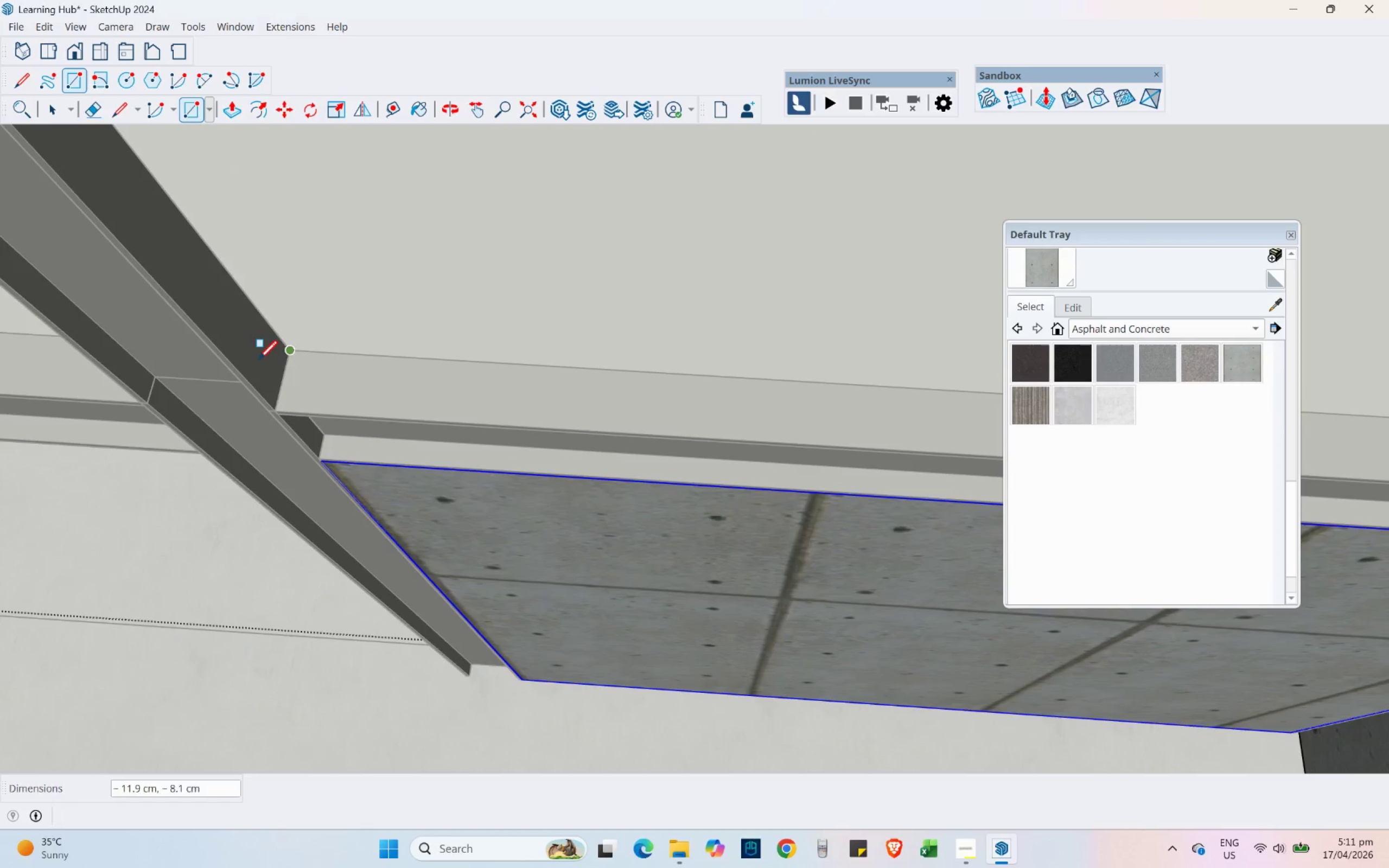 
scroll: coordinate [294, 380], scroll_direction: up, amount: 12.0
 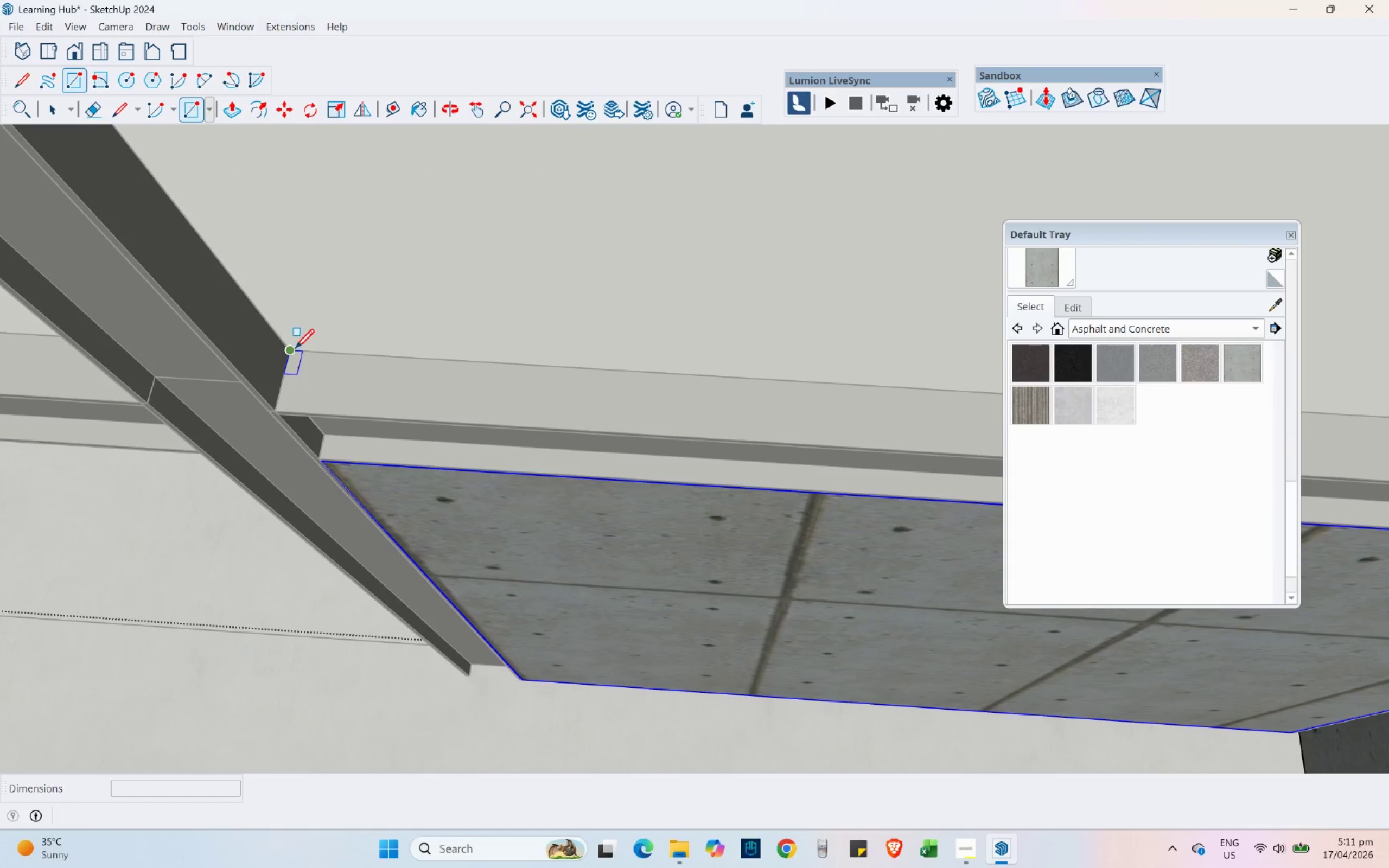 
scroll: coordinate [249, 360], scroll_direction: down, amount: 5.0
 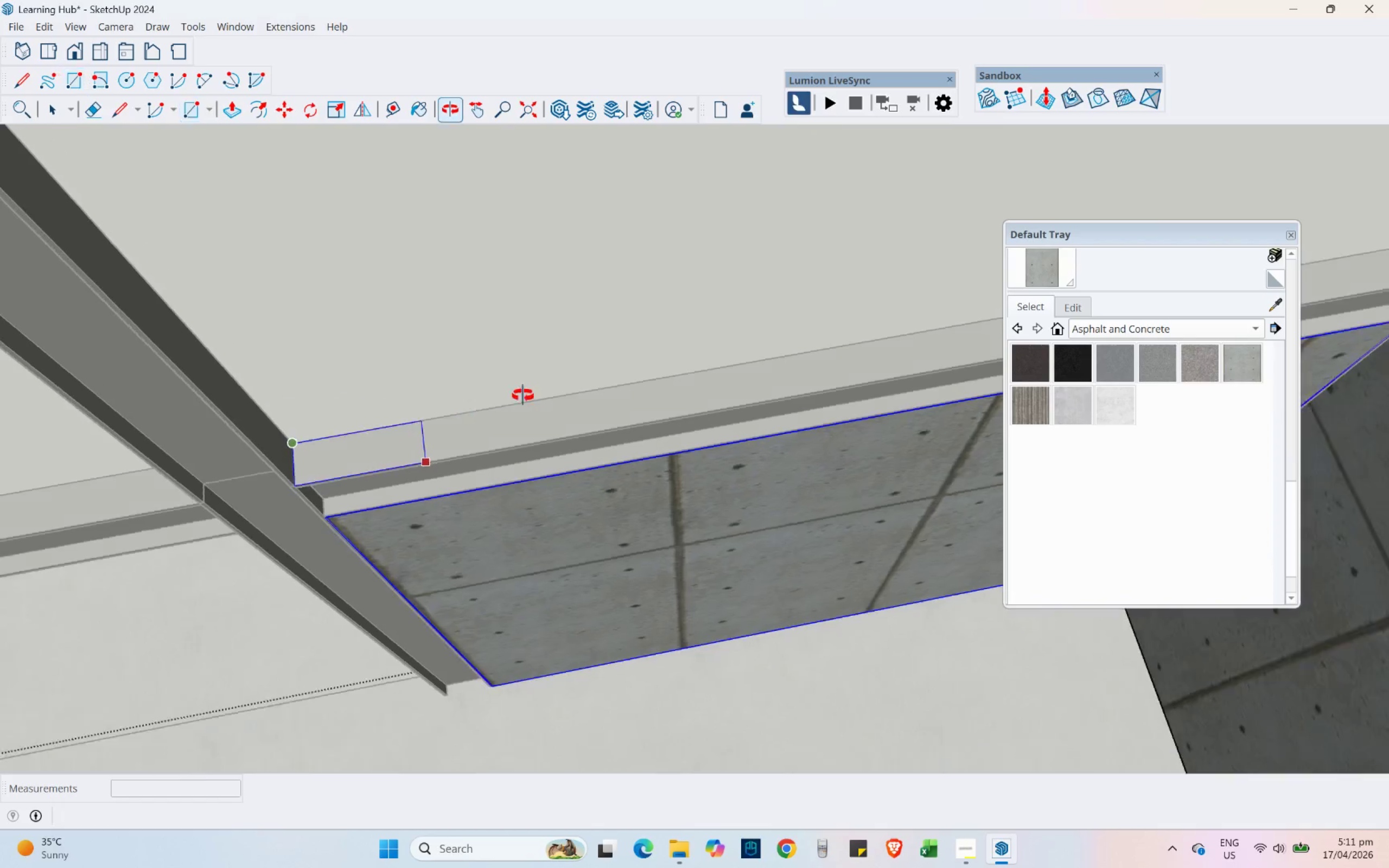 
hold_key(key=ShiftLeft, duration=0.53)
scroll: coordinate [852, 222], scroll_direction: up, amount: 2.0
 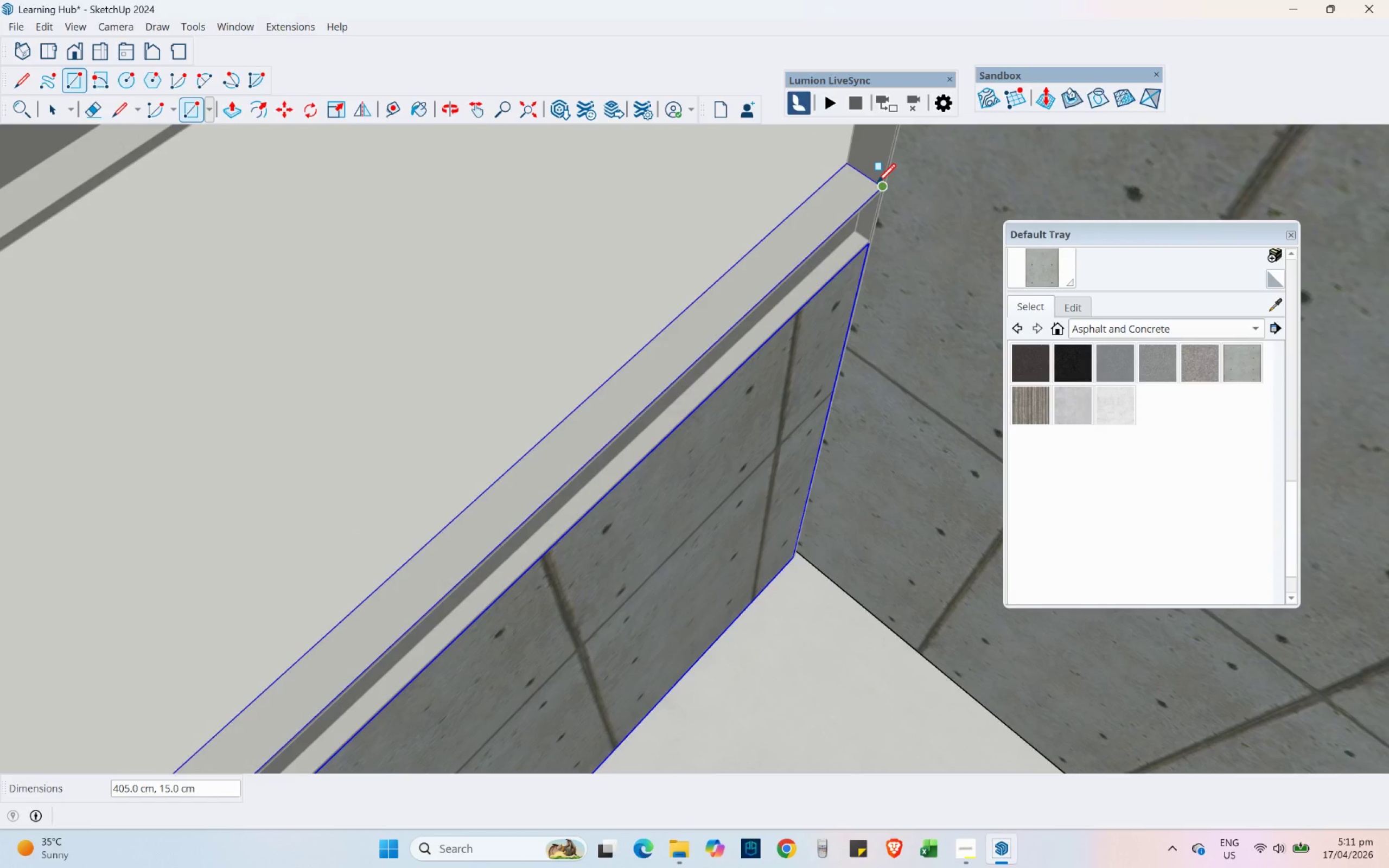 
left_click([877, 182])
 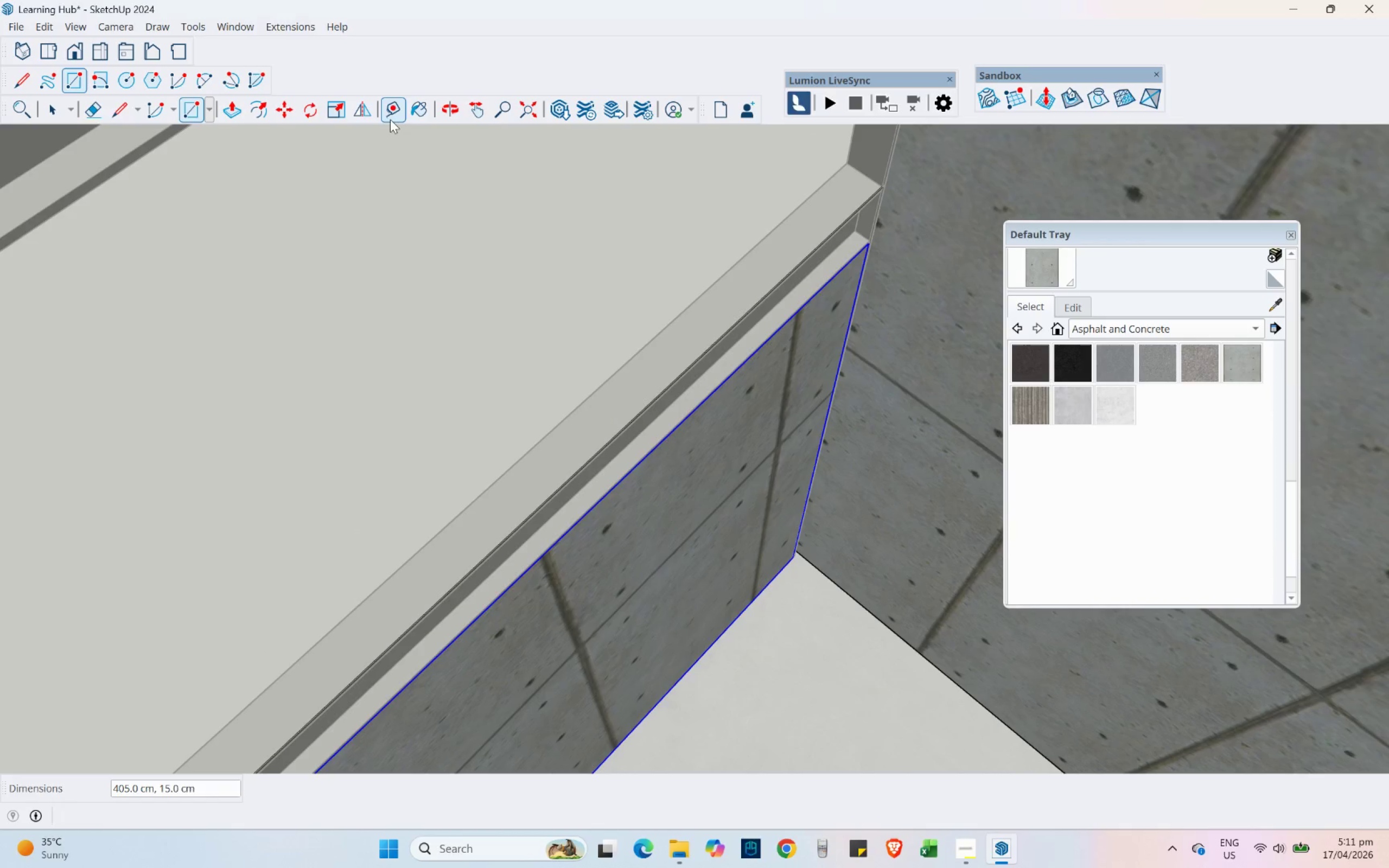 
left_click([416, 115])
 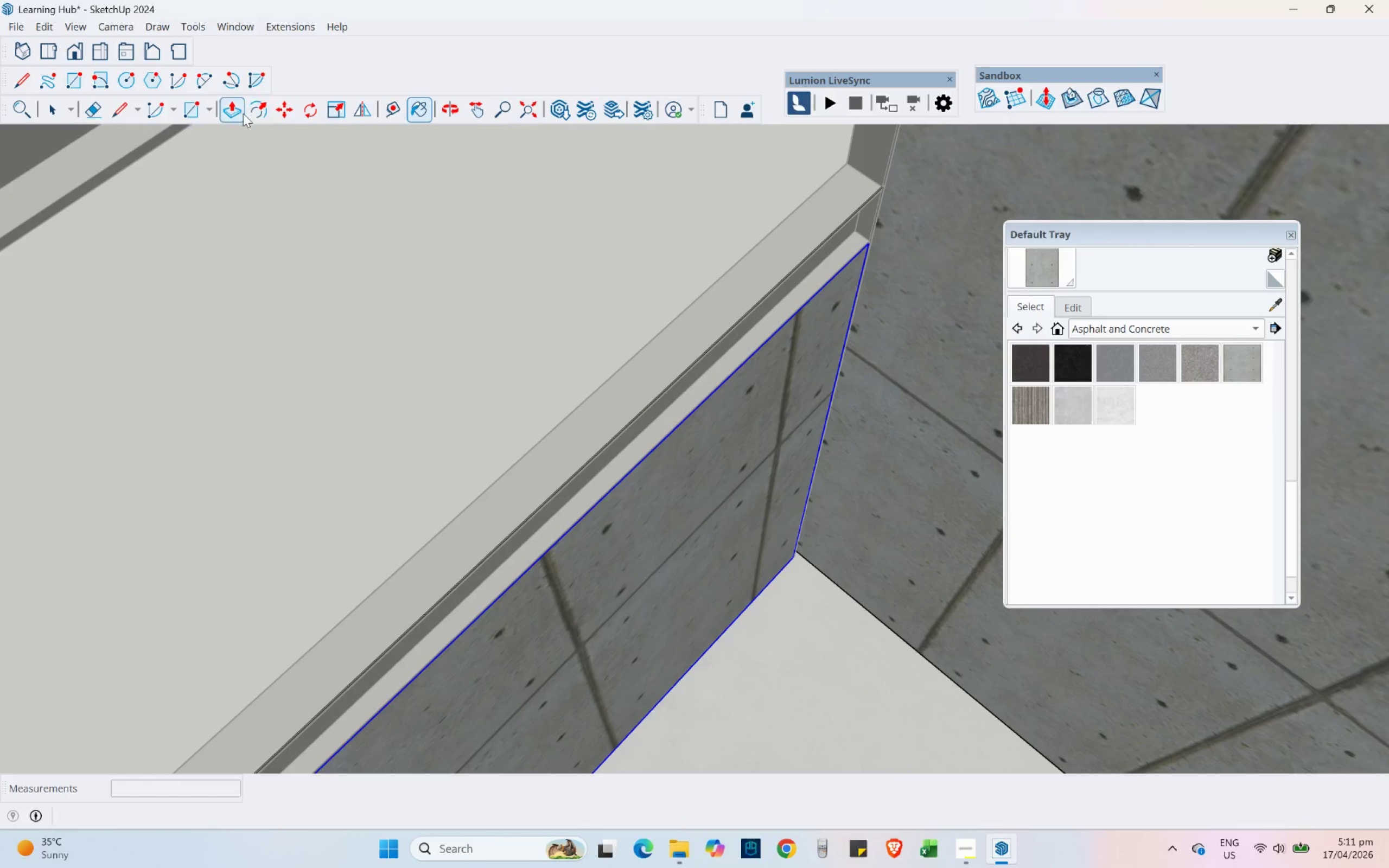 
left_click([666, 350])
 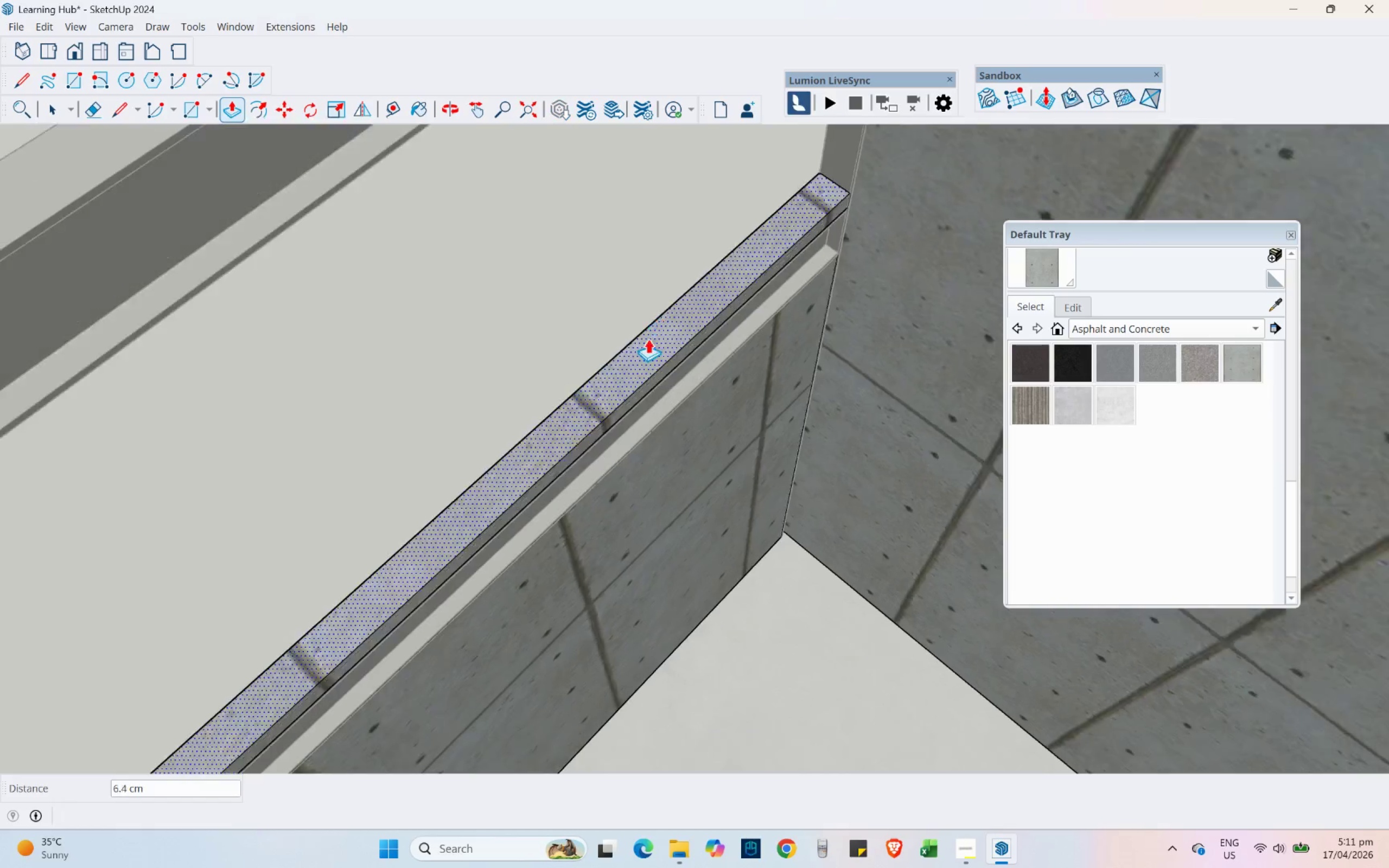 
scroll: coordinate [648, 340], scroll_direction: down, amount: 7.0
 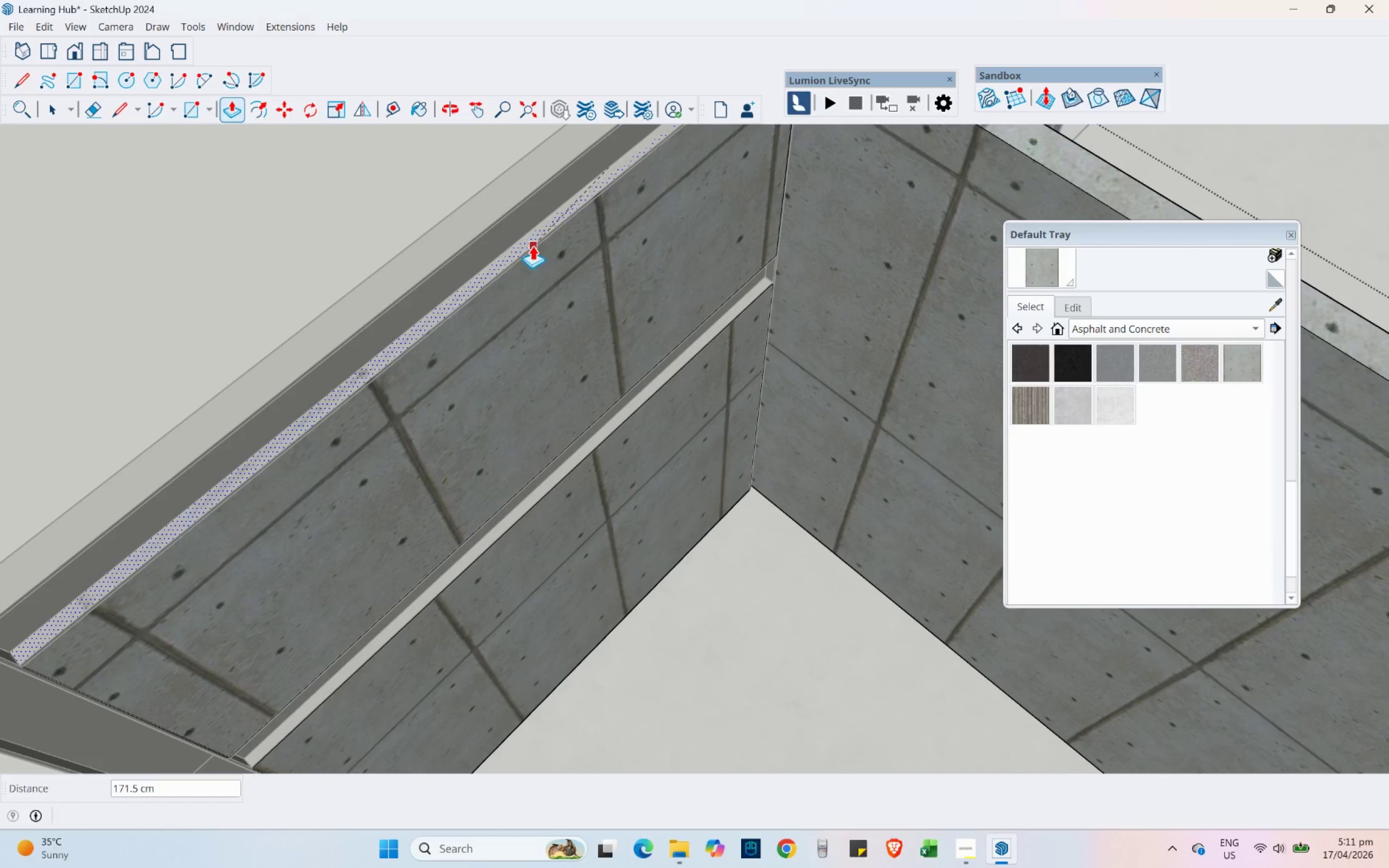 
scroll: coordinate [532, 246], scroll_direction: up, amount: 8.0
 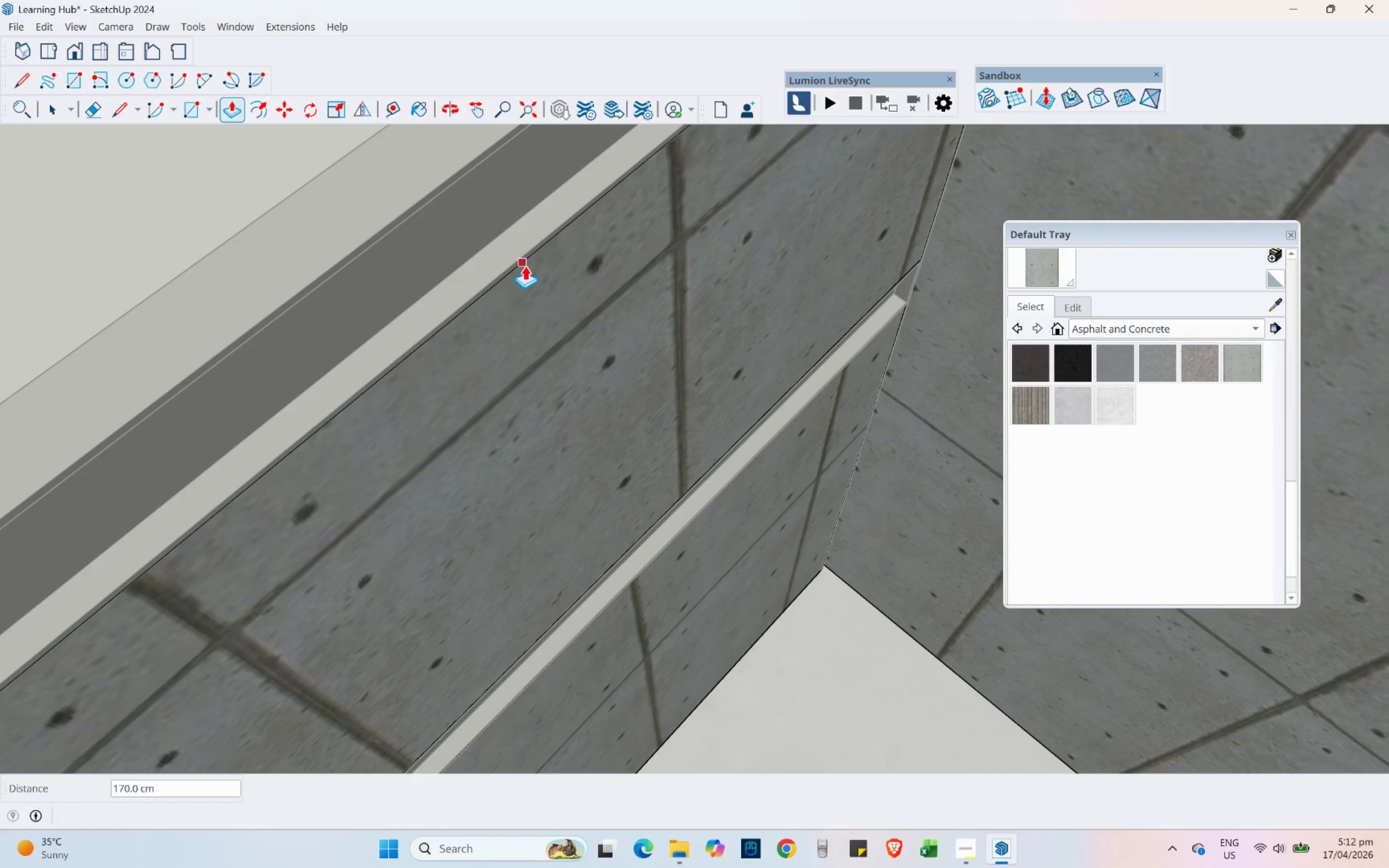 
left_click([525, 266])
 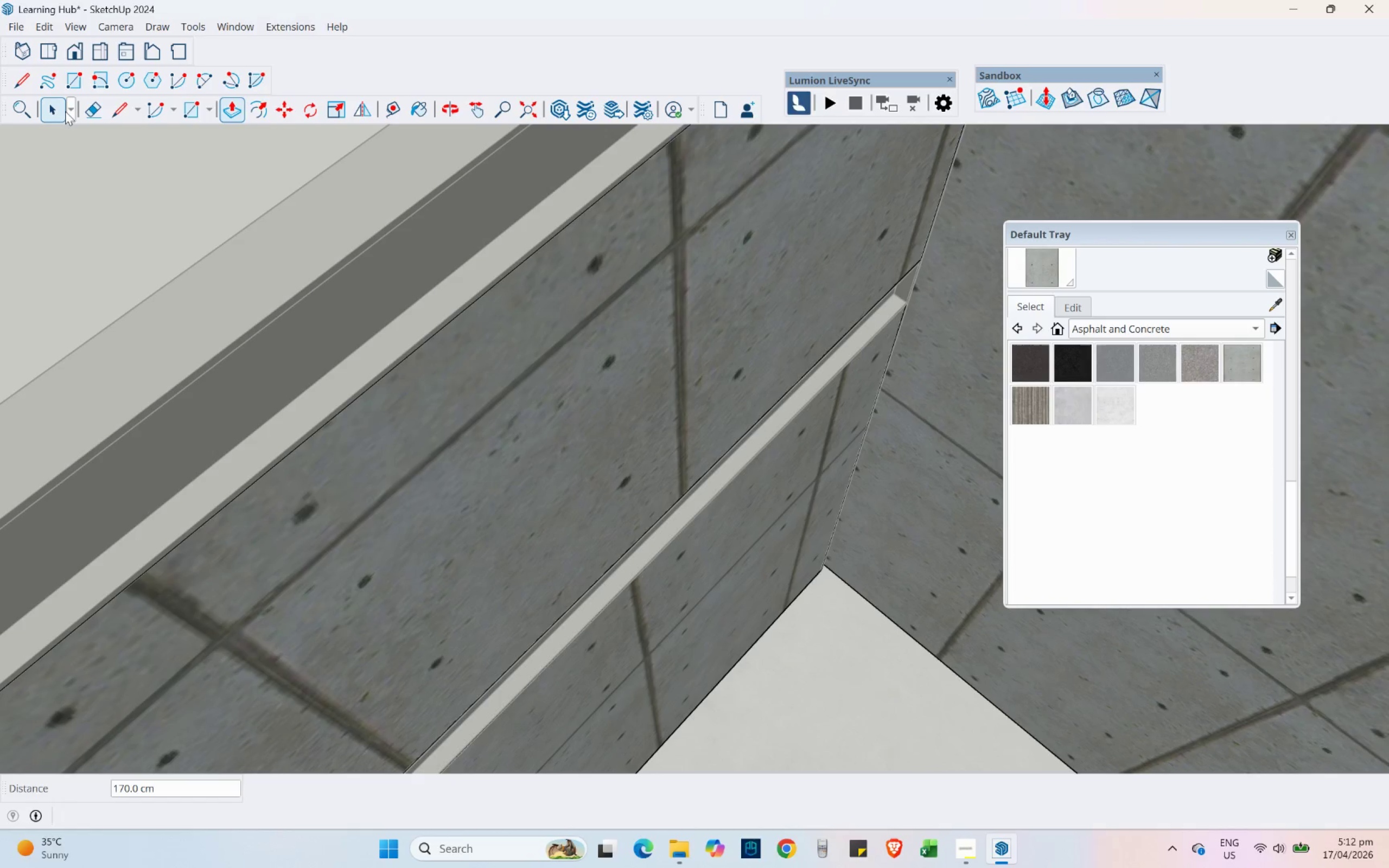 
left_click([55, 110])
 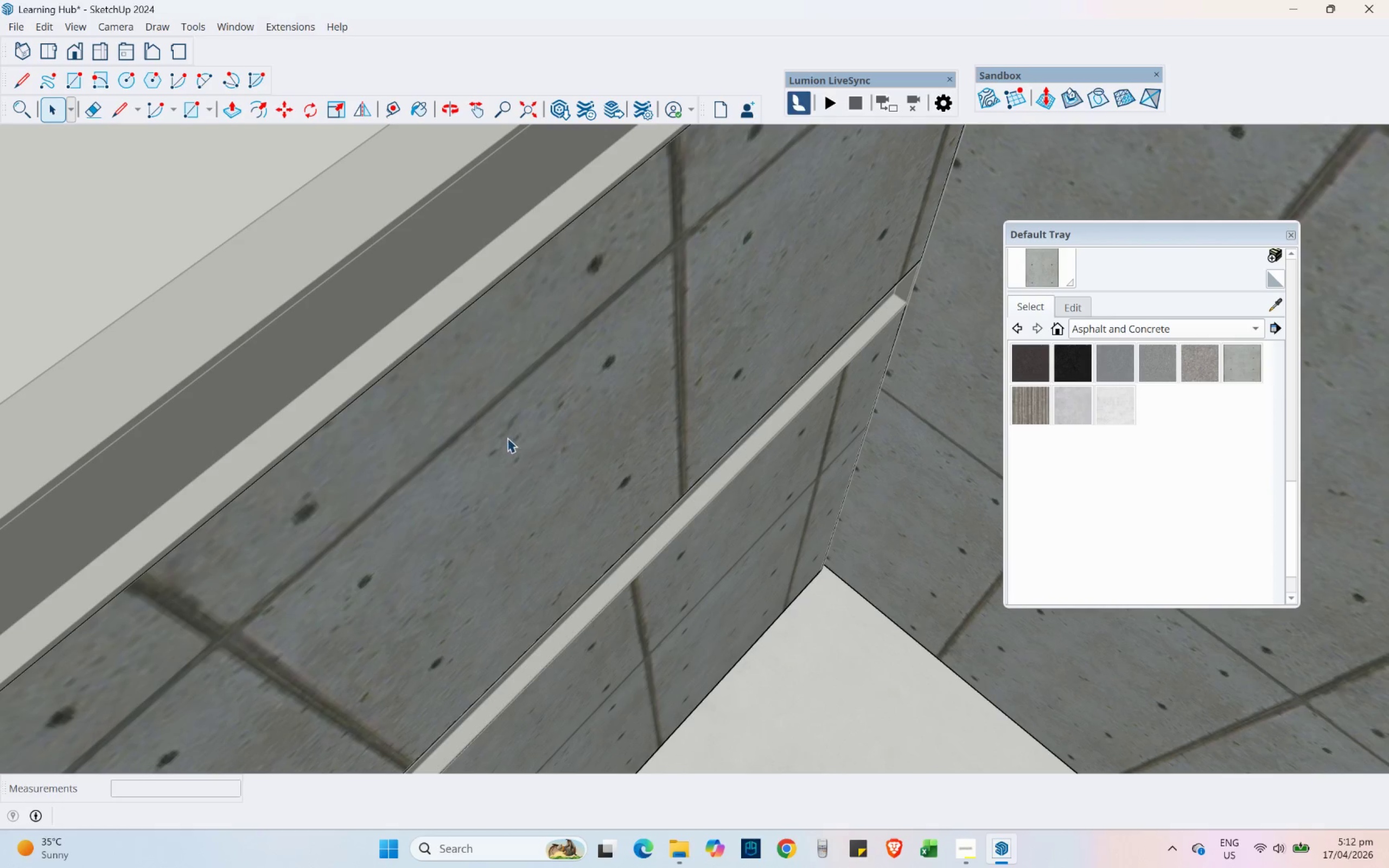 
triple_click([502, 435])
 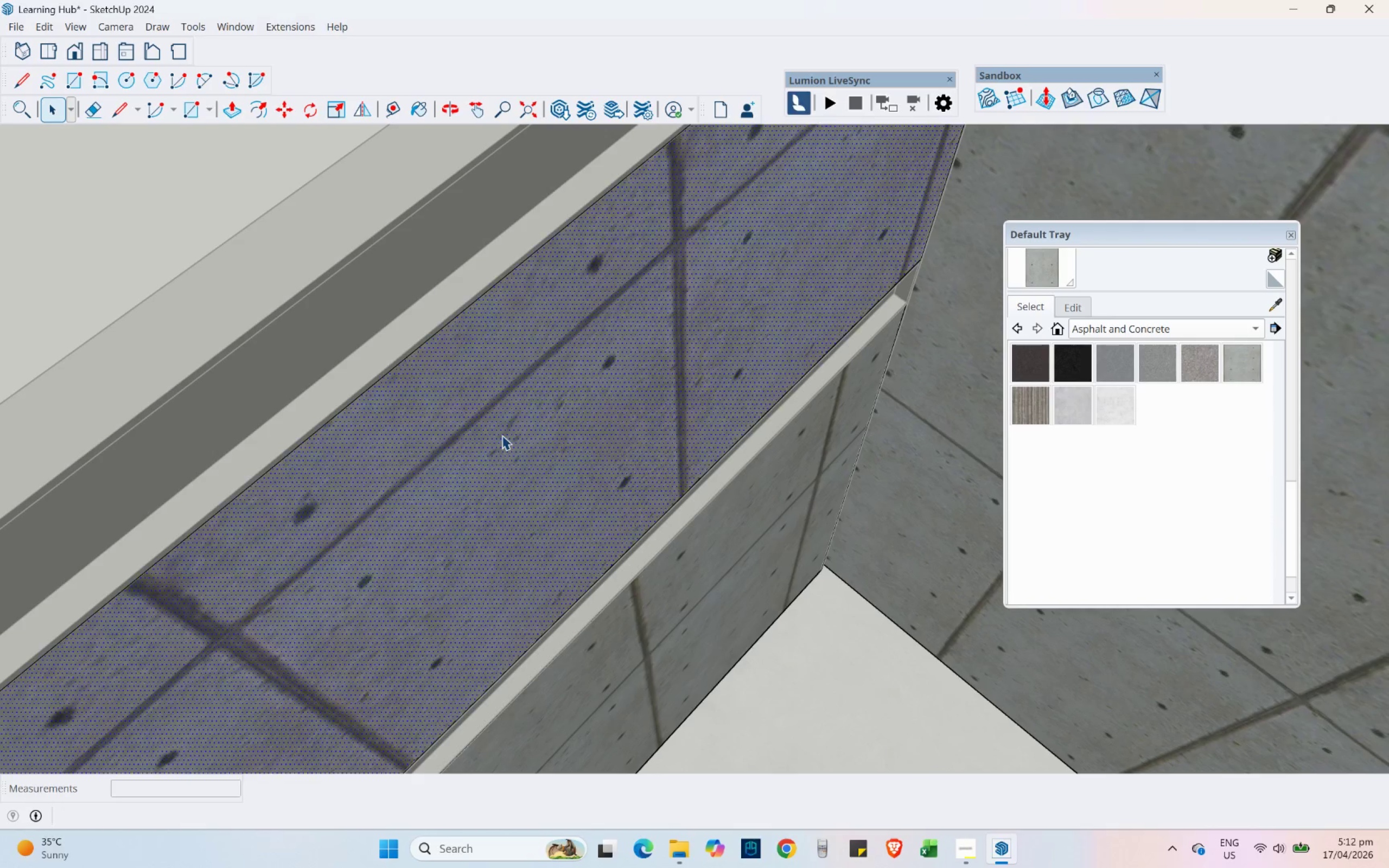 
triple_click([502, 435])
 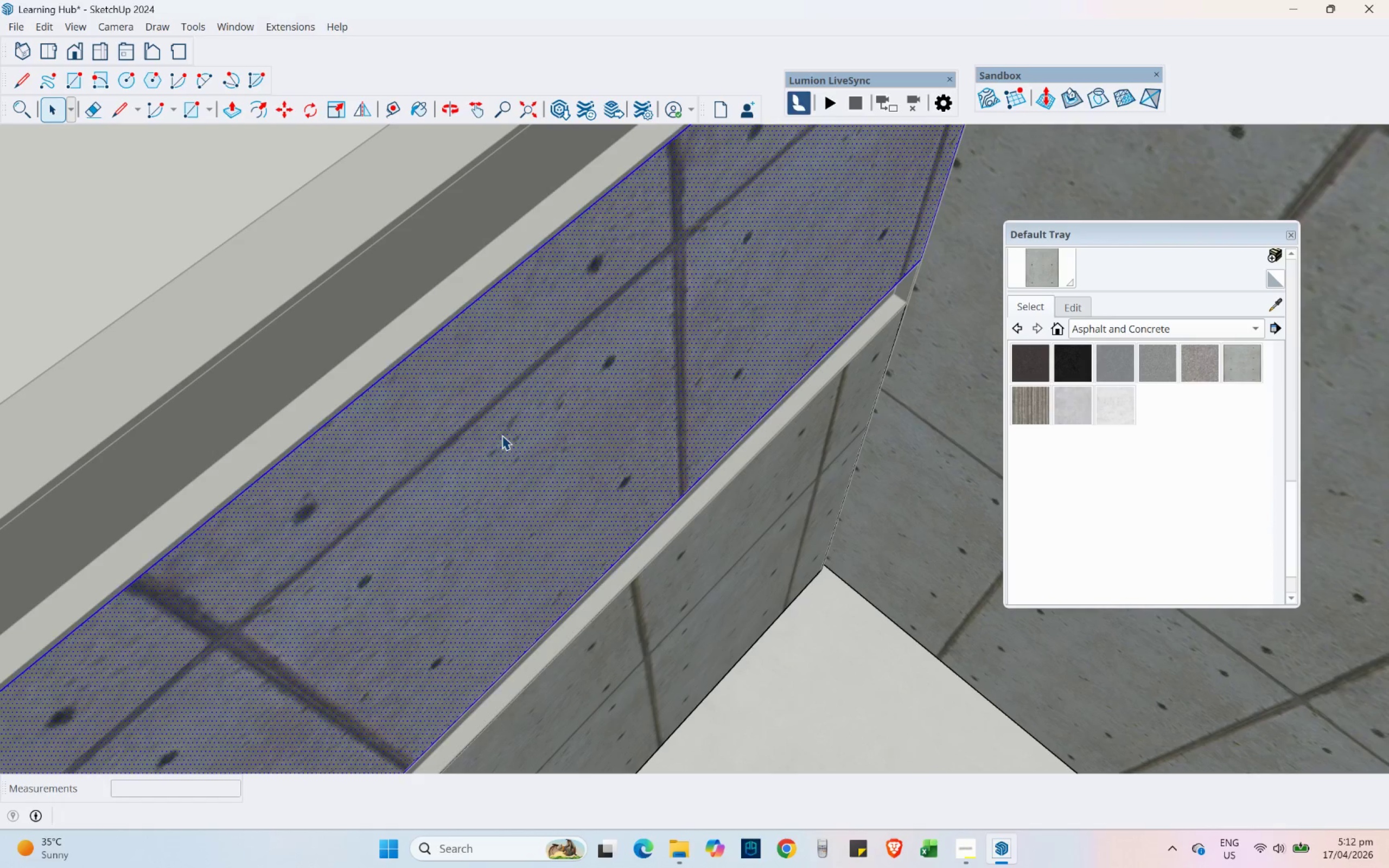 
triple_click([502, 435])
 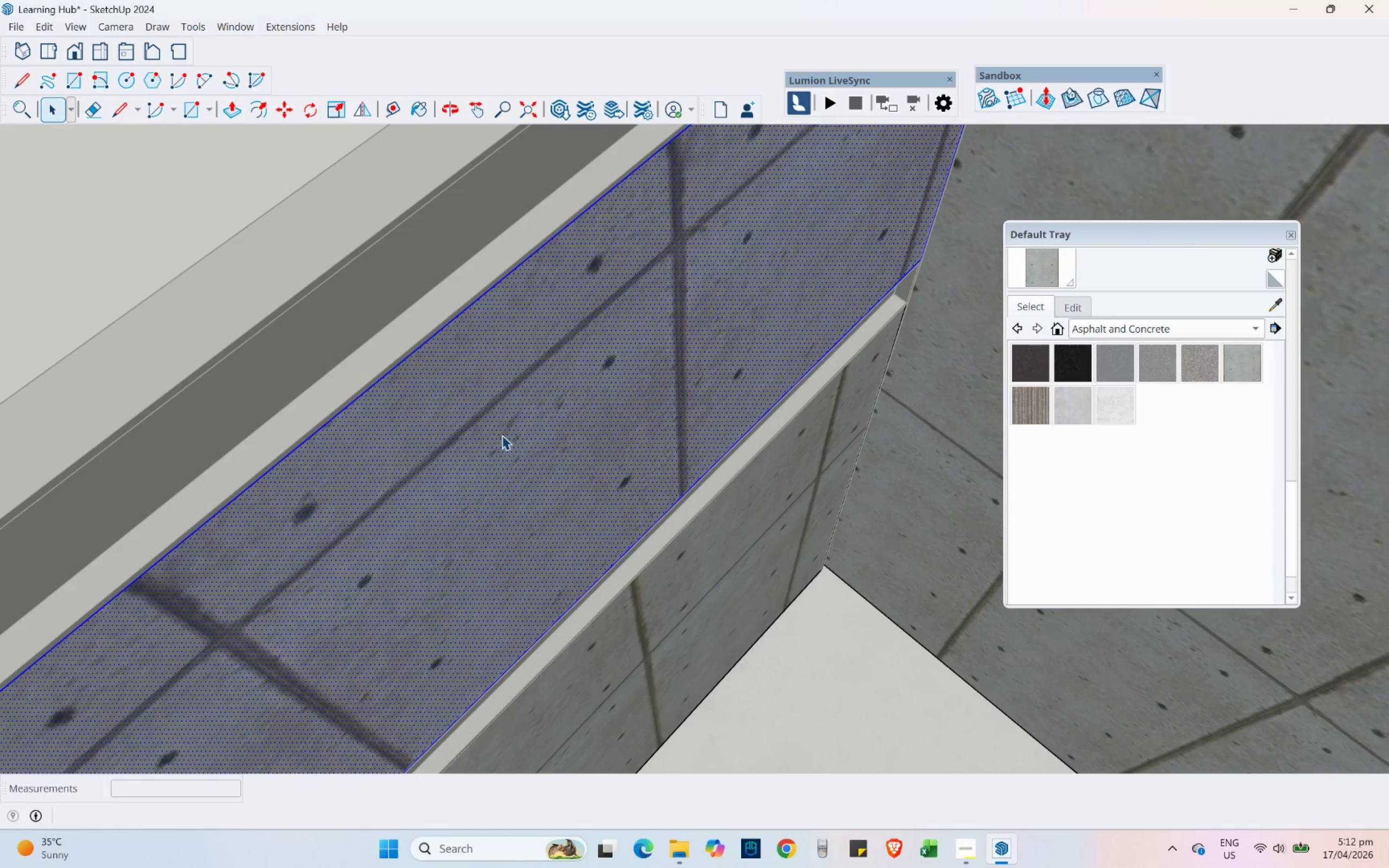 
triple_click([502, 435])
 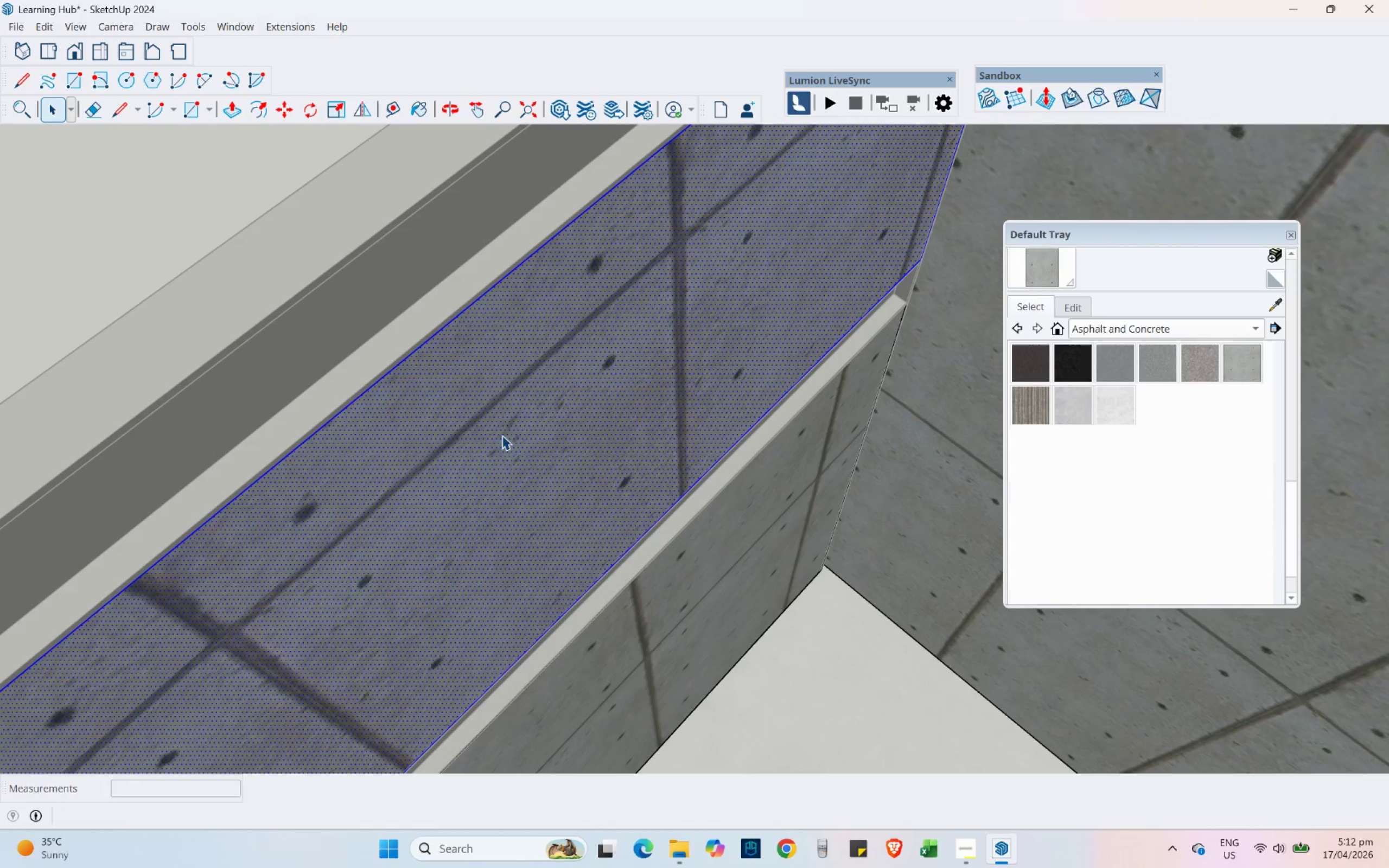 
right_click([502, 435])
 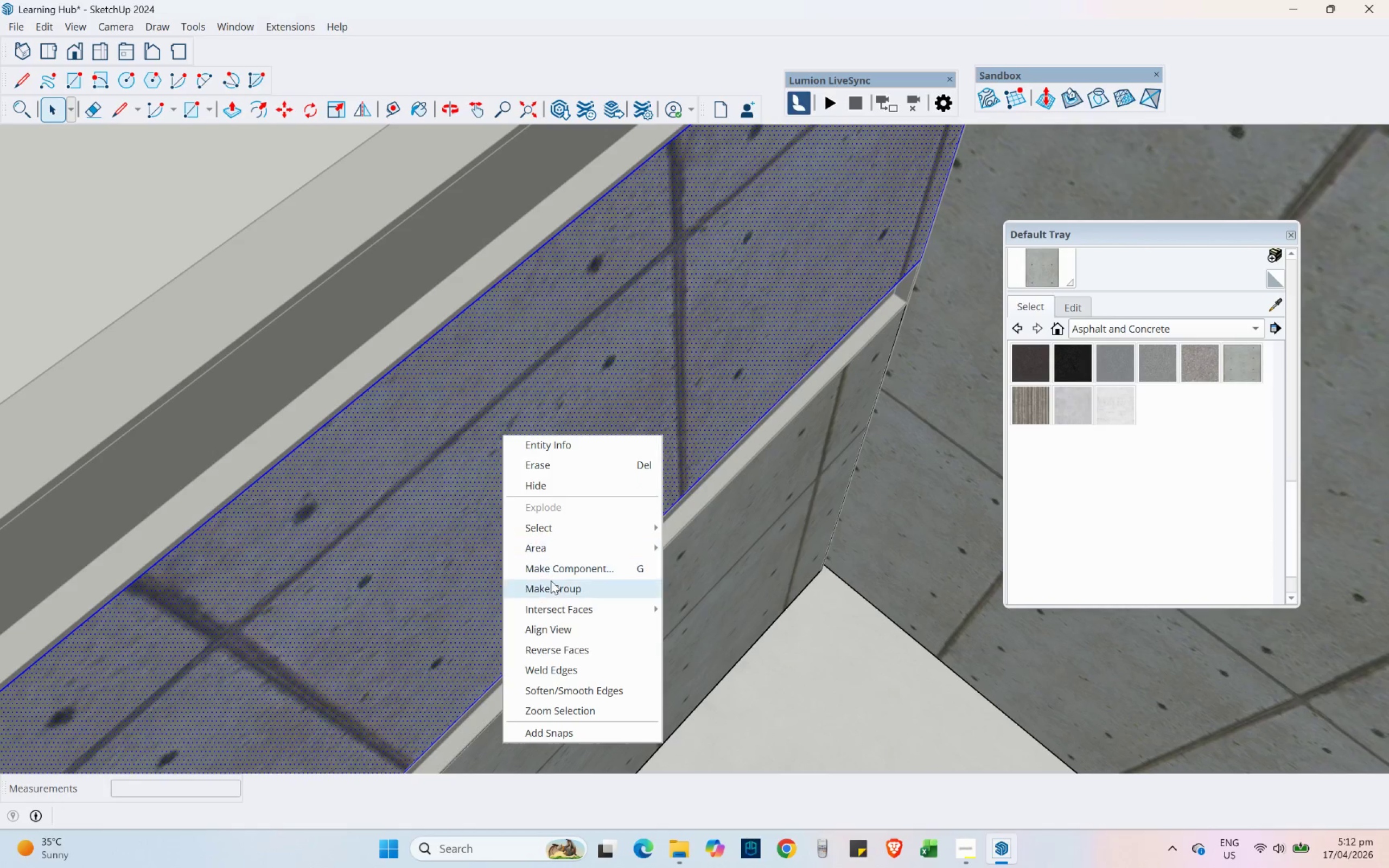 
left_click([552, 582])
 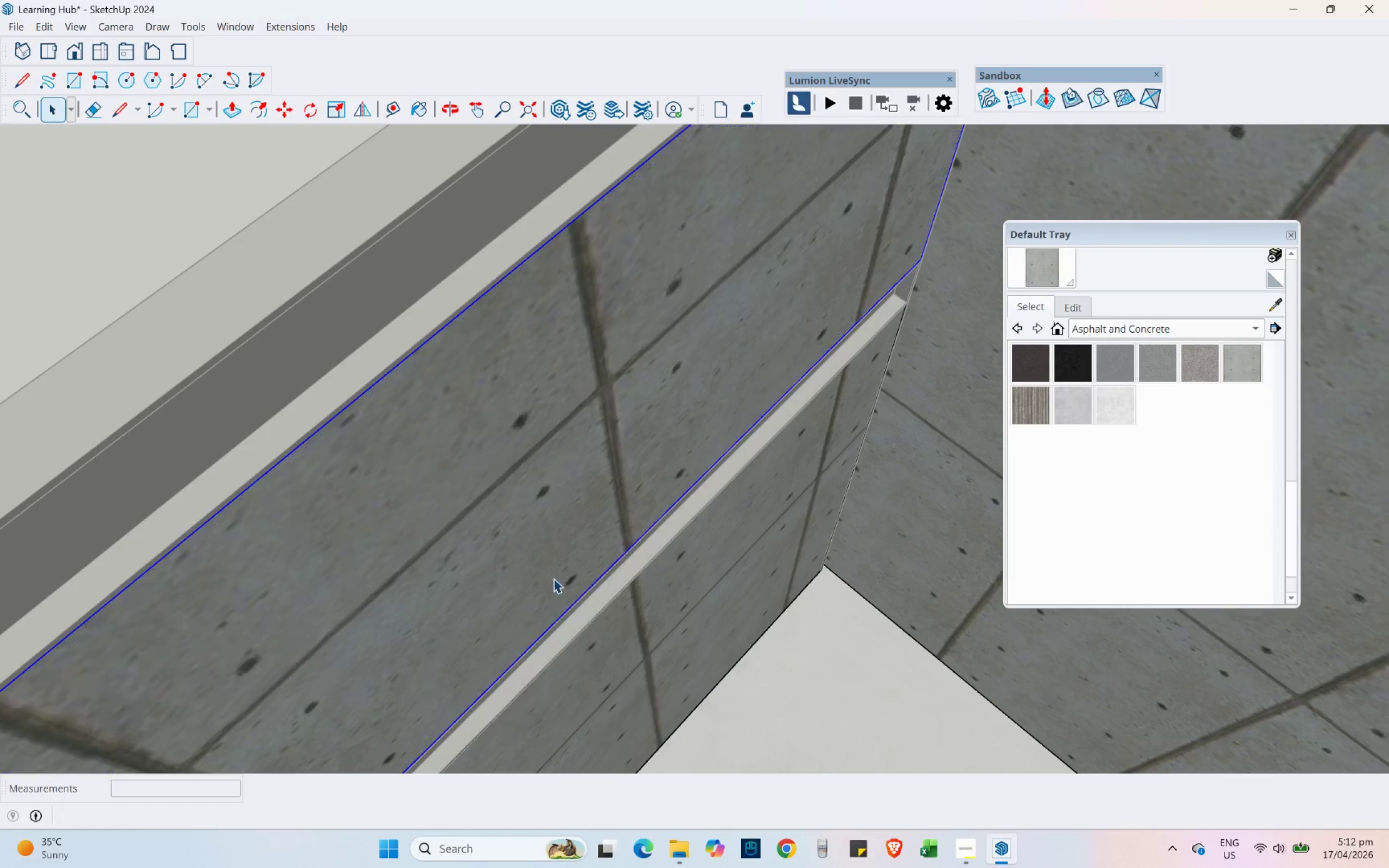 
scroll: coordinate [519, 442], scroll_direction: down, amount: 6.0
 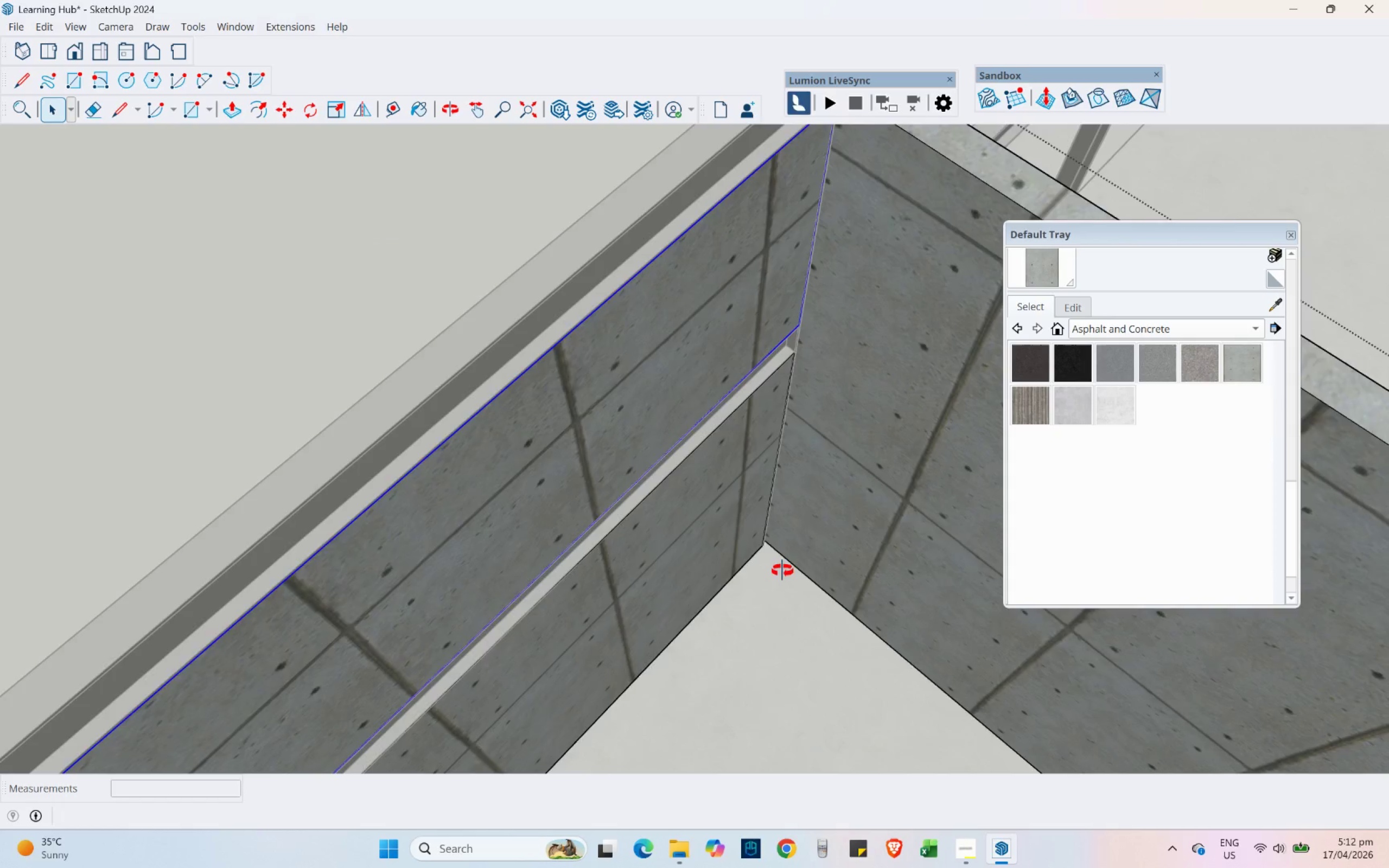 
left_click([444, 295])
 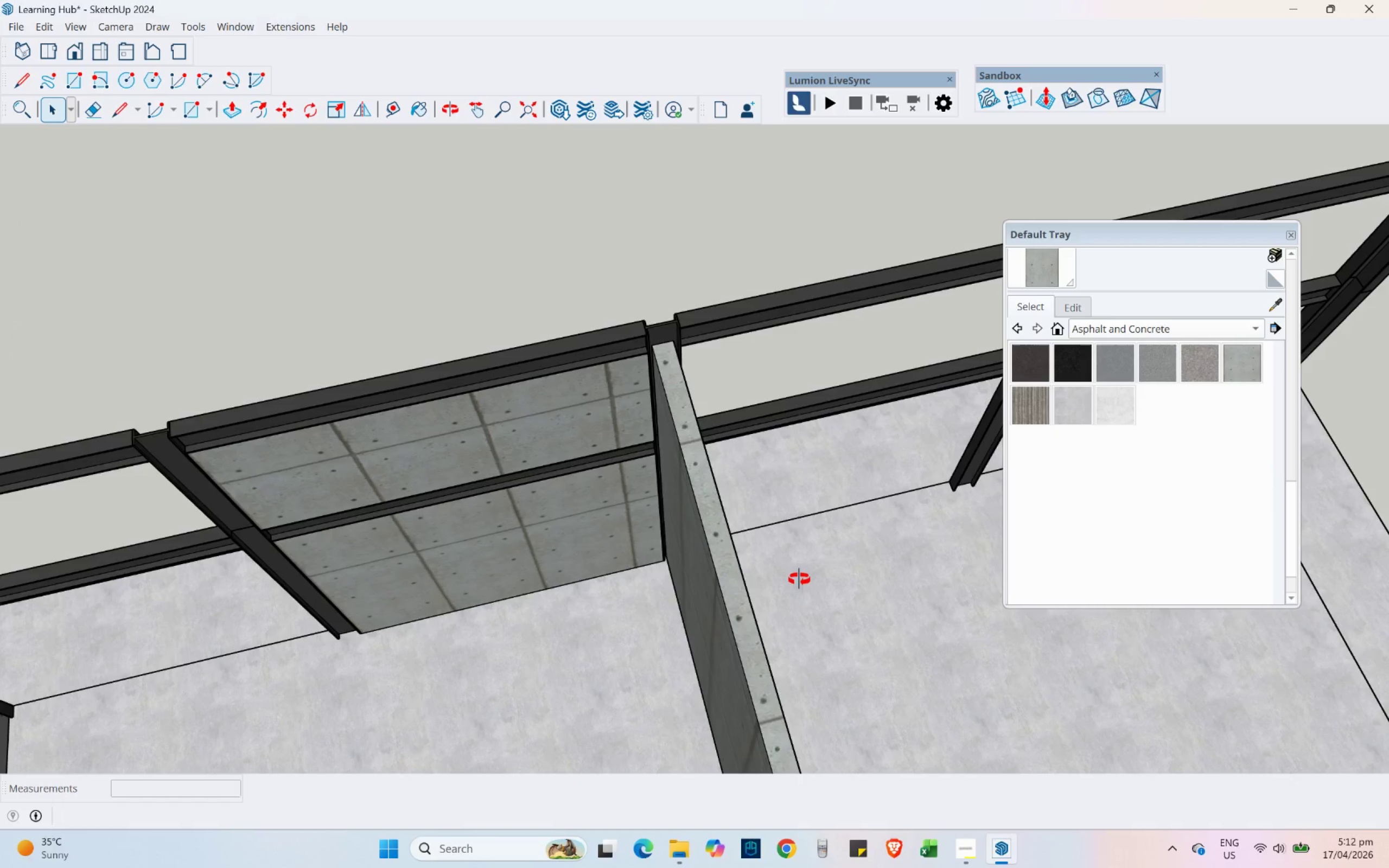 
scroll: coordinate [526, 528], scroll_direction: down, amount: 6.0
 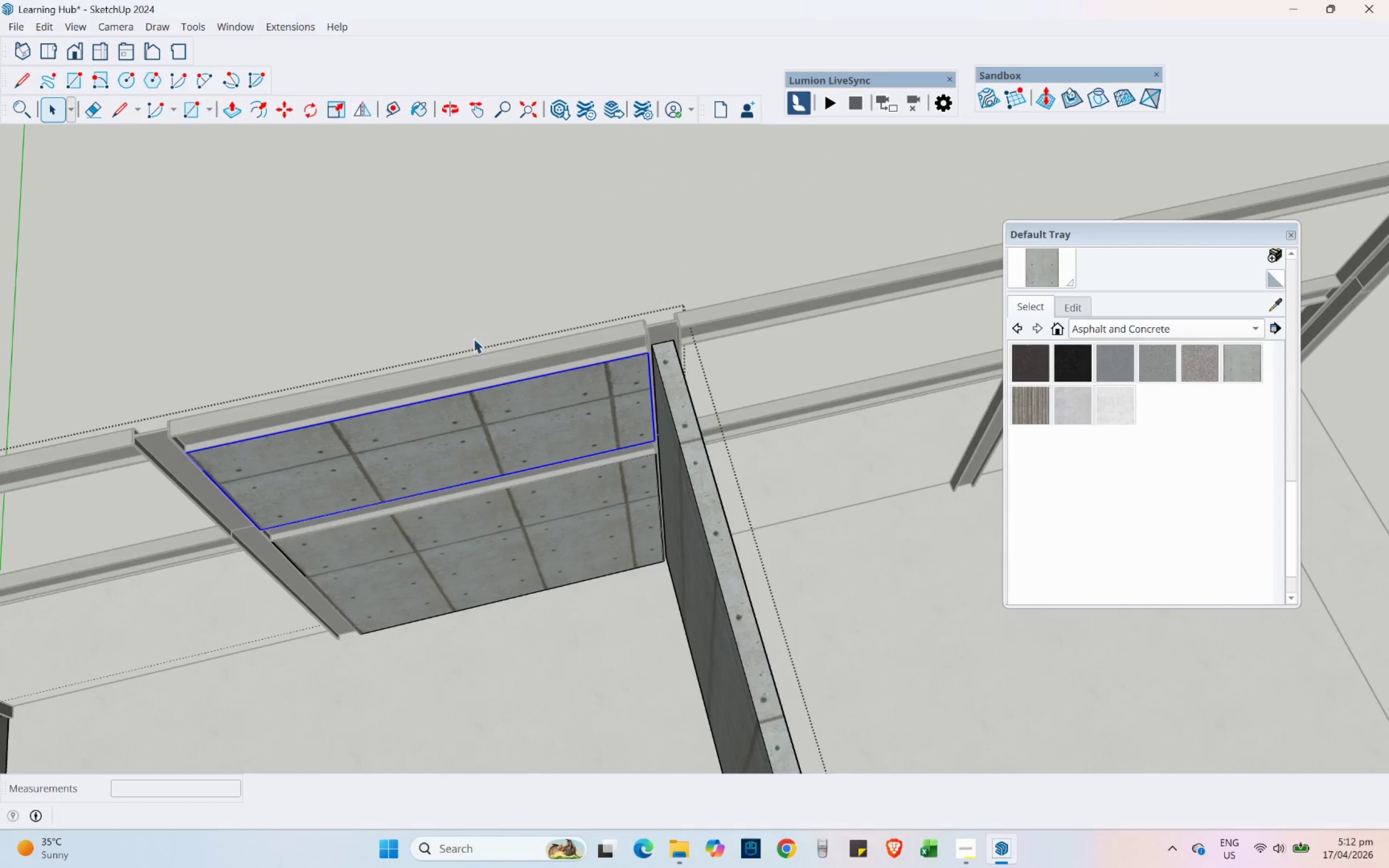 
key(Shift+ShiftLeft)
 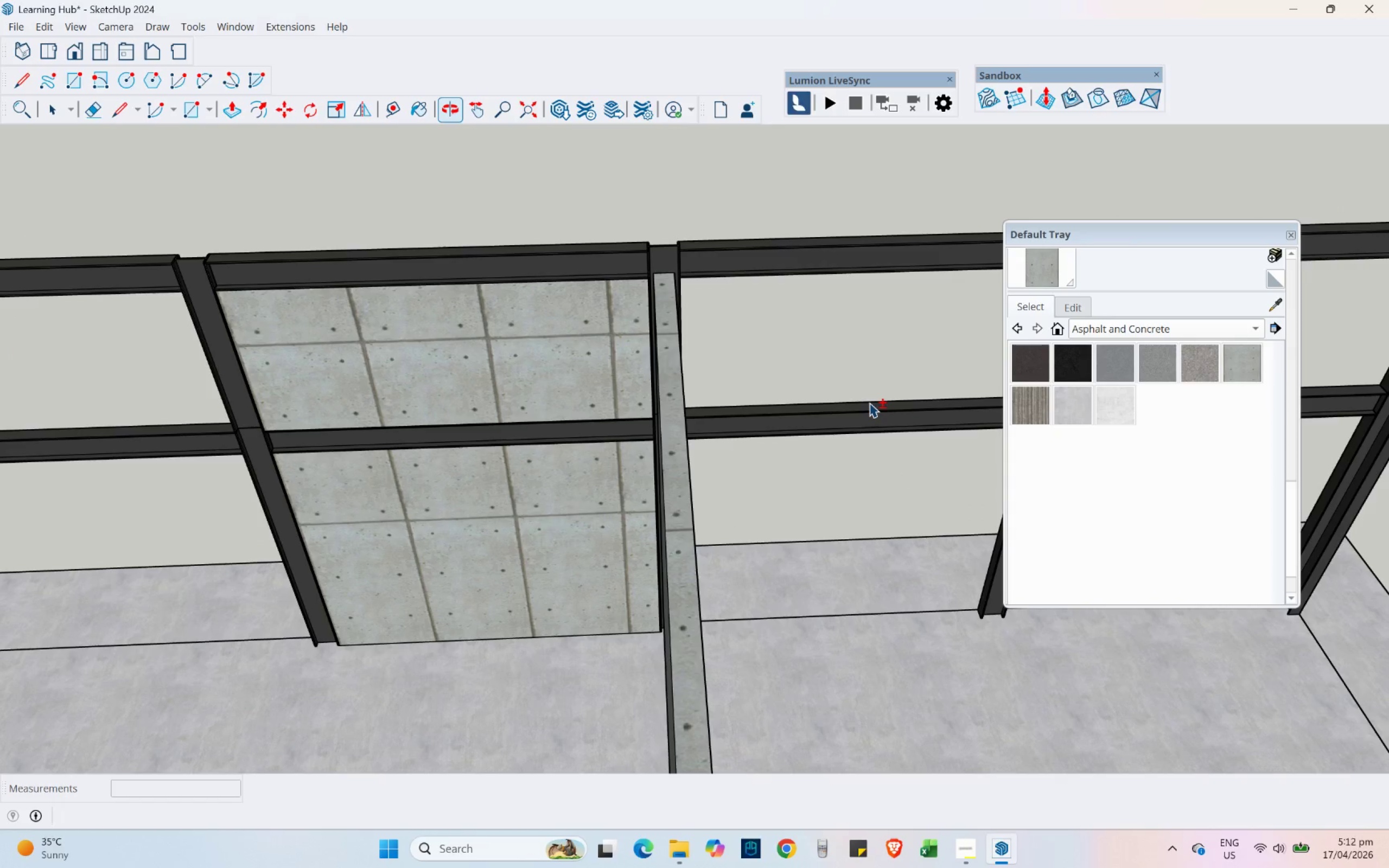 
scroll: coordinate [683, 375], scroll_direction: down, amount: 9.0
 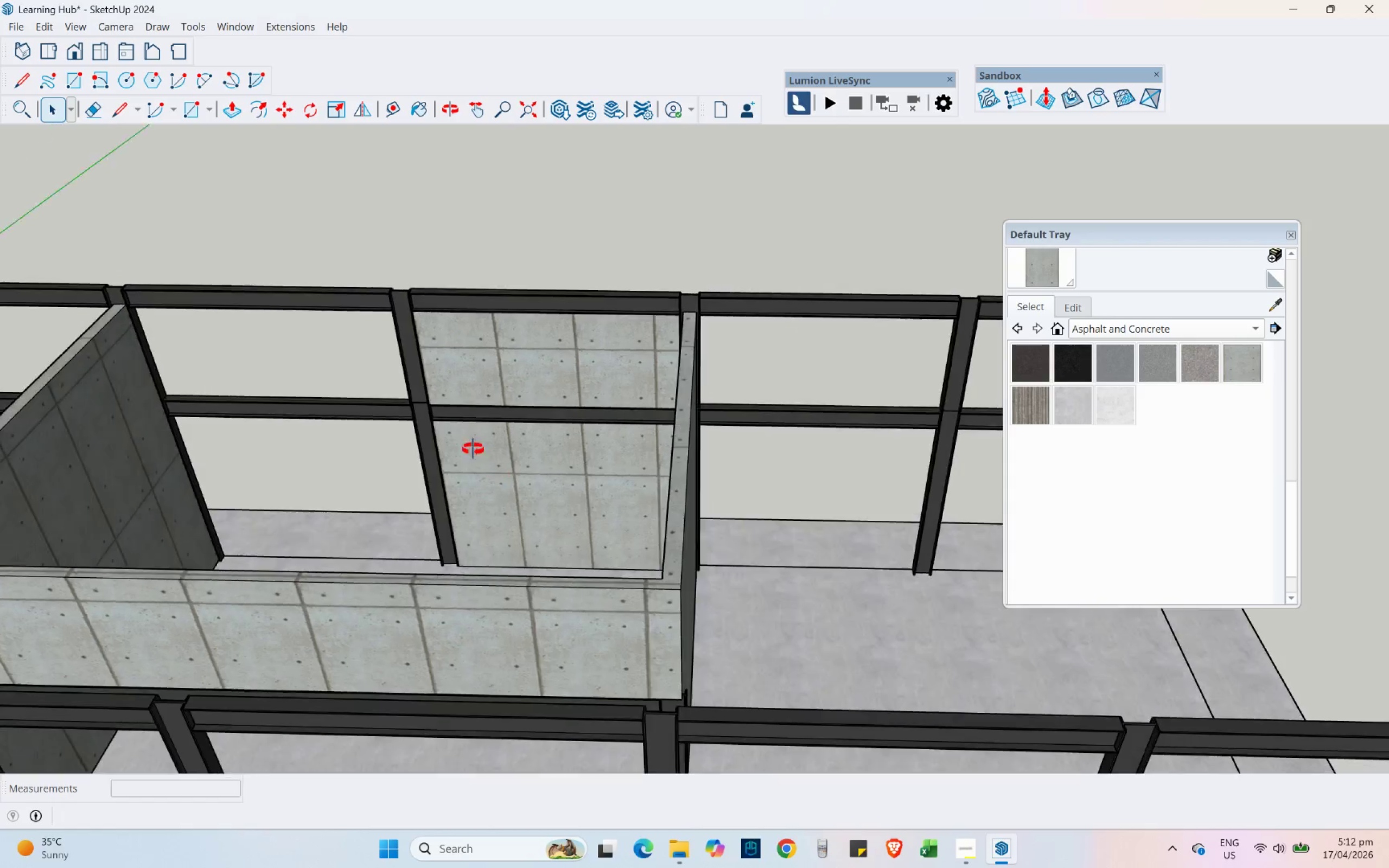 
hold_key(key=ShiftLeft, duration=0.39)
 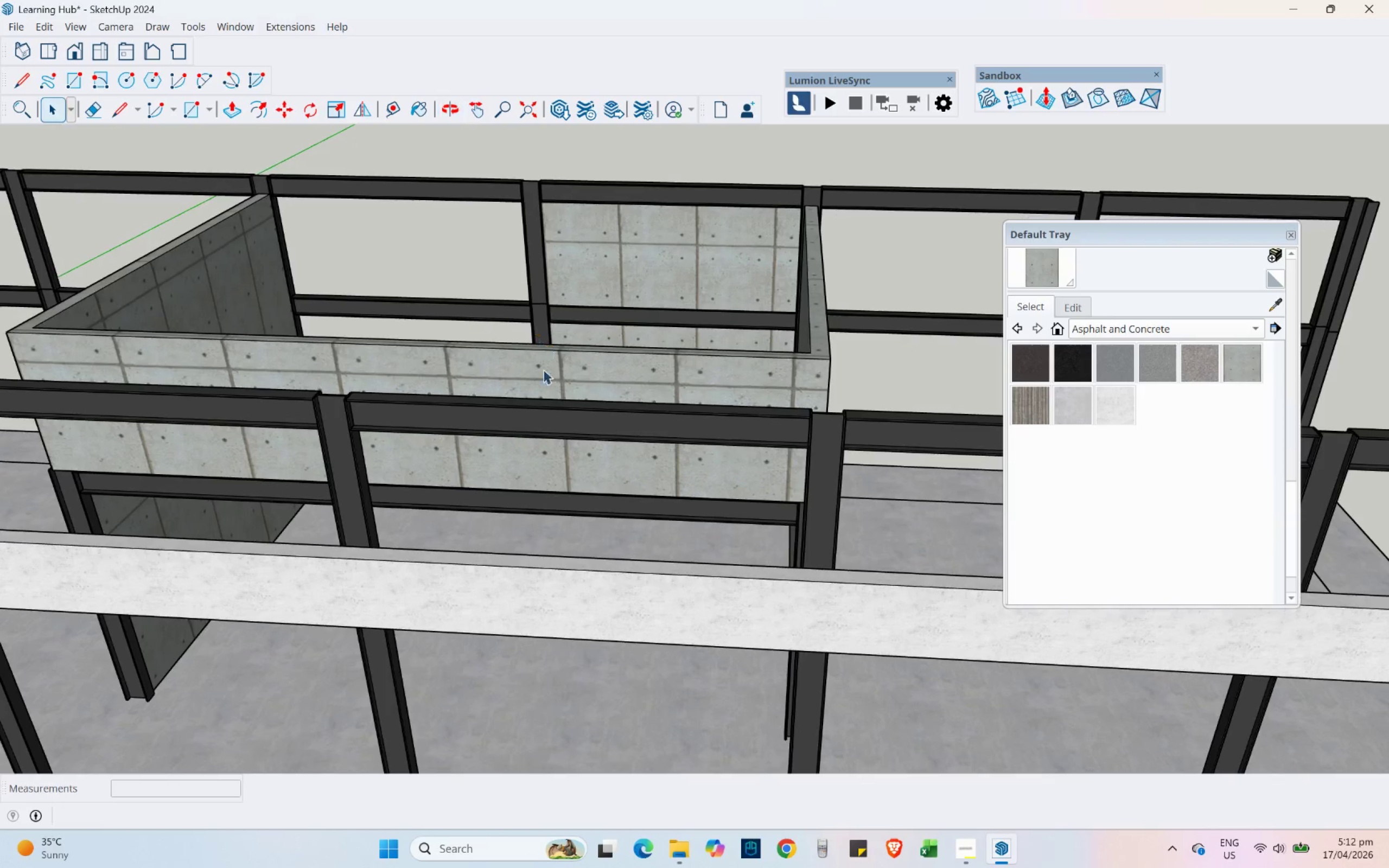 
key(Control+ControlLeft)
 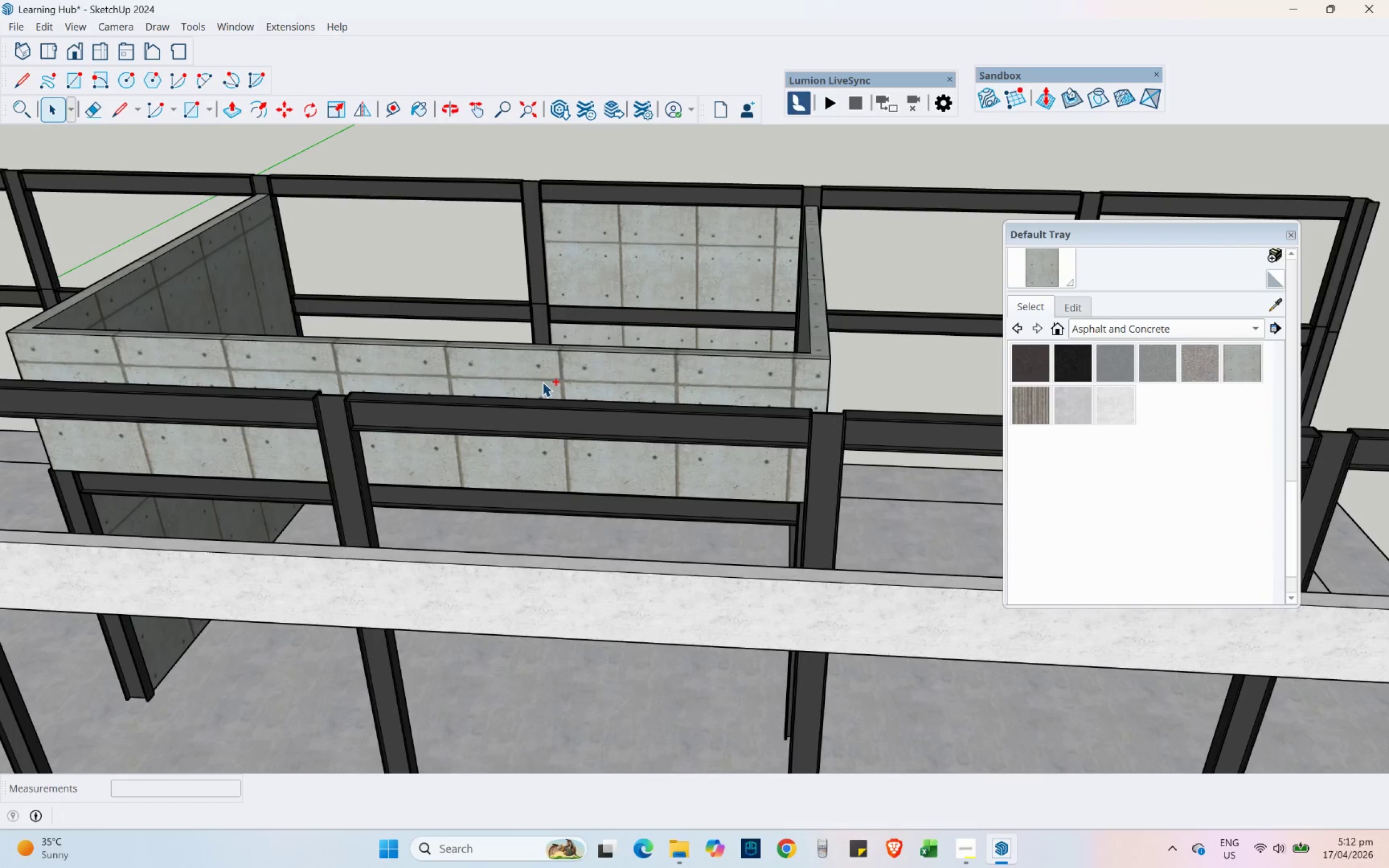 
key(Control+S)
 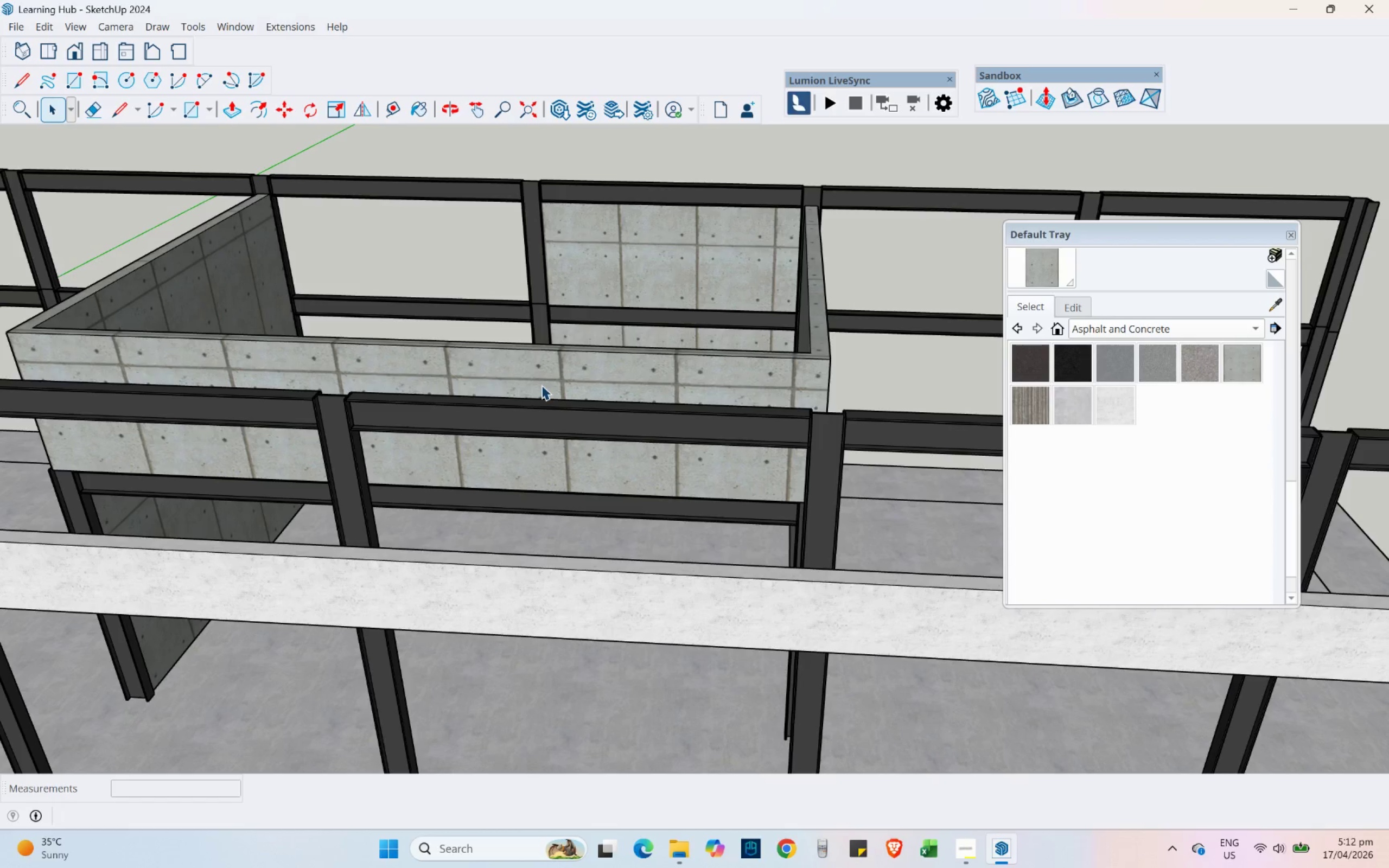 
wait(8.97)
 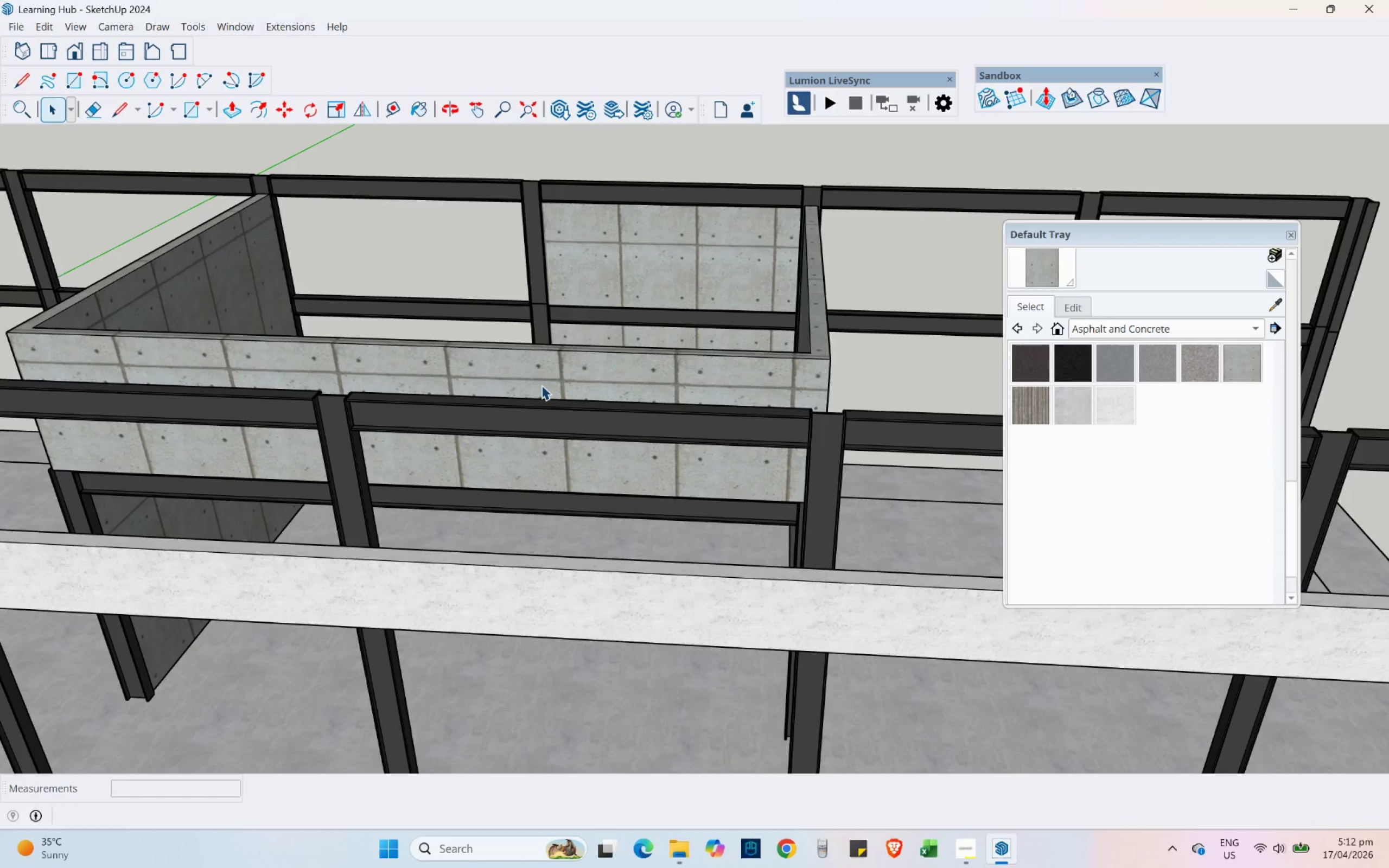 
scroll: coordinate [572, 192], scroll_direction: down, amount: 4.0
 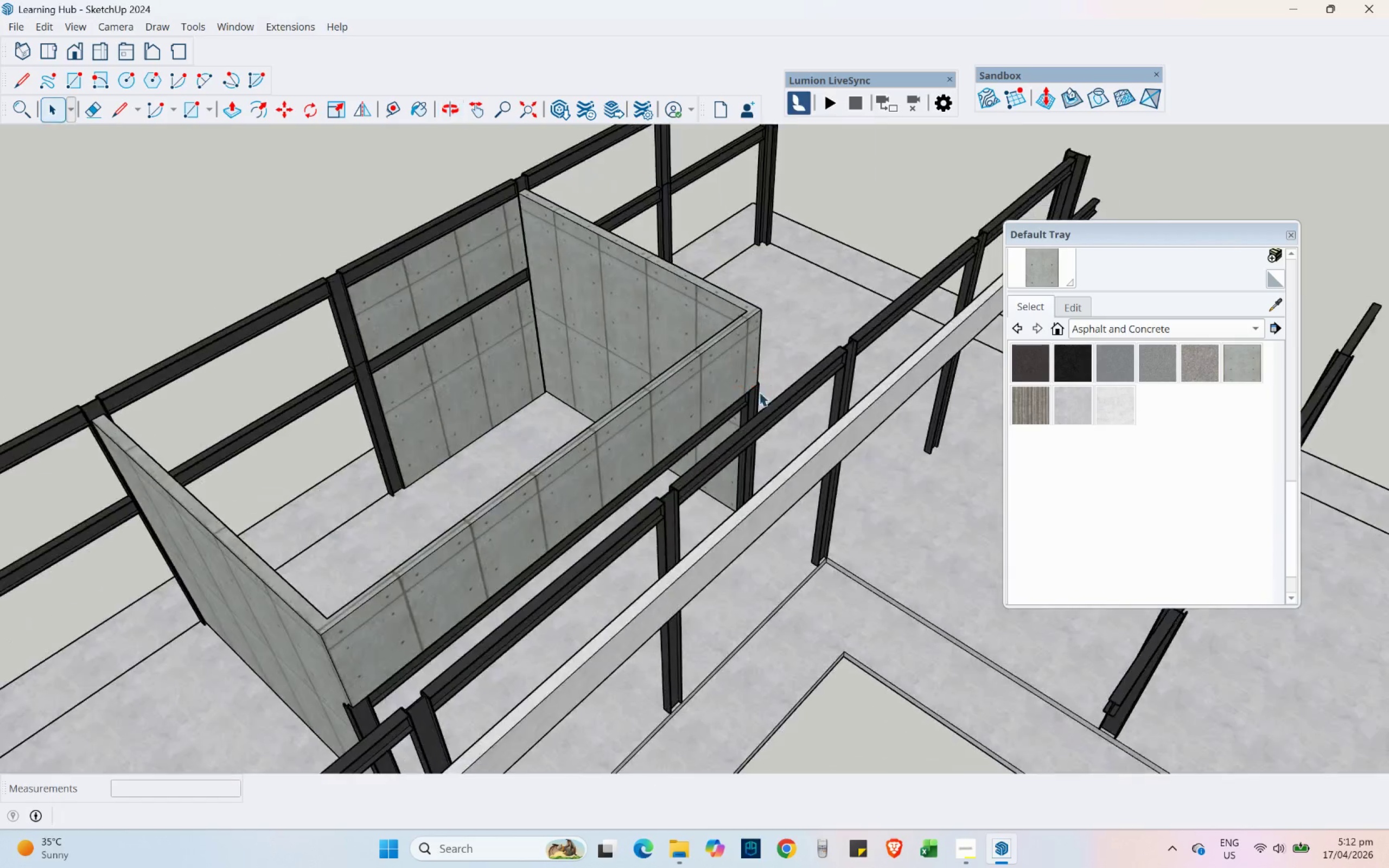 
double_click([481, 348])
 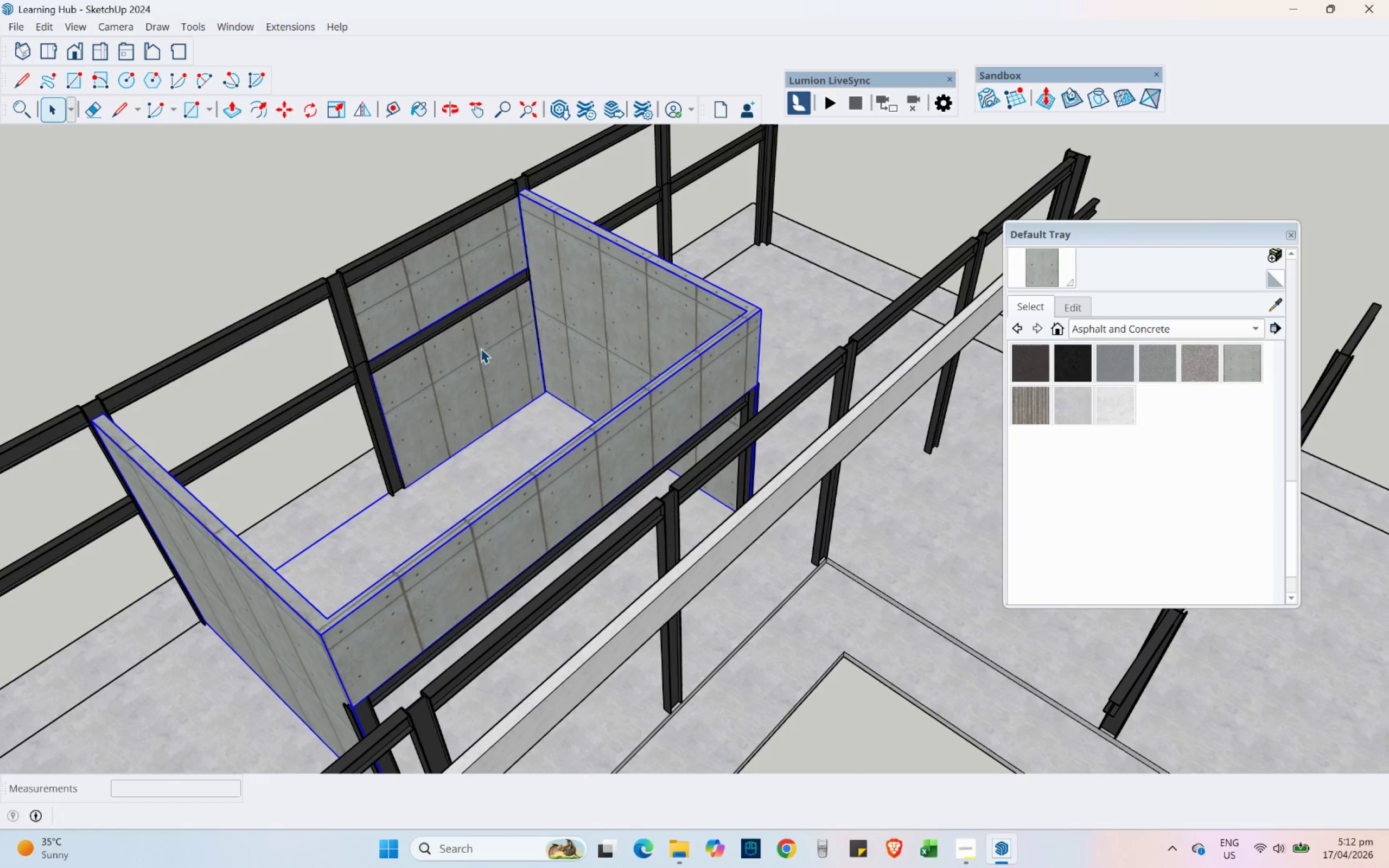 
triple_click([476, 356])
 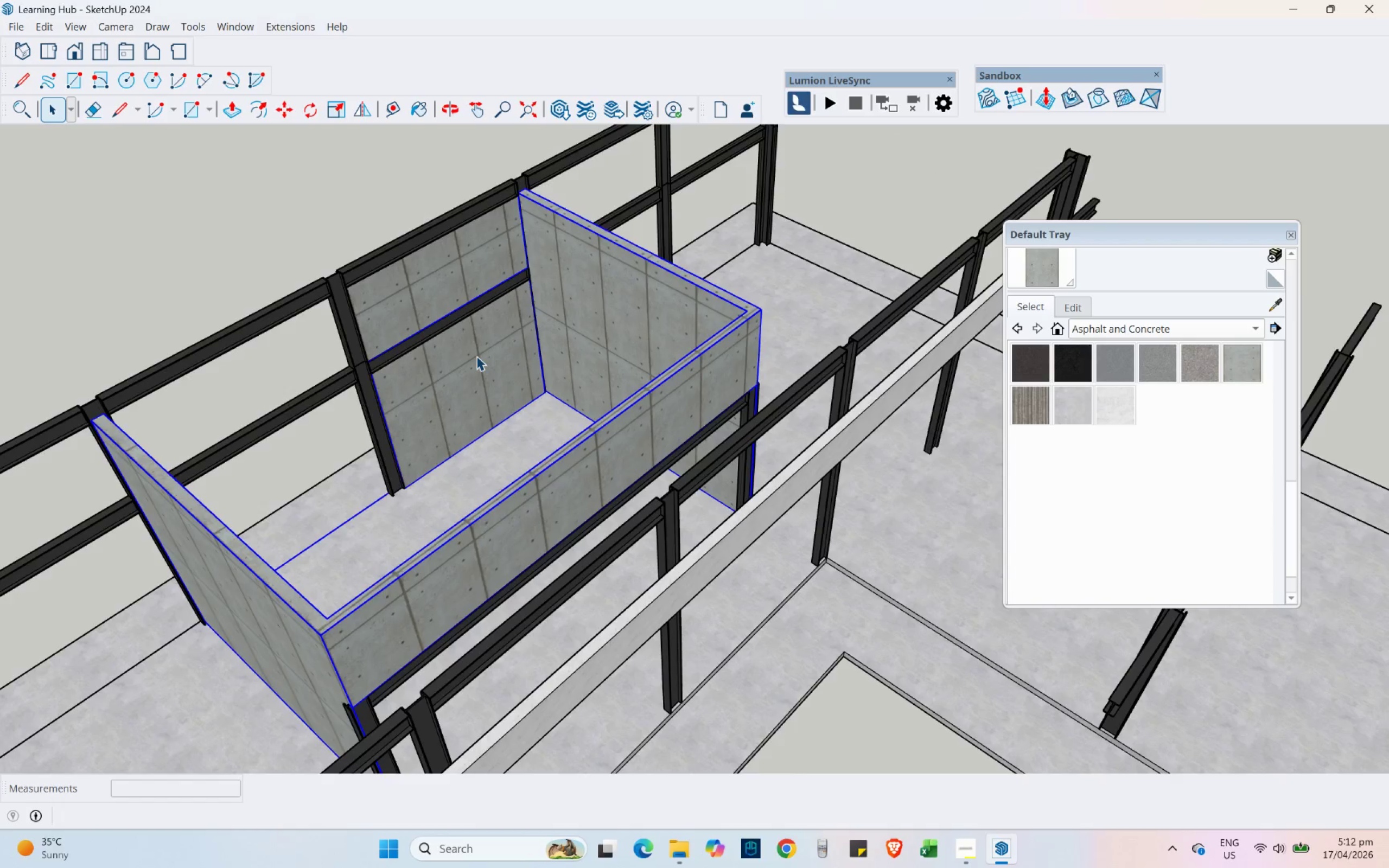 
triple_click([476, 356])
 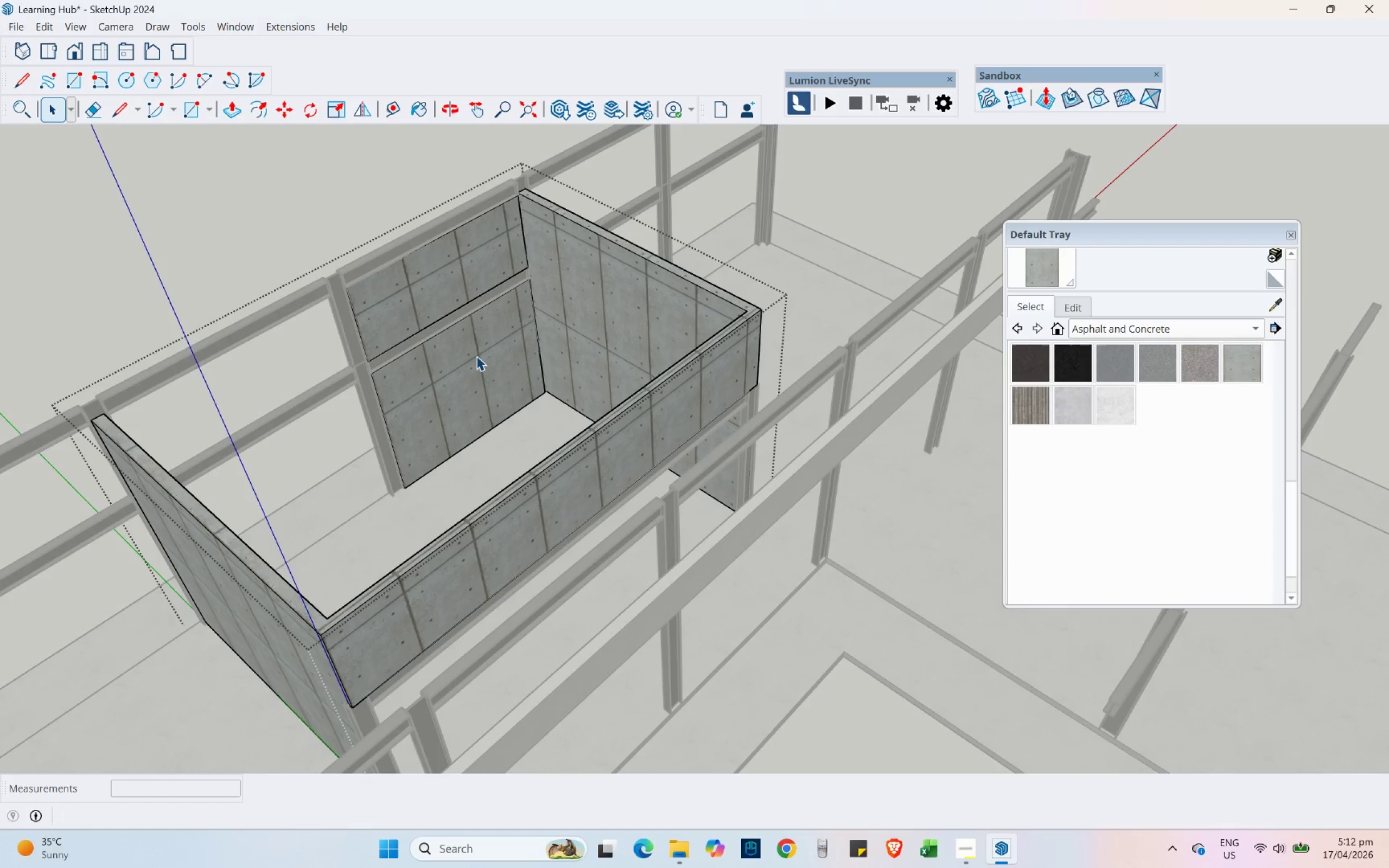 
left_click([476, 356])
 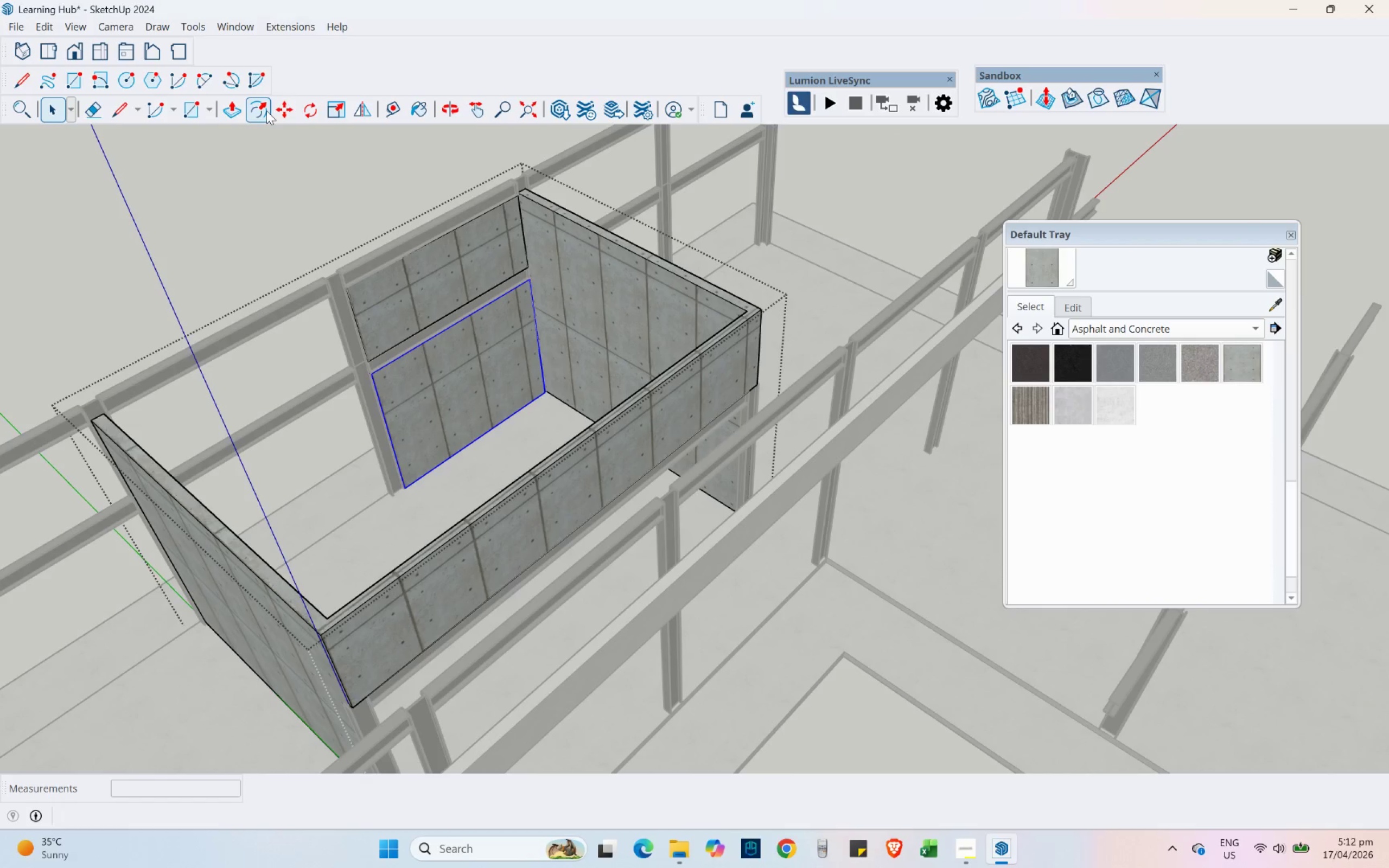 
left_click([286, 107])
 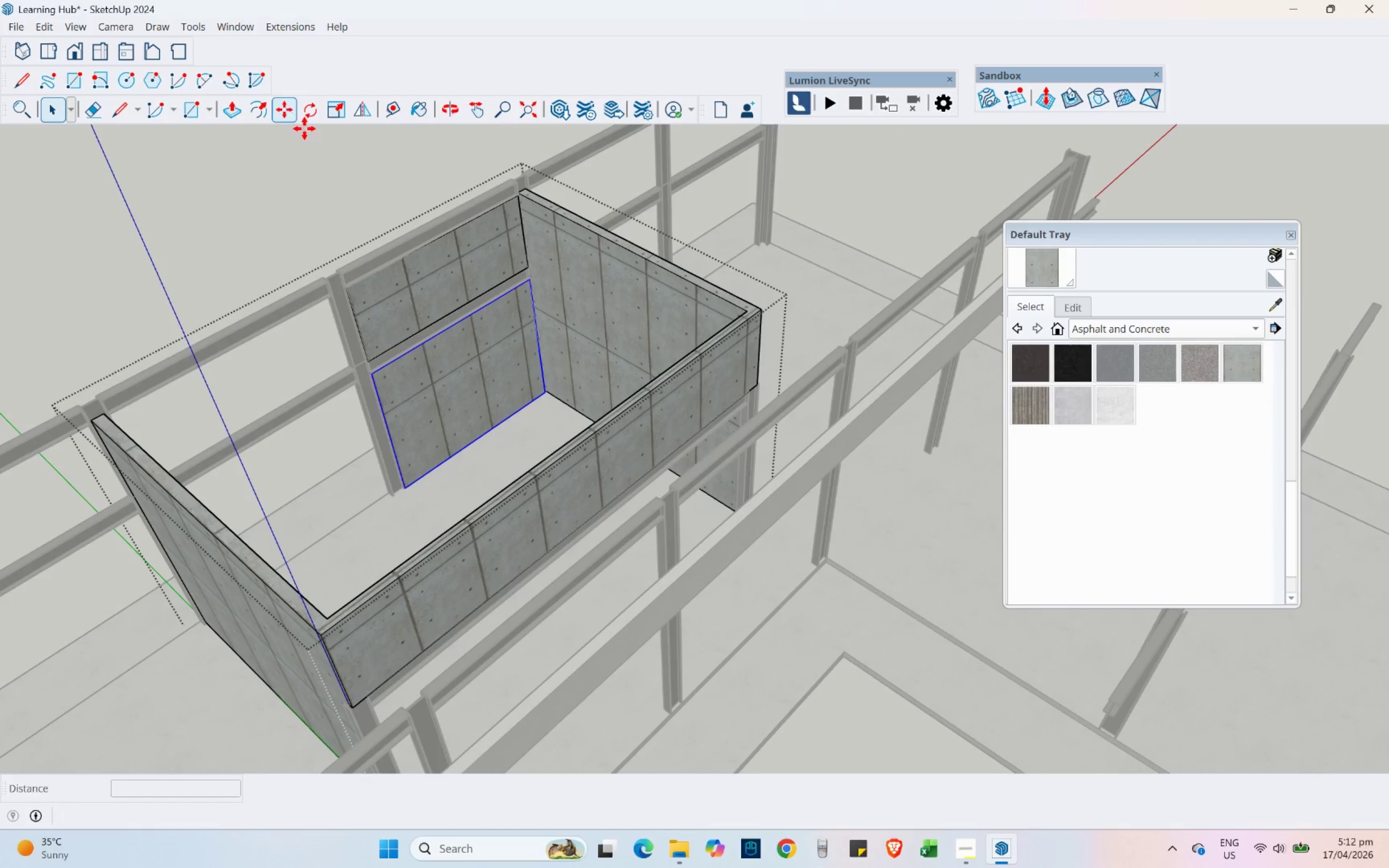 
key(Control+ControlLeft)
 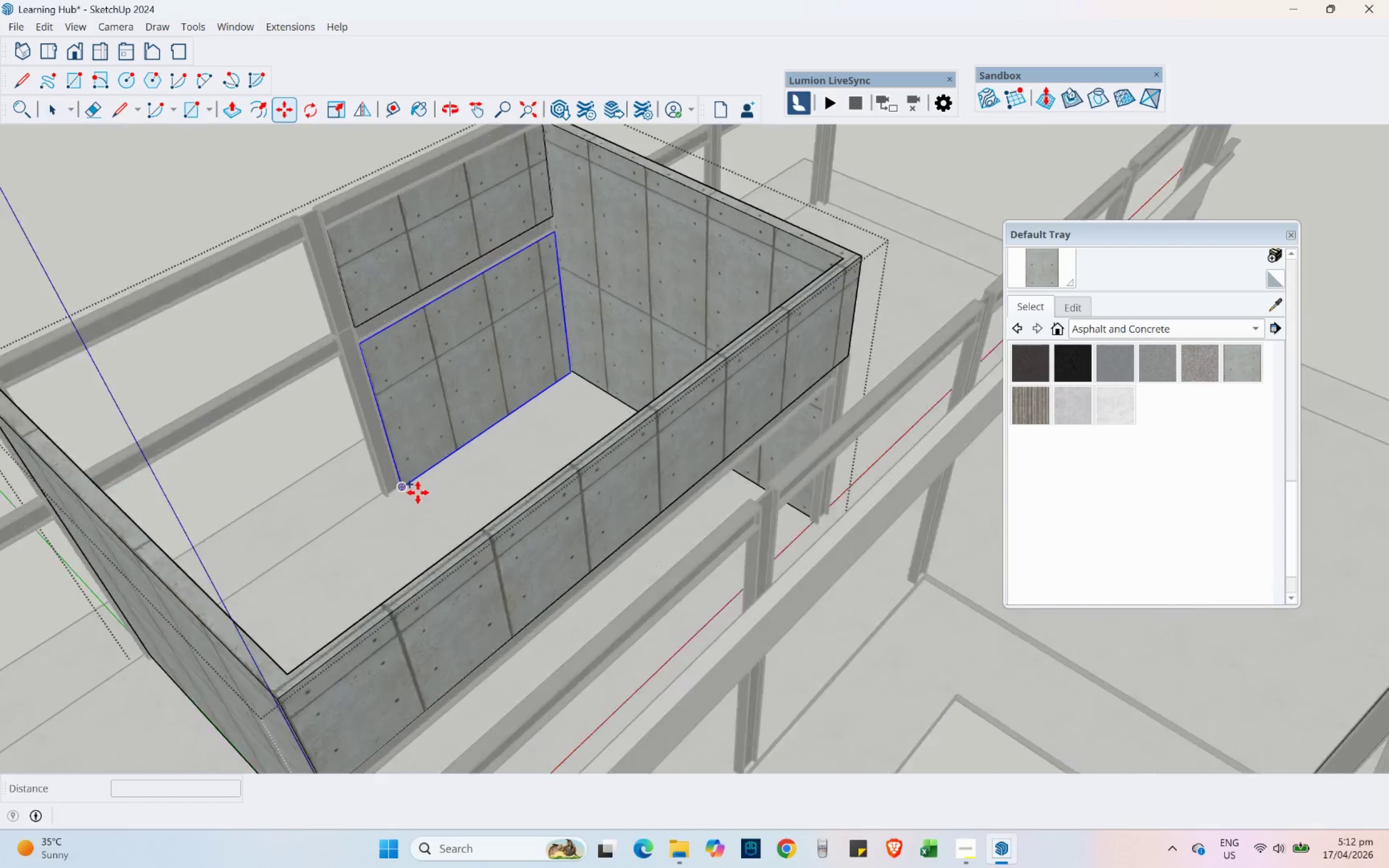 
scroll: coordinate [360, 467], scroll_direction: up, amount: 25.0
 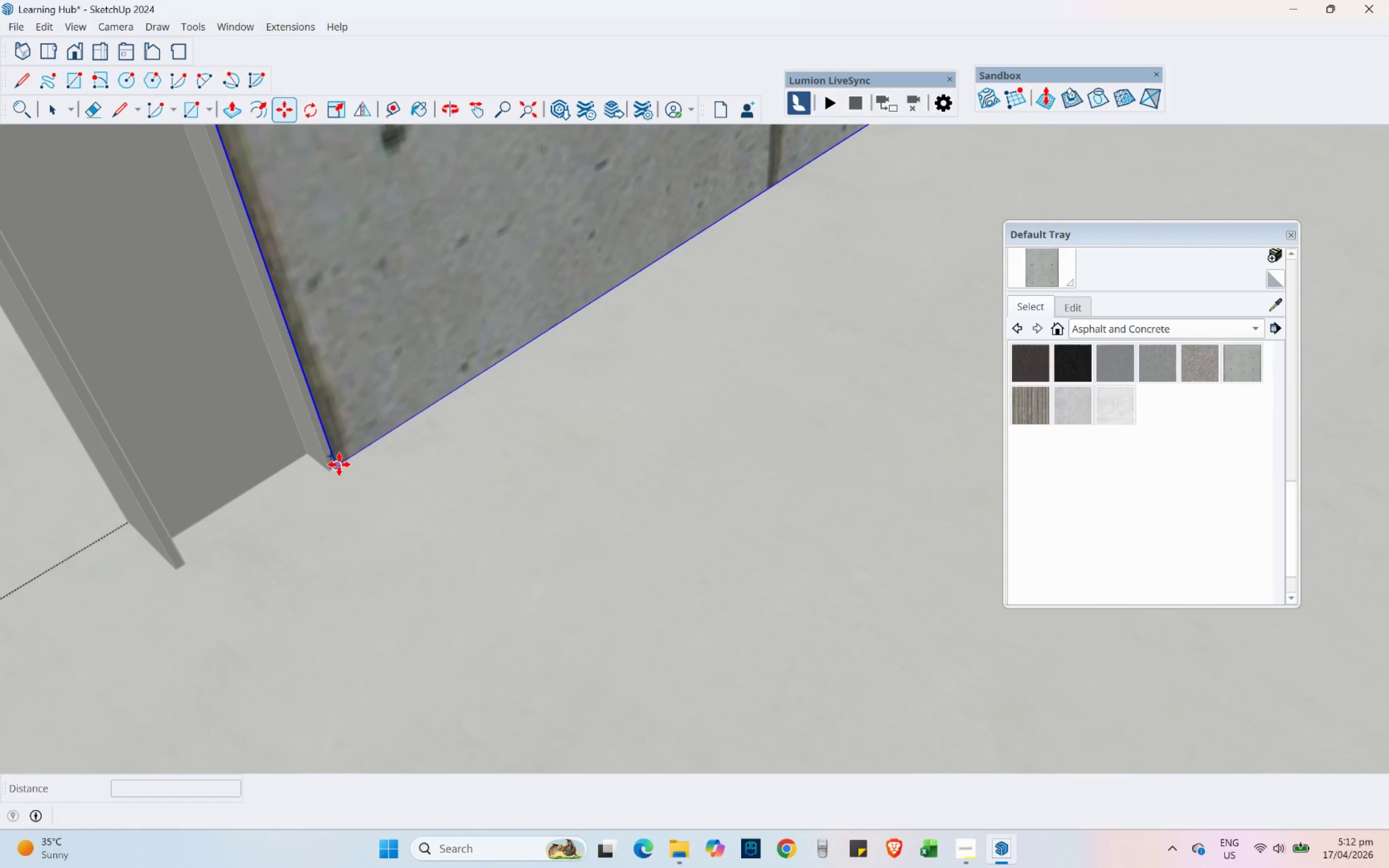 
left_click([339, 464])
 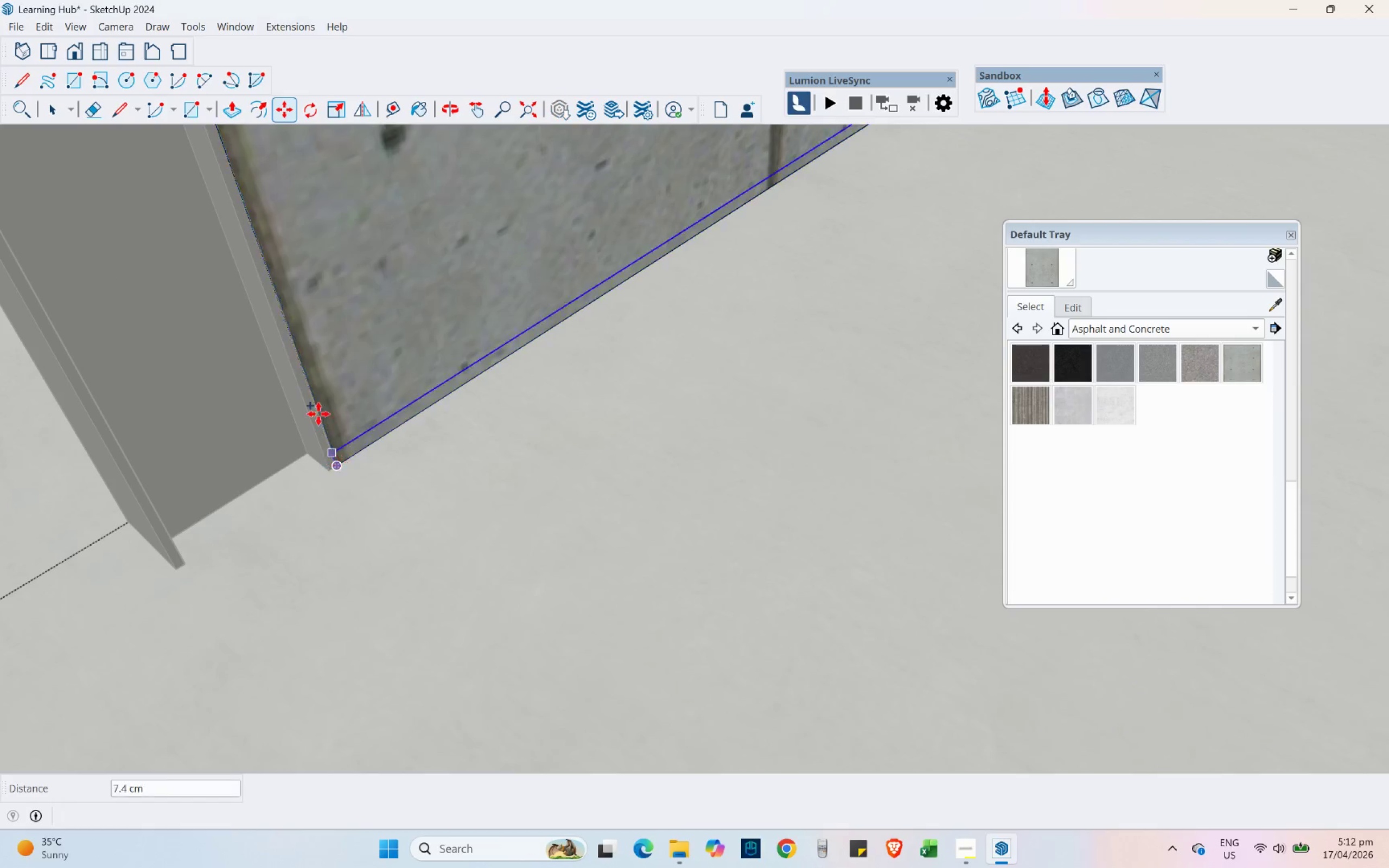 
scroll: coordinate [285, 345], scroll_direction: down, amount: 23.0
 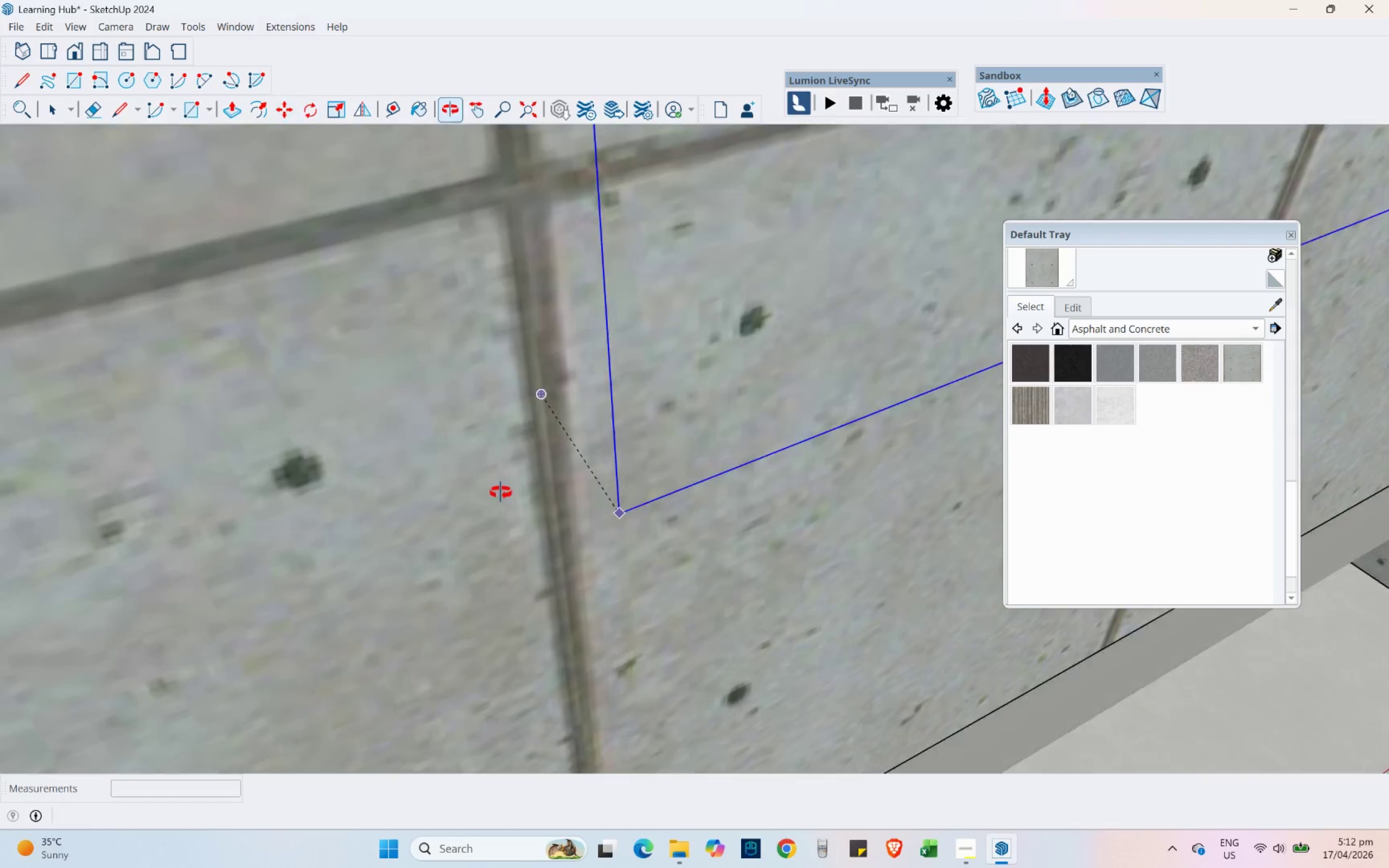 
key(Escape)
 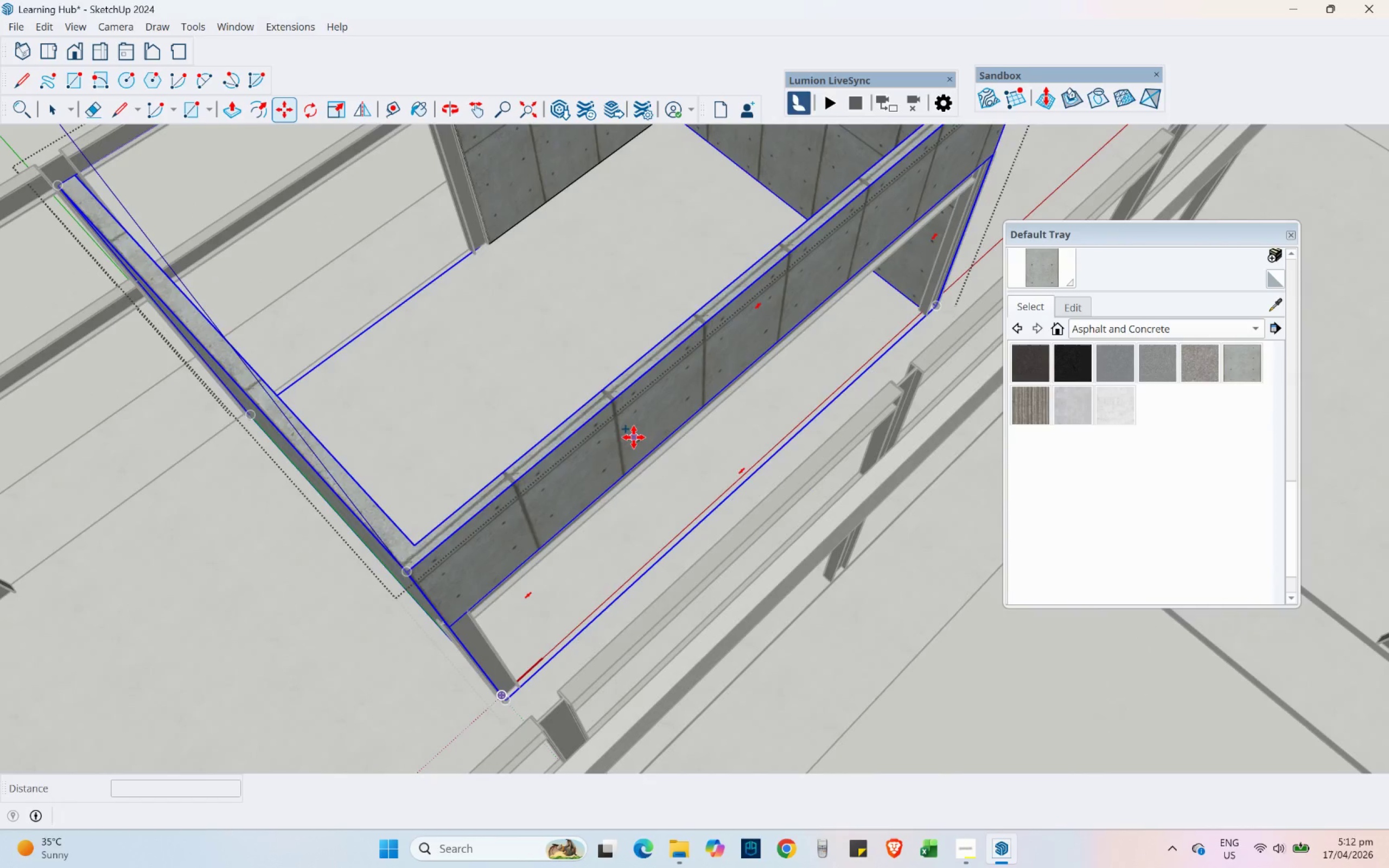 
hold_key(key=ShiftLeft, duration=0.34)
 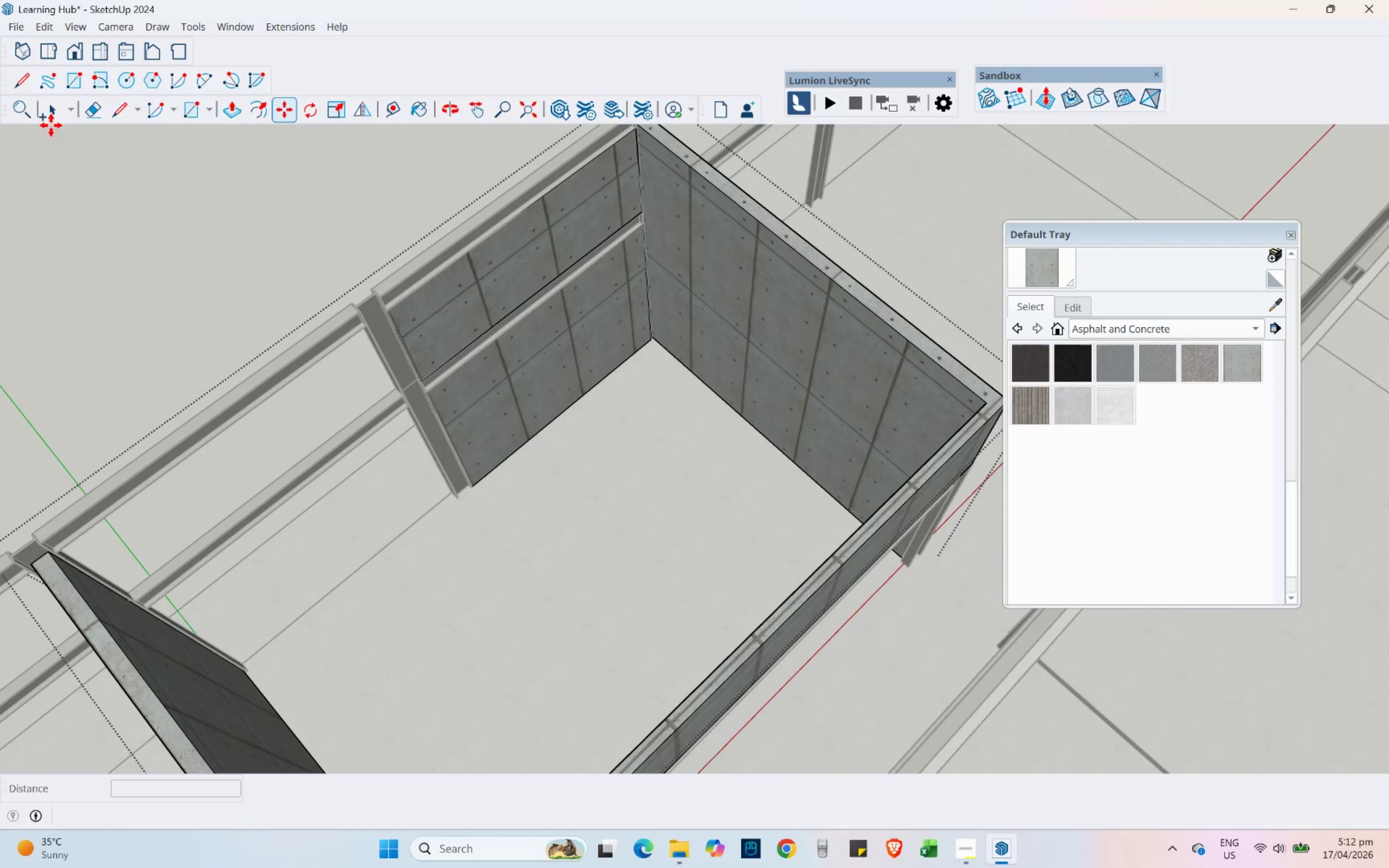 
scroll: coordinate [634, 437], scroll_direction: down, amount: 21.0
 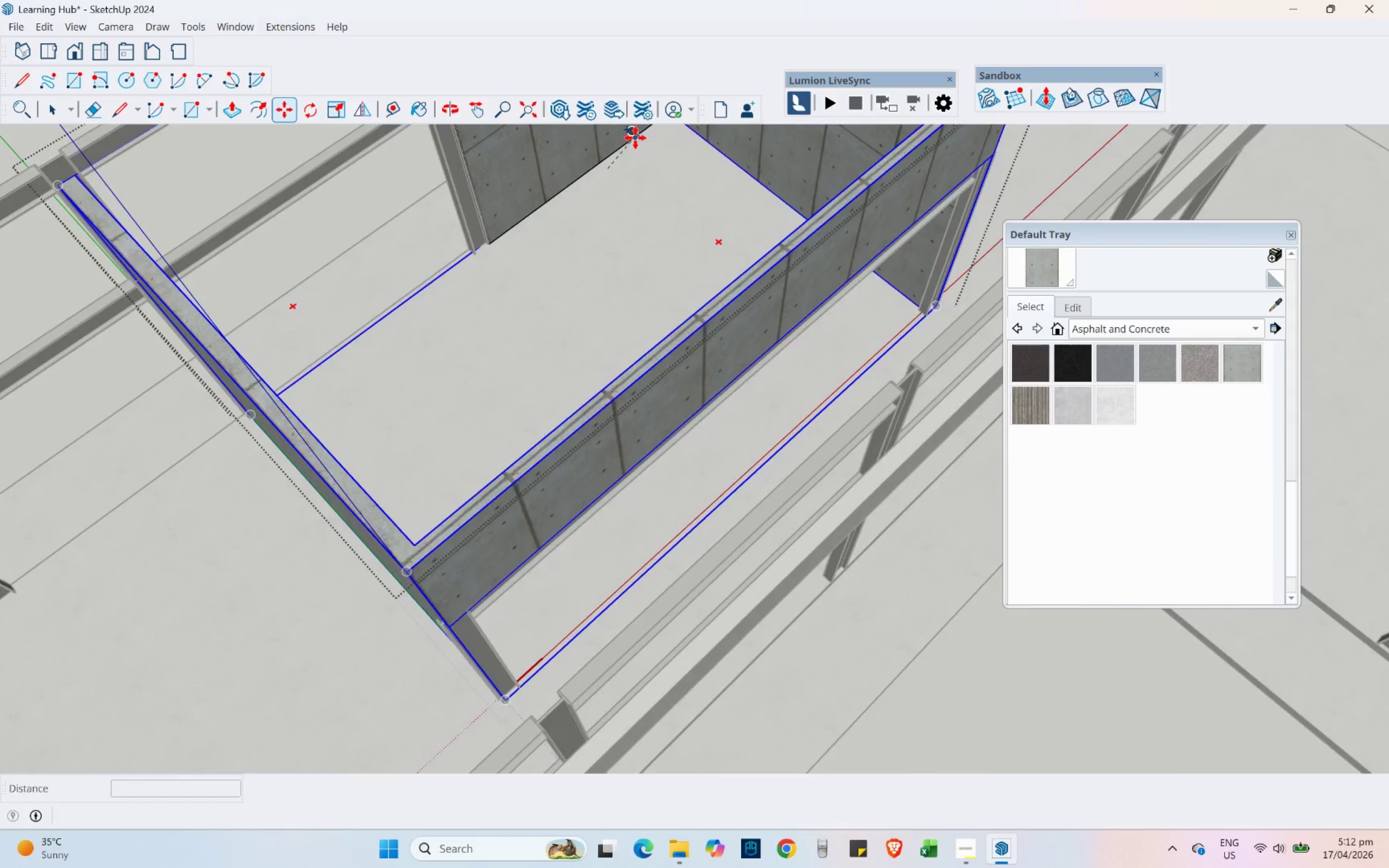 
left_click([46, 112])
 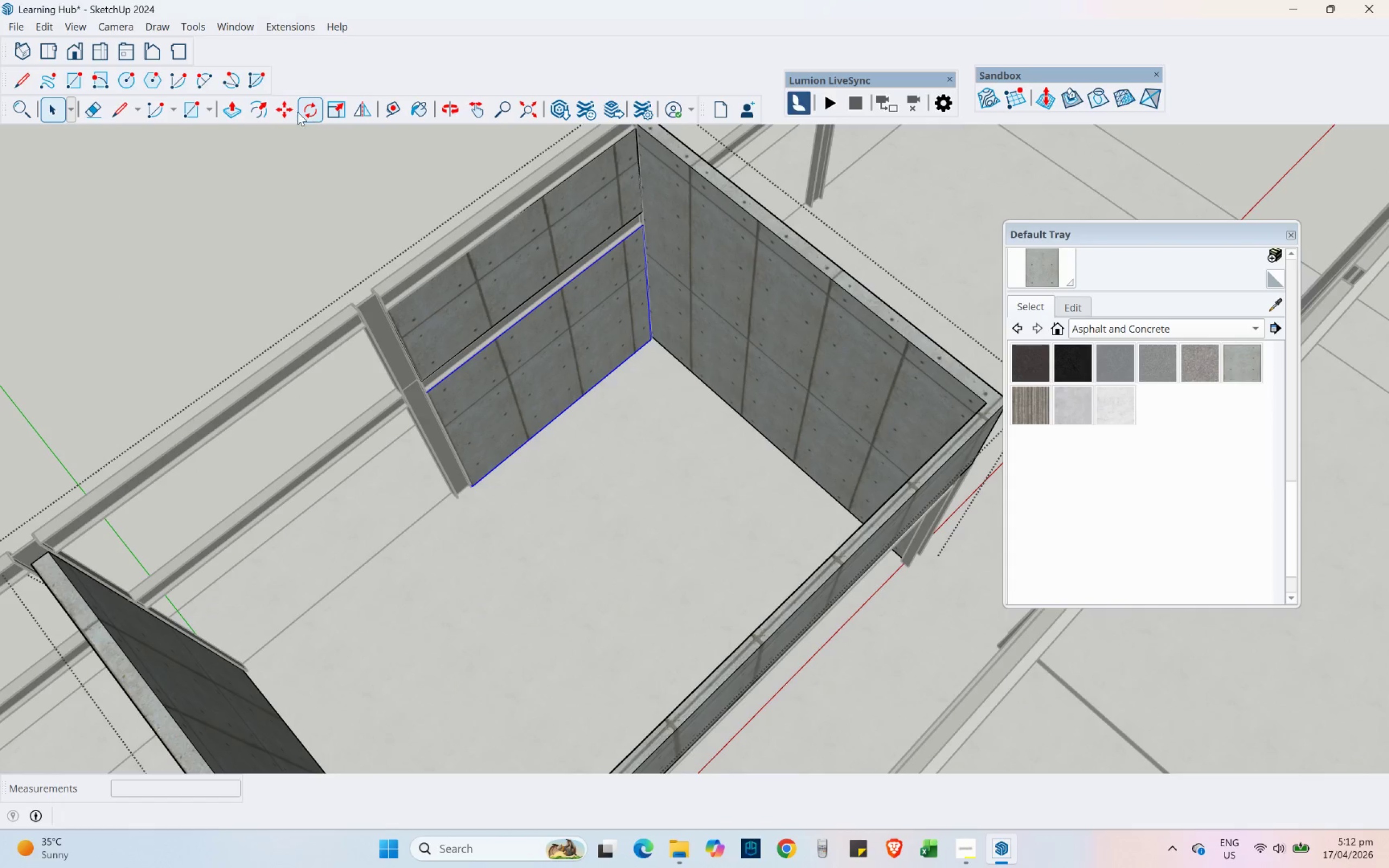 
key(Control+ControlLeft)
 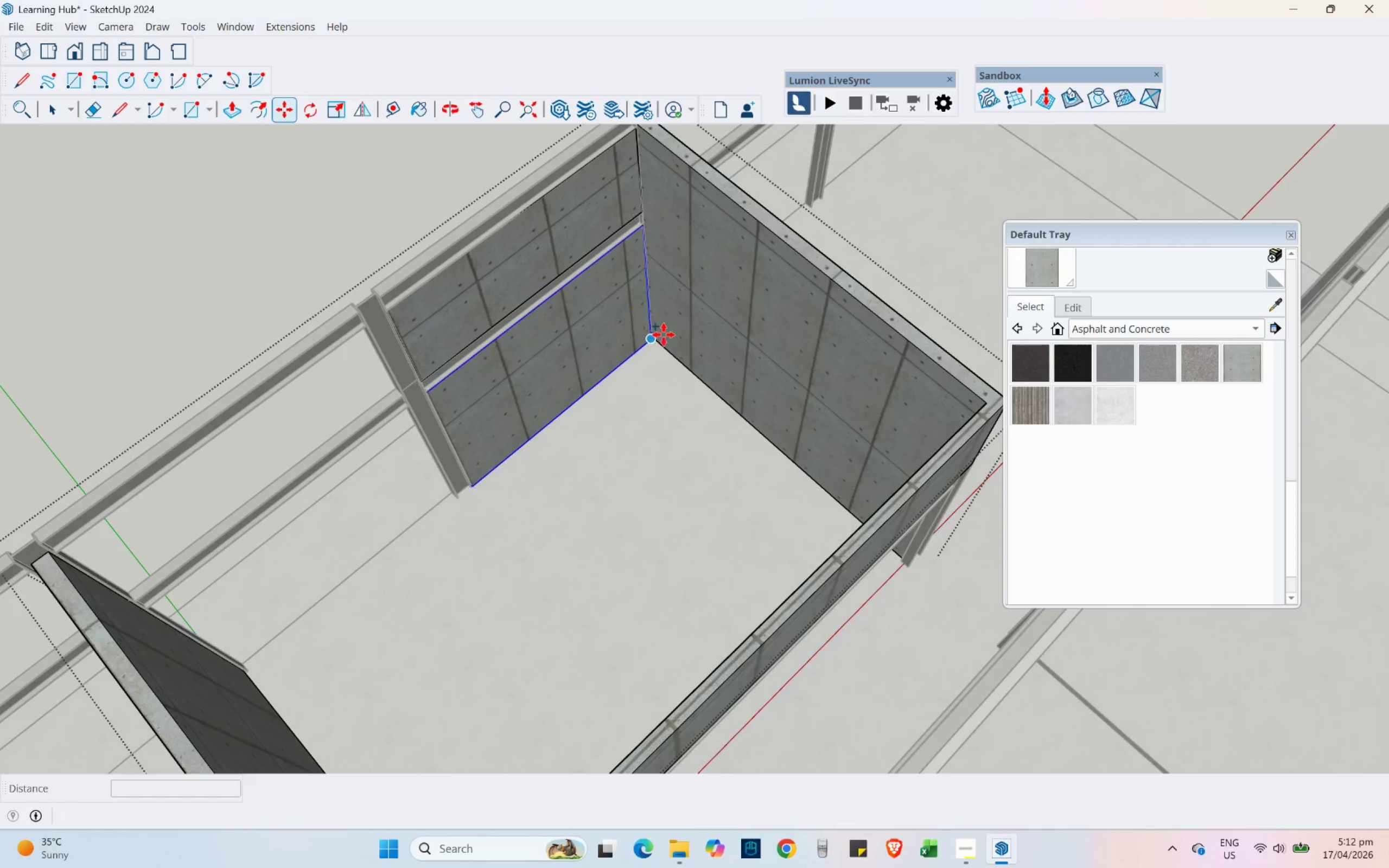 
scroll: coordinate [620, 346], scroll_direction: up, amount: 26.0
 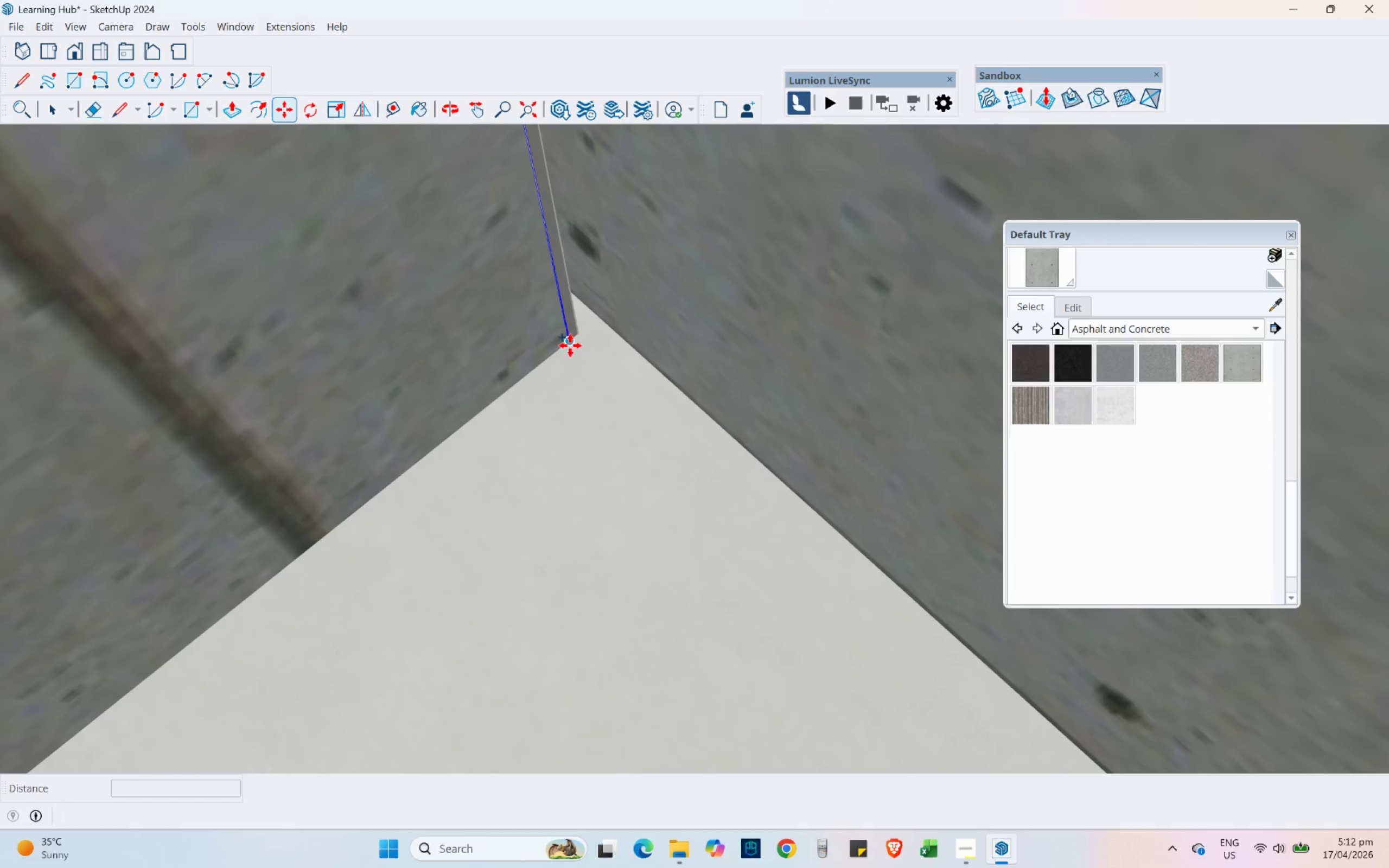 
left_click([570, 346])
 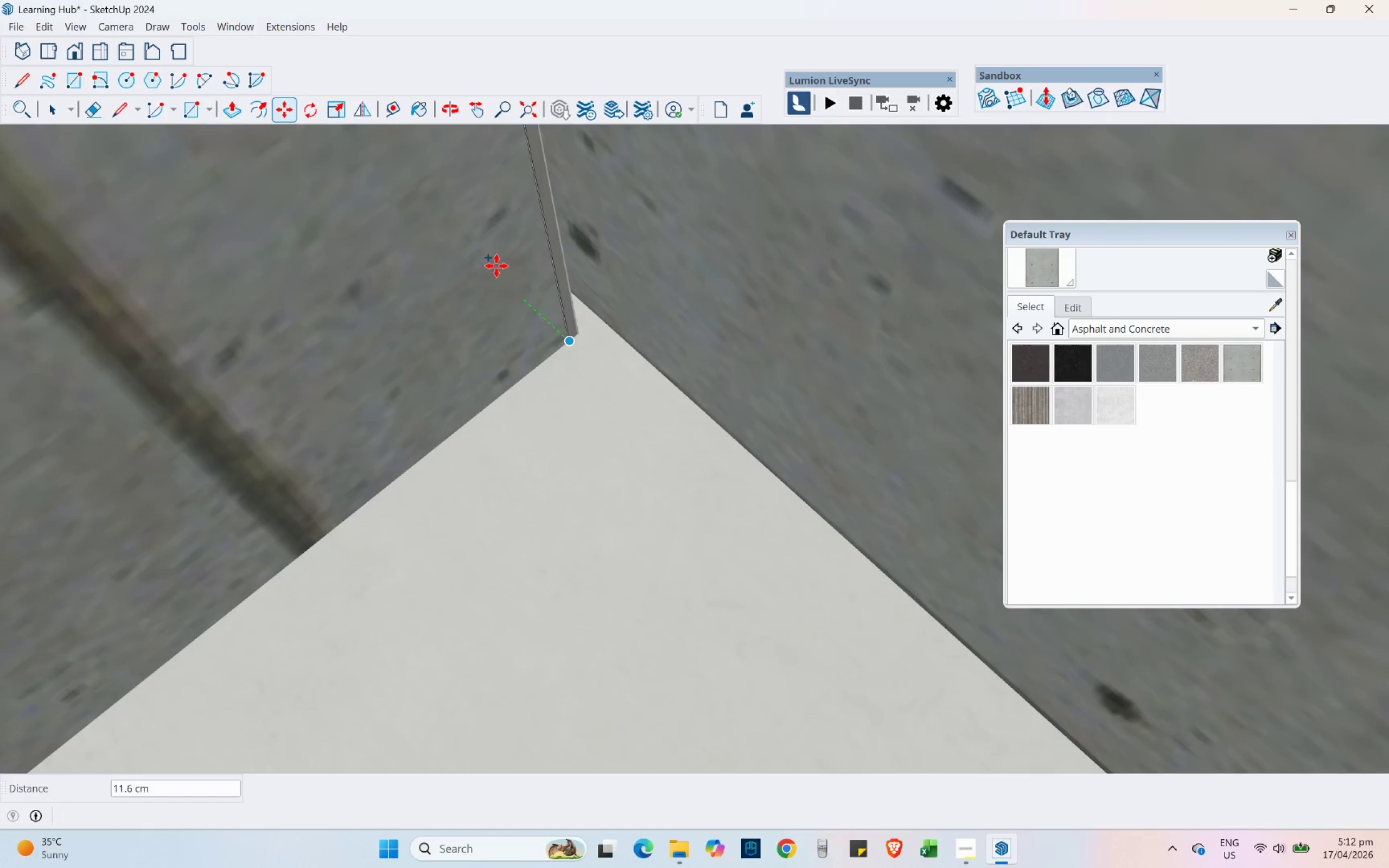 
scroll: coordinate [636, 385], scroll_direction: down, amount: 15.0
 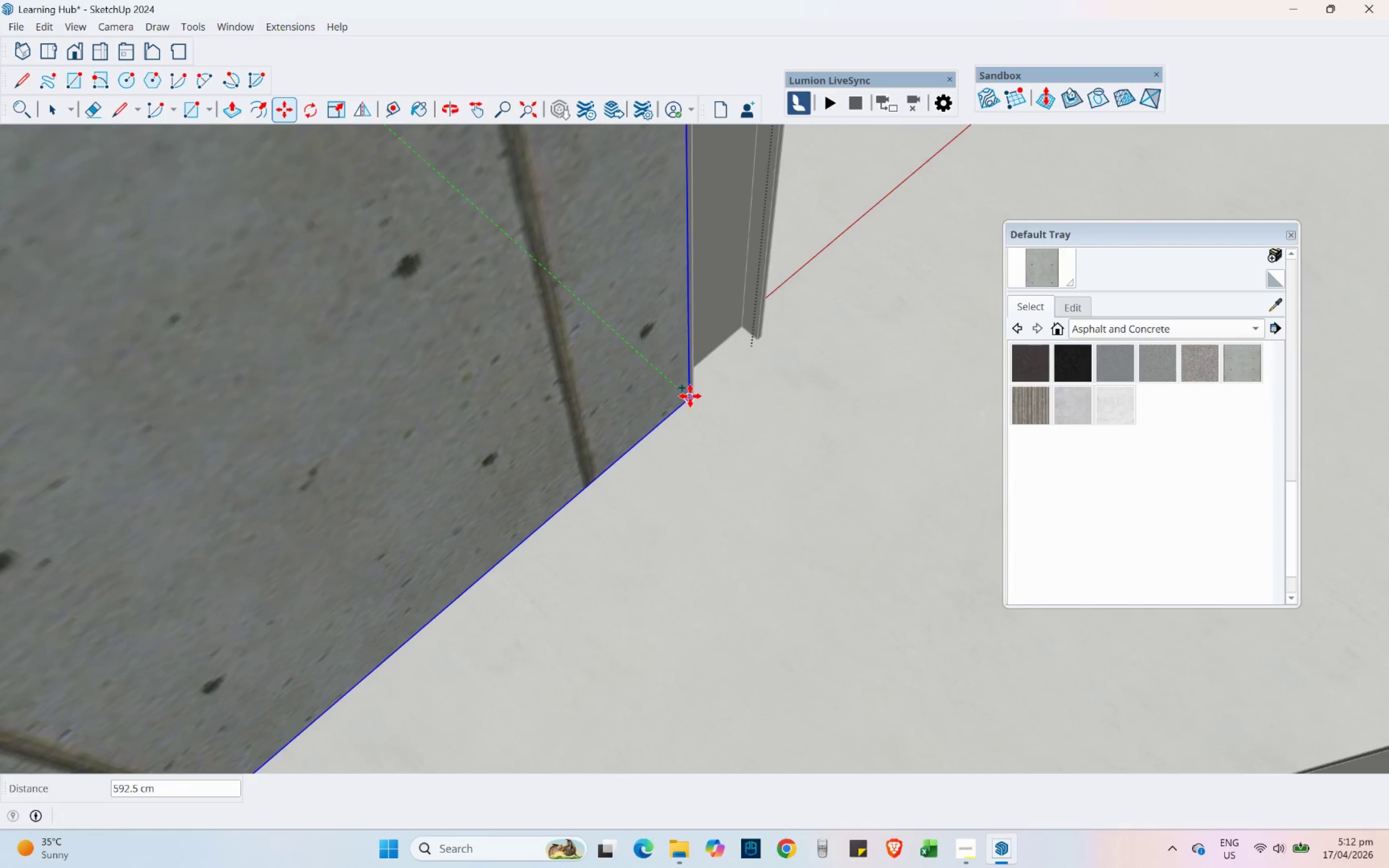 
left_click([687, 397])
 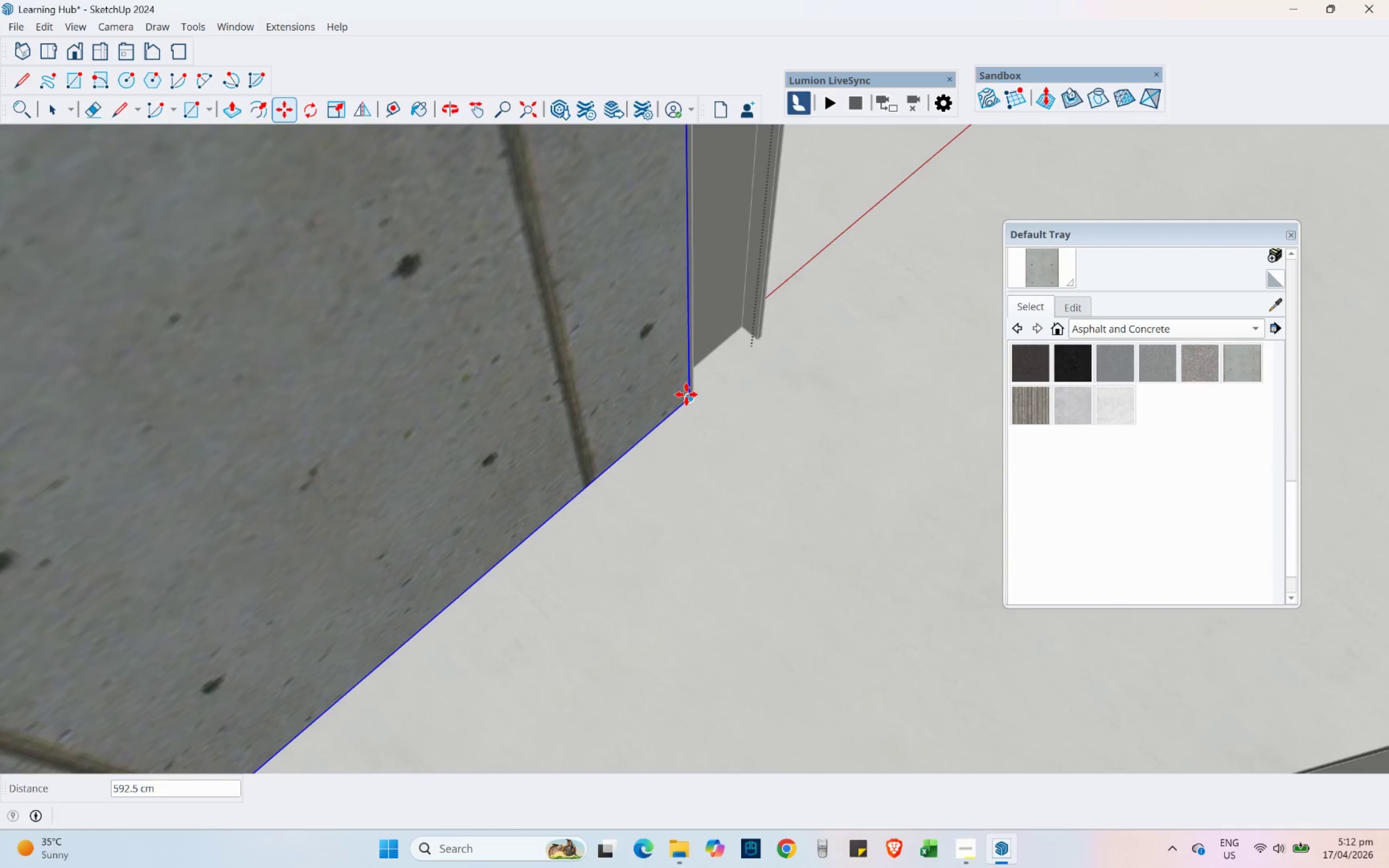 
scroll: coordinate [481, 656], scroll_direction: down, amount: 22.0
 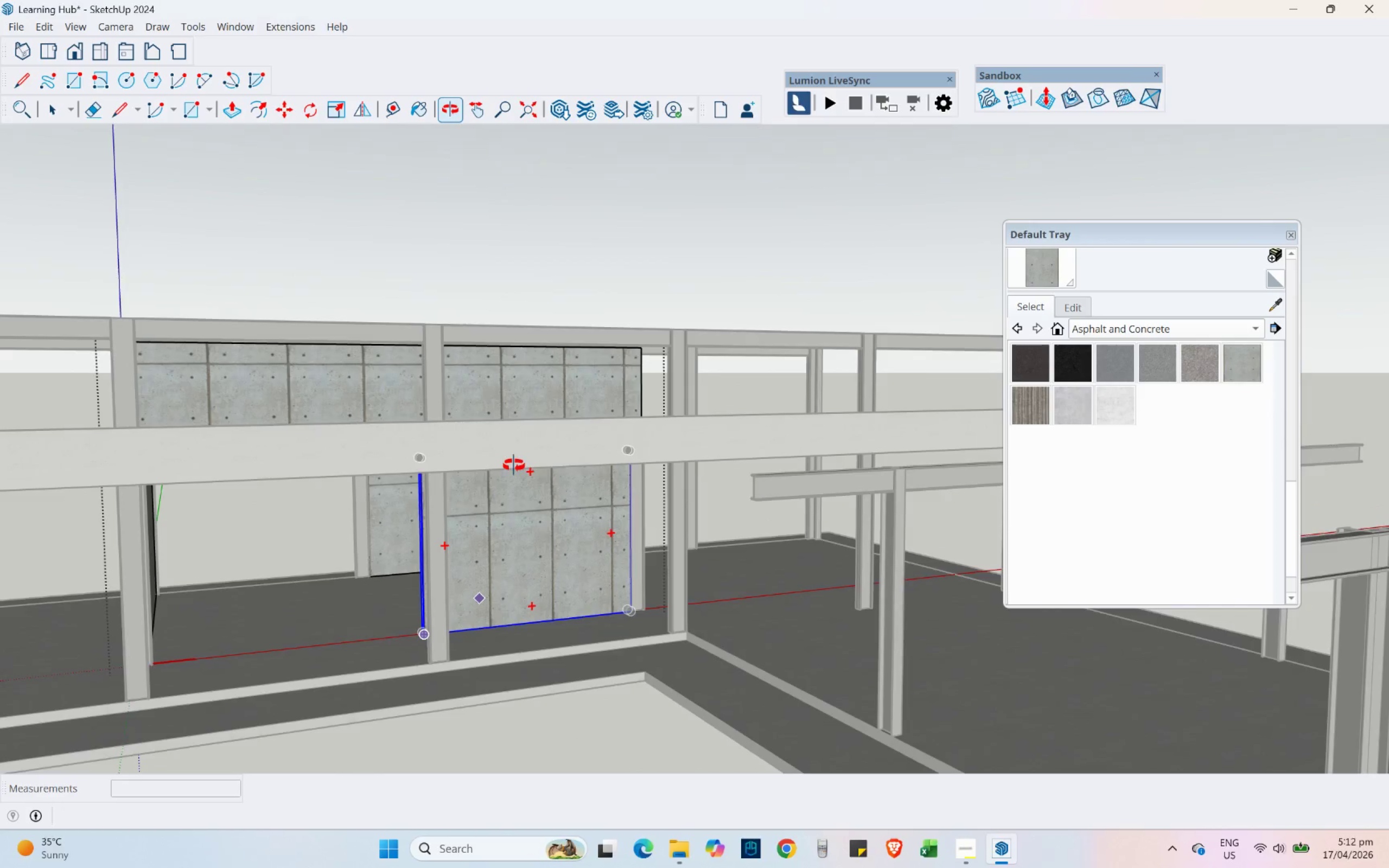 
scroll: coordinate [730, 597], scroll_direction: up, amount: 1.0
 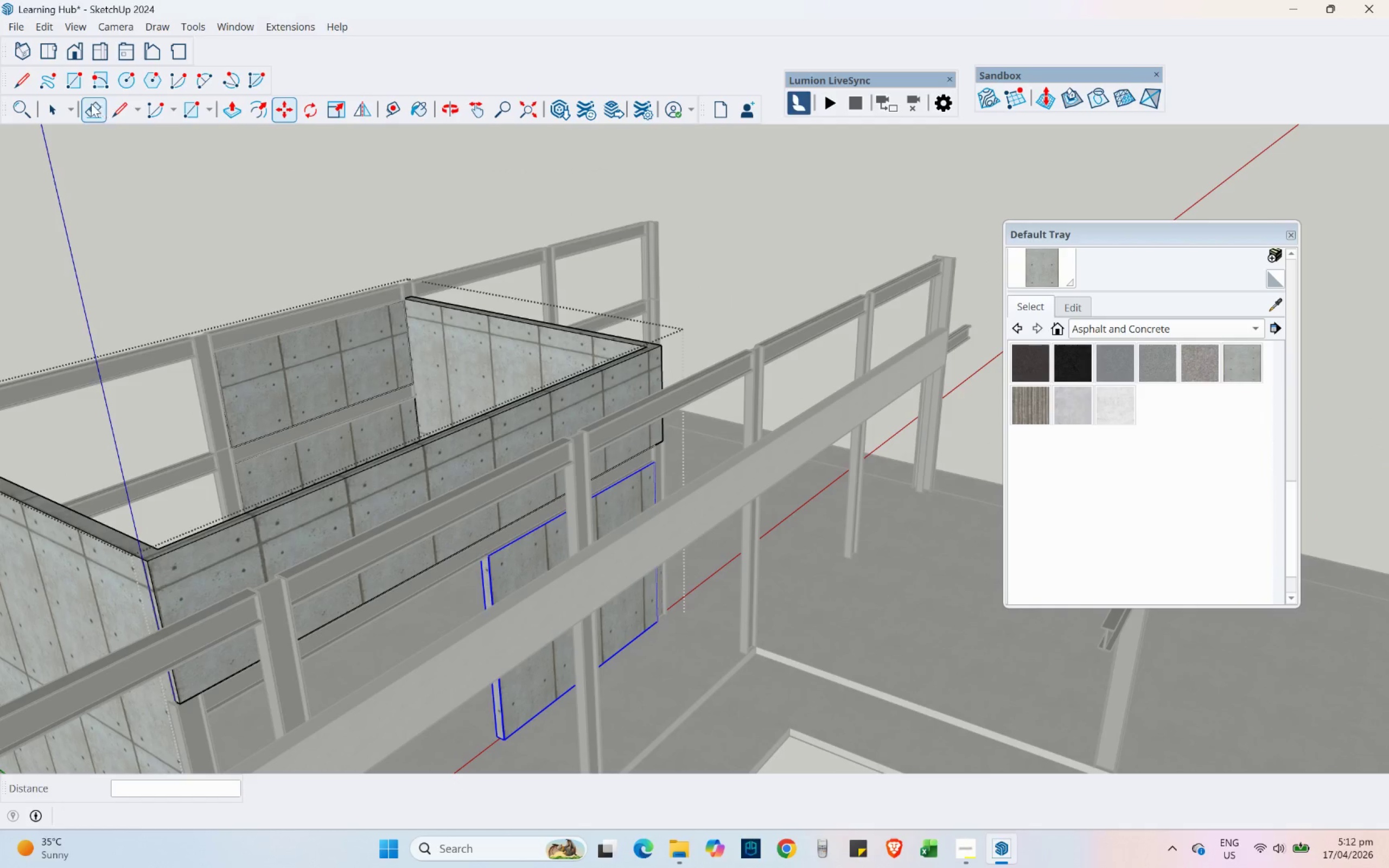 
left_click([51, 106])
 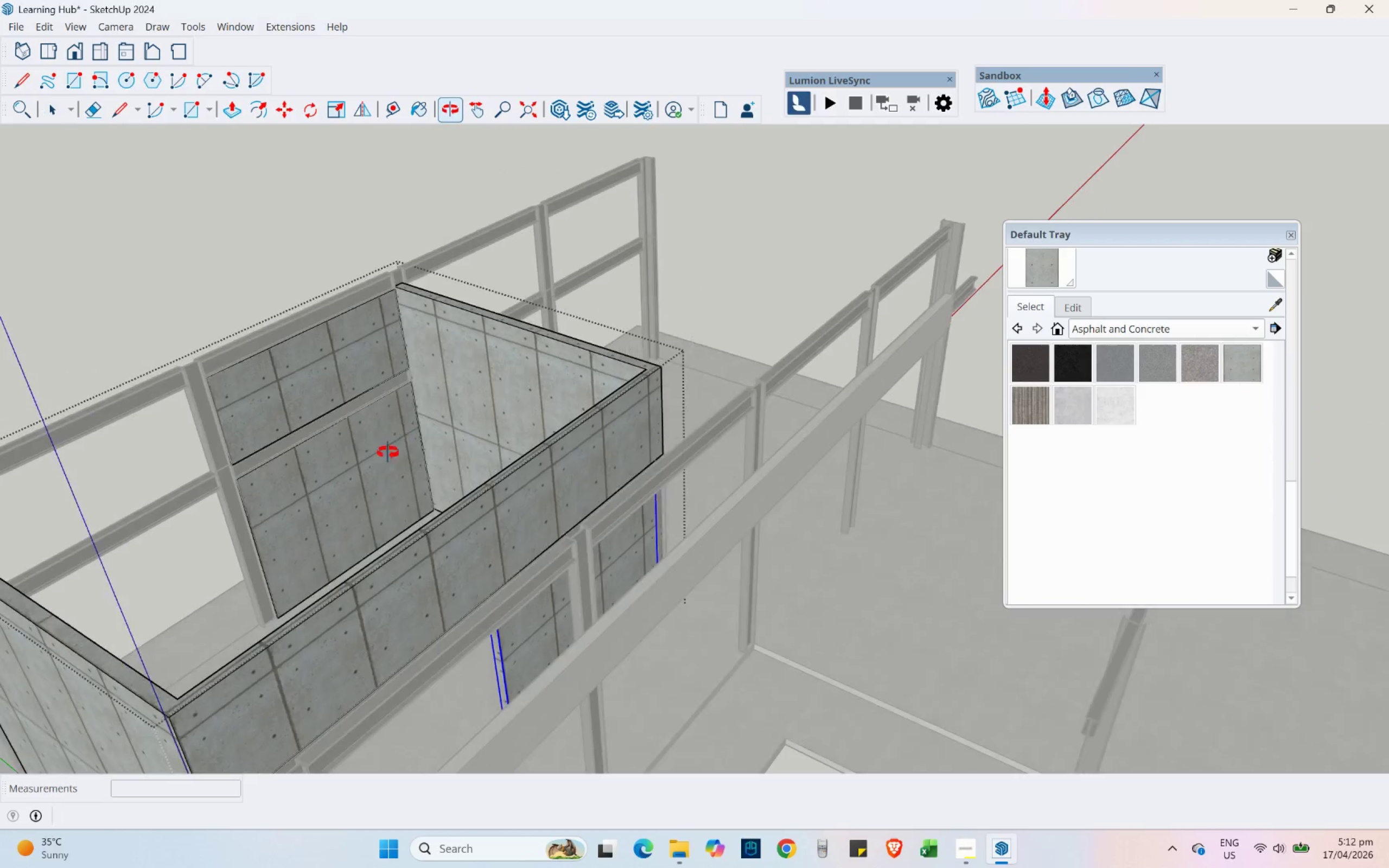 
hold_key(key=ShiftLeft, duration=0.72)
 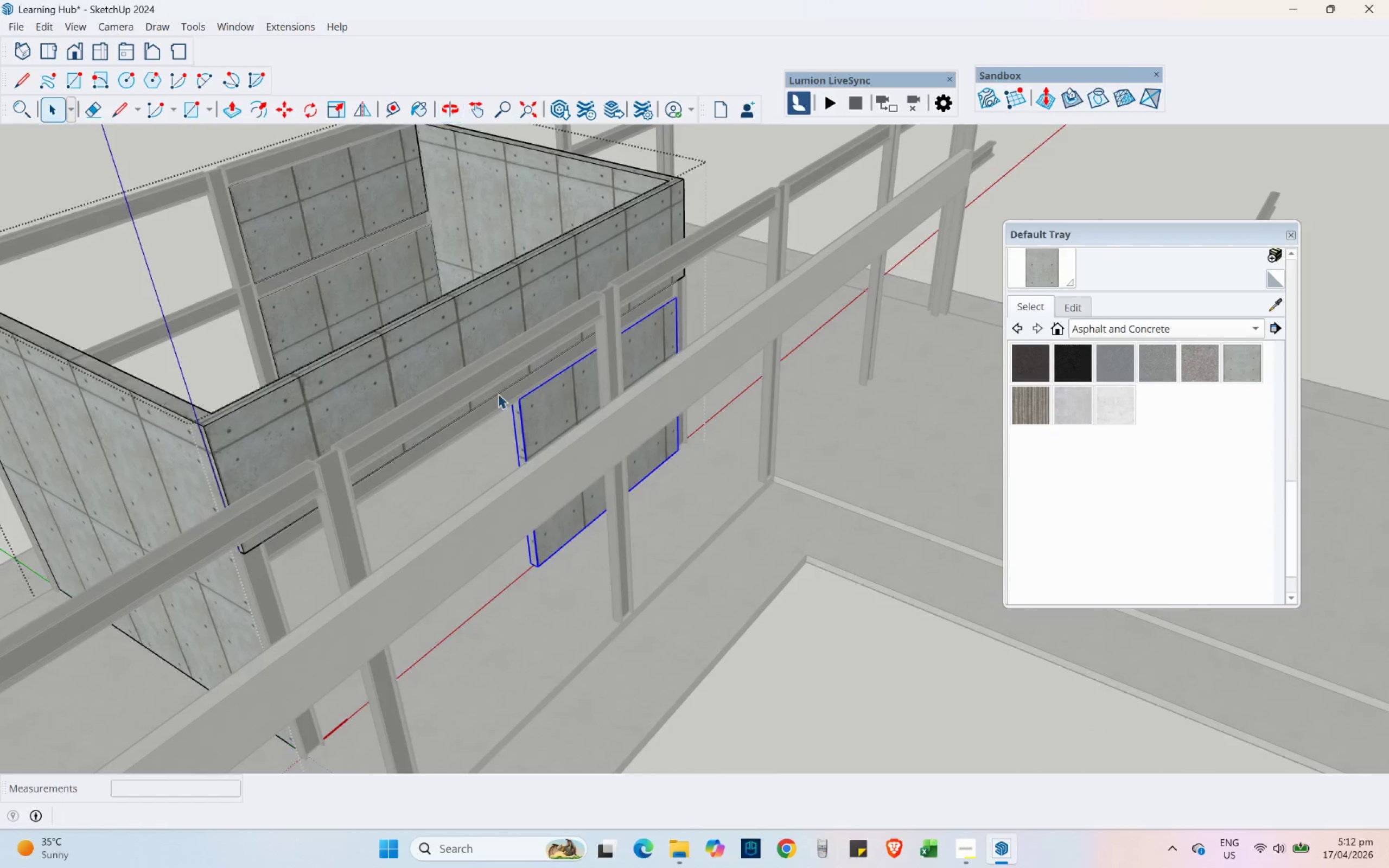 
double_click([546, 417])
 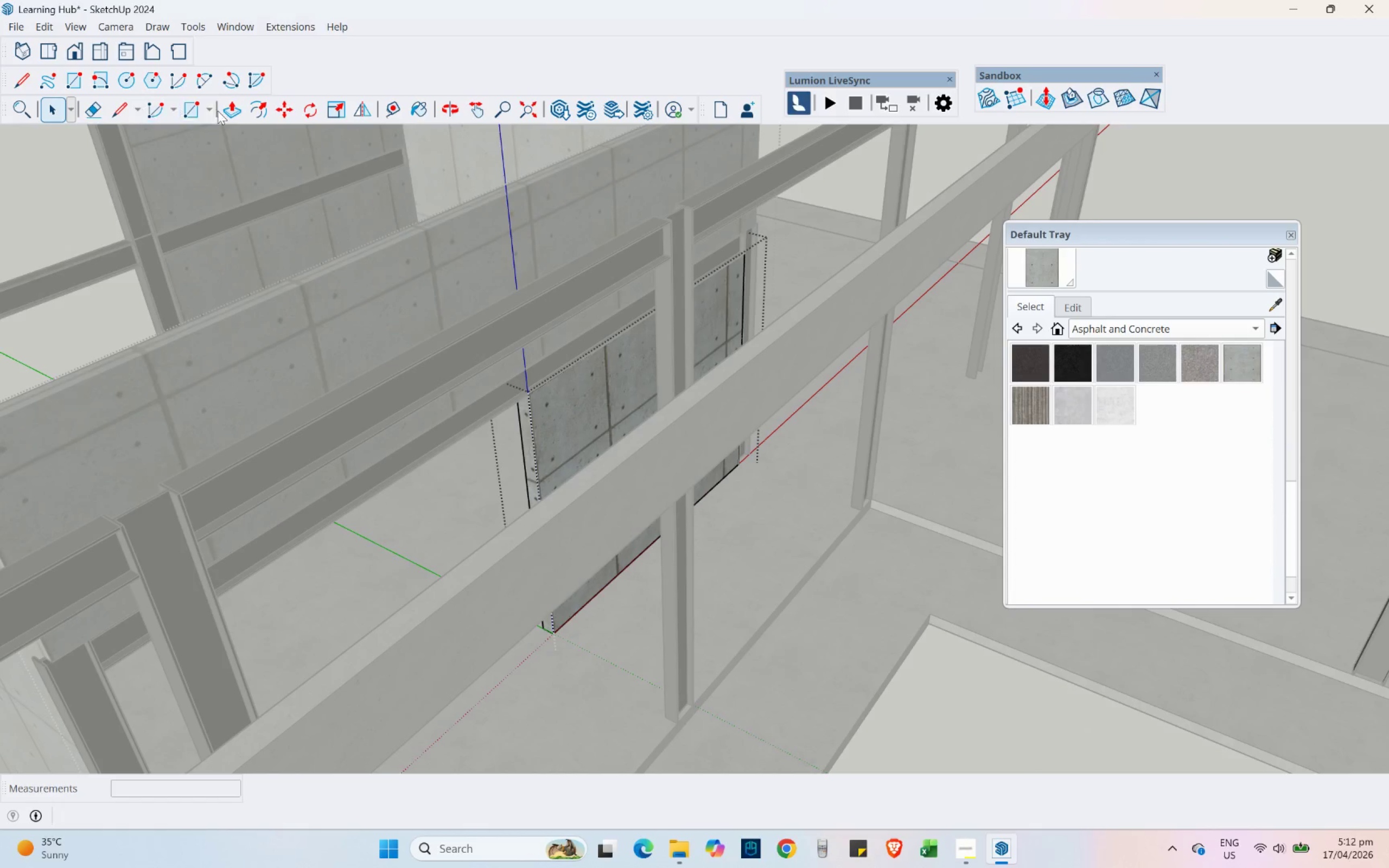 
scroll: coordinate [501, 409], scroll_direction: up, amount: 4.0
 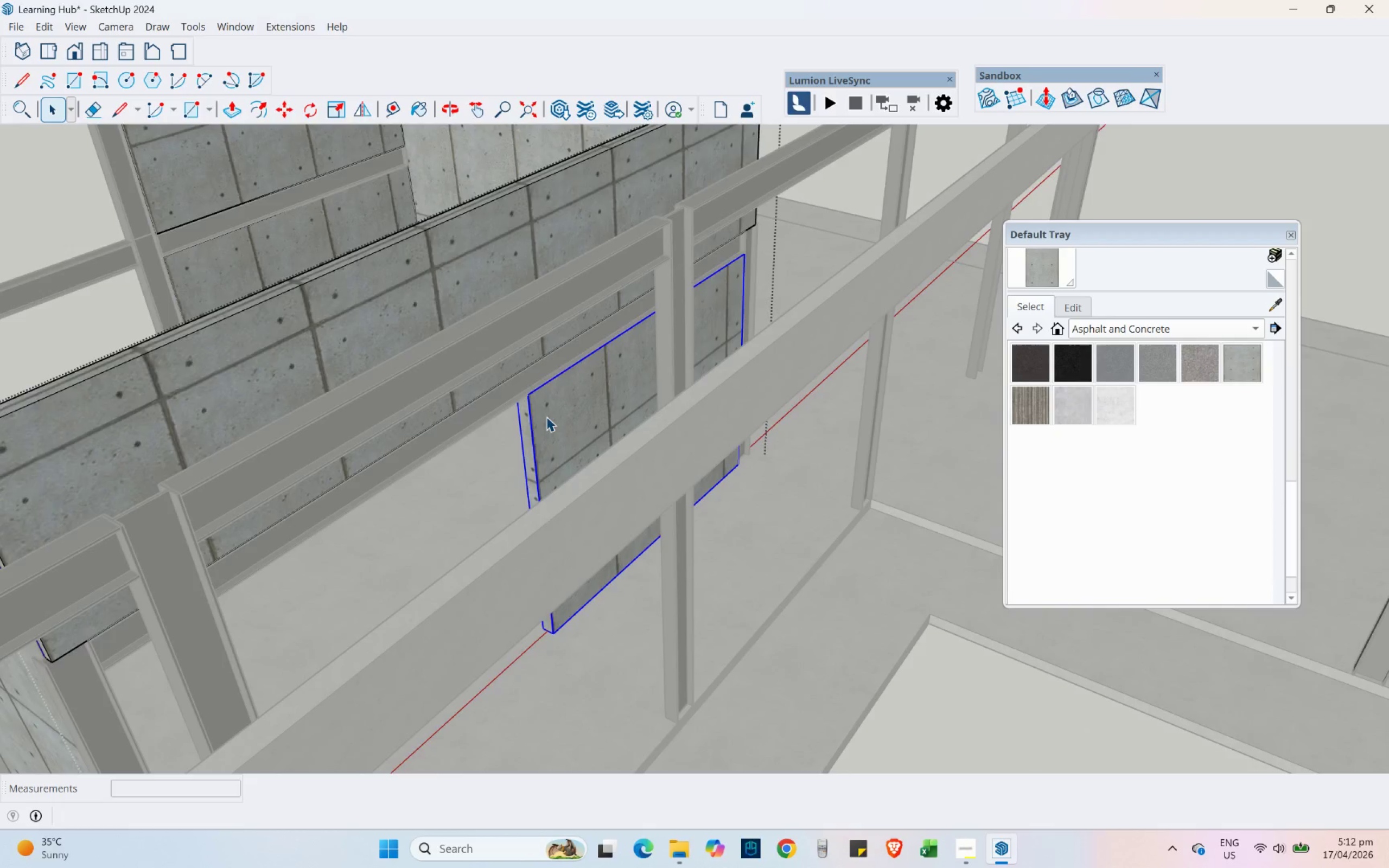 
left_click([237, 111])
 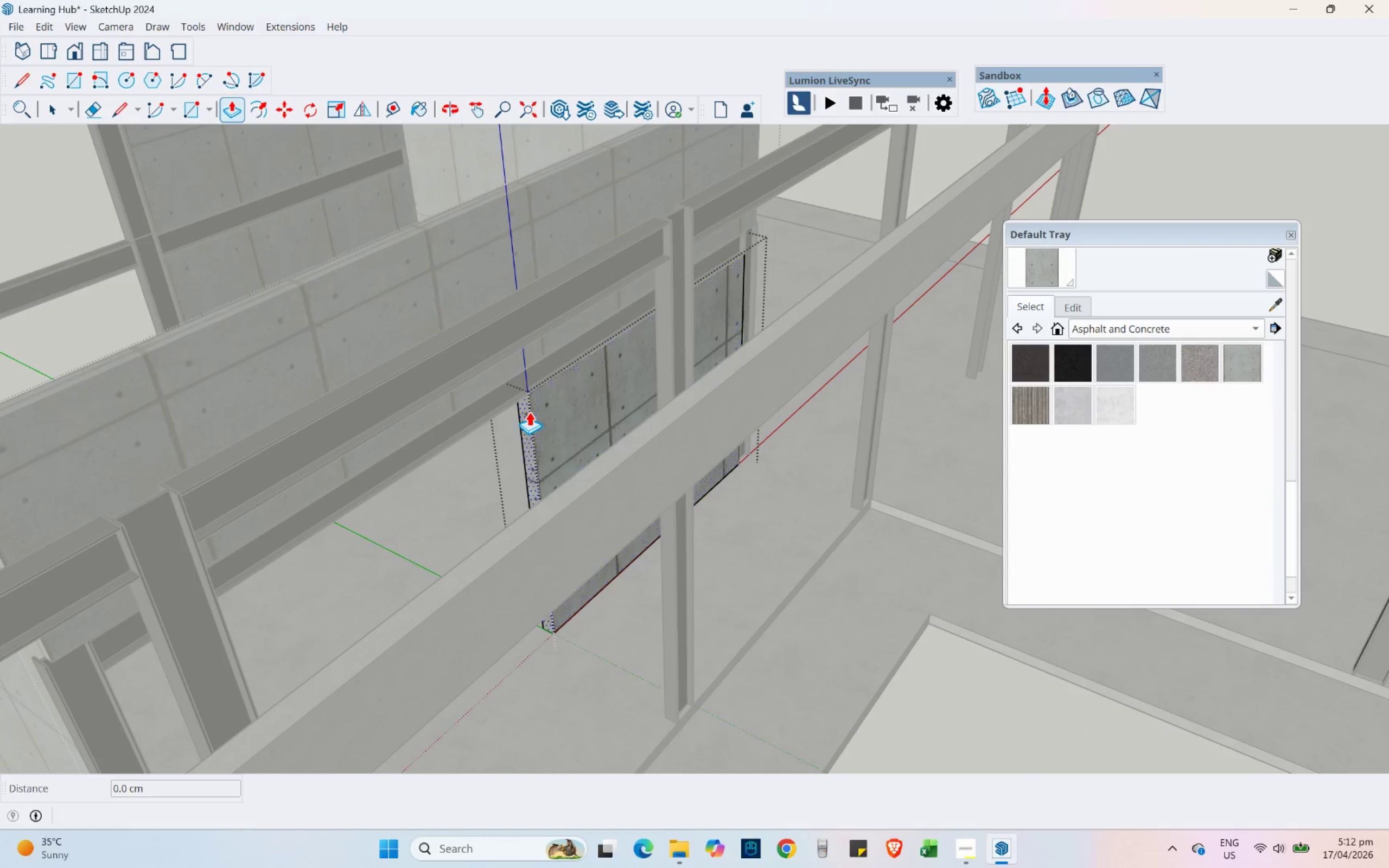 
left_click_drag(start_coordinate=[525, 415], to_coordinate=[113, 208])
 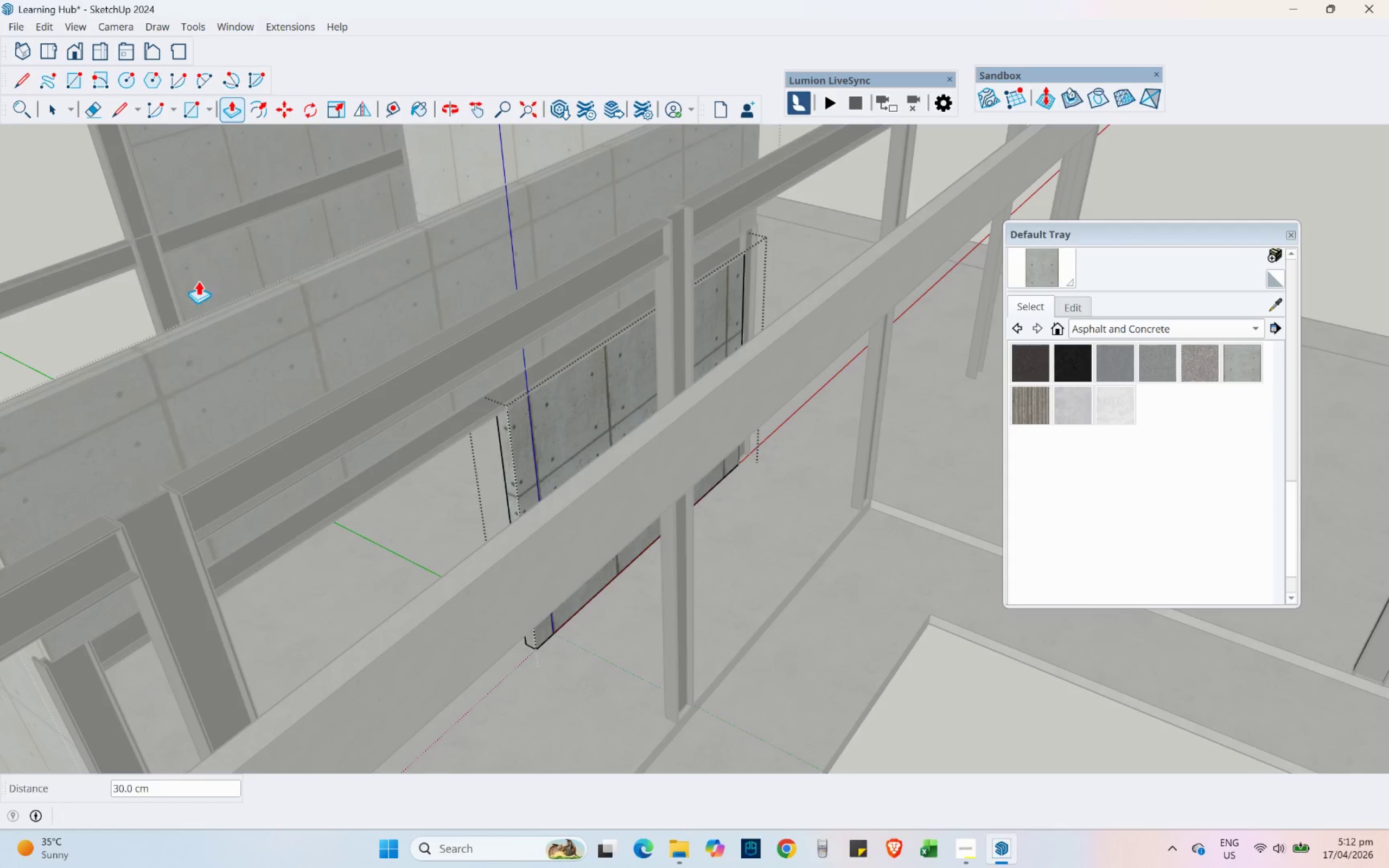 
scroll: coordinate [206, 294], scroll_direction: down, amount: 6.0
 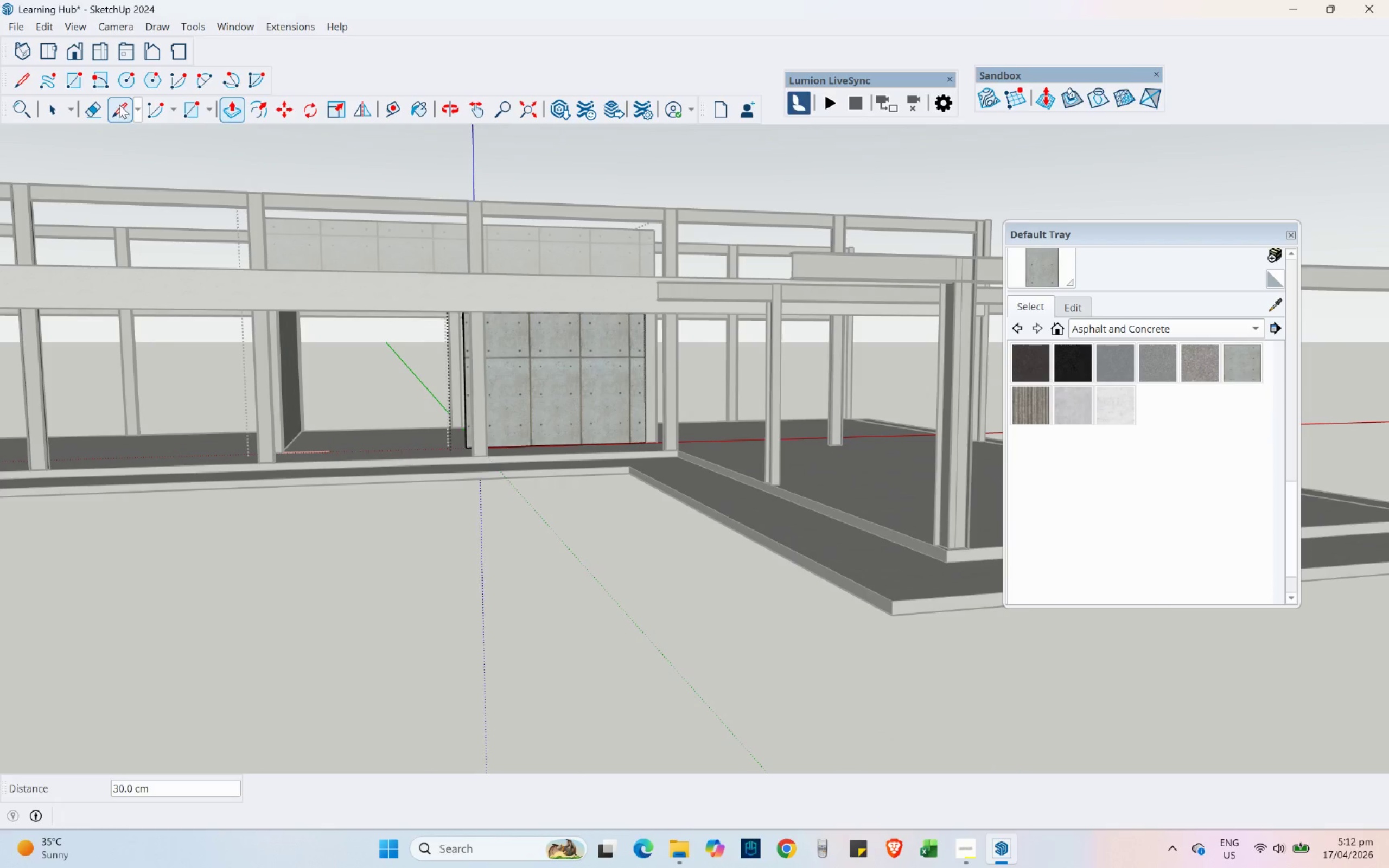 
double_click([292, 577])
 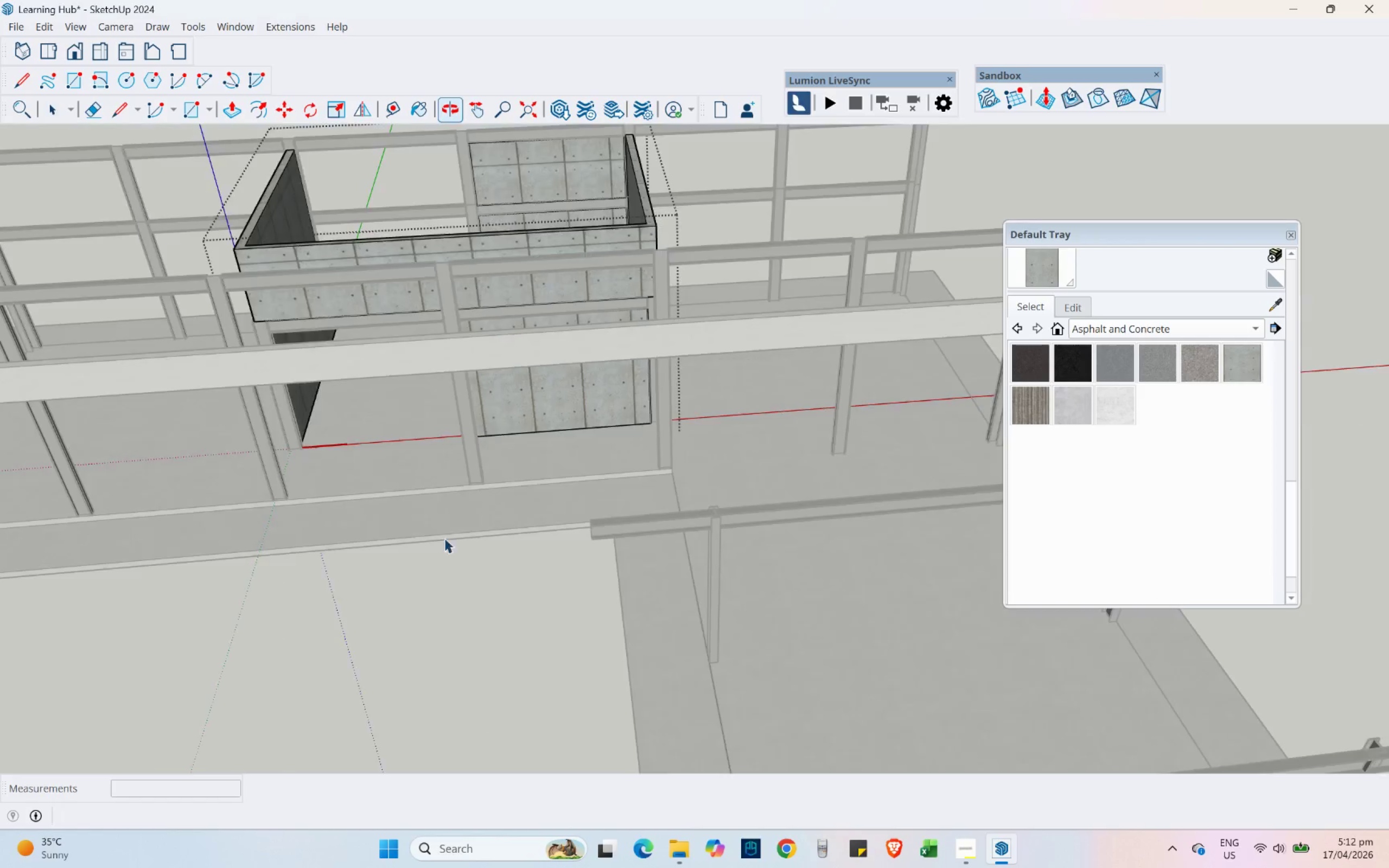 
hold_key(key=ShiftLeft, duration=0.38)
 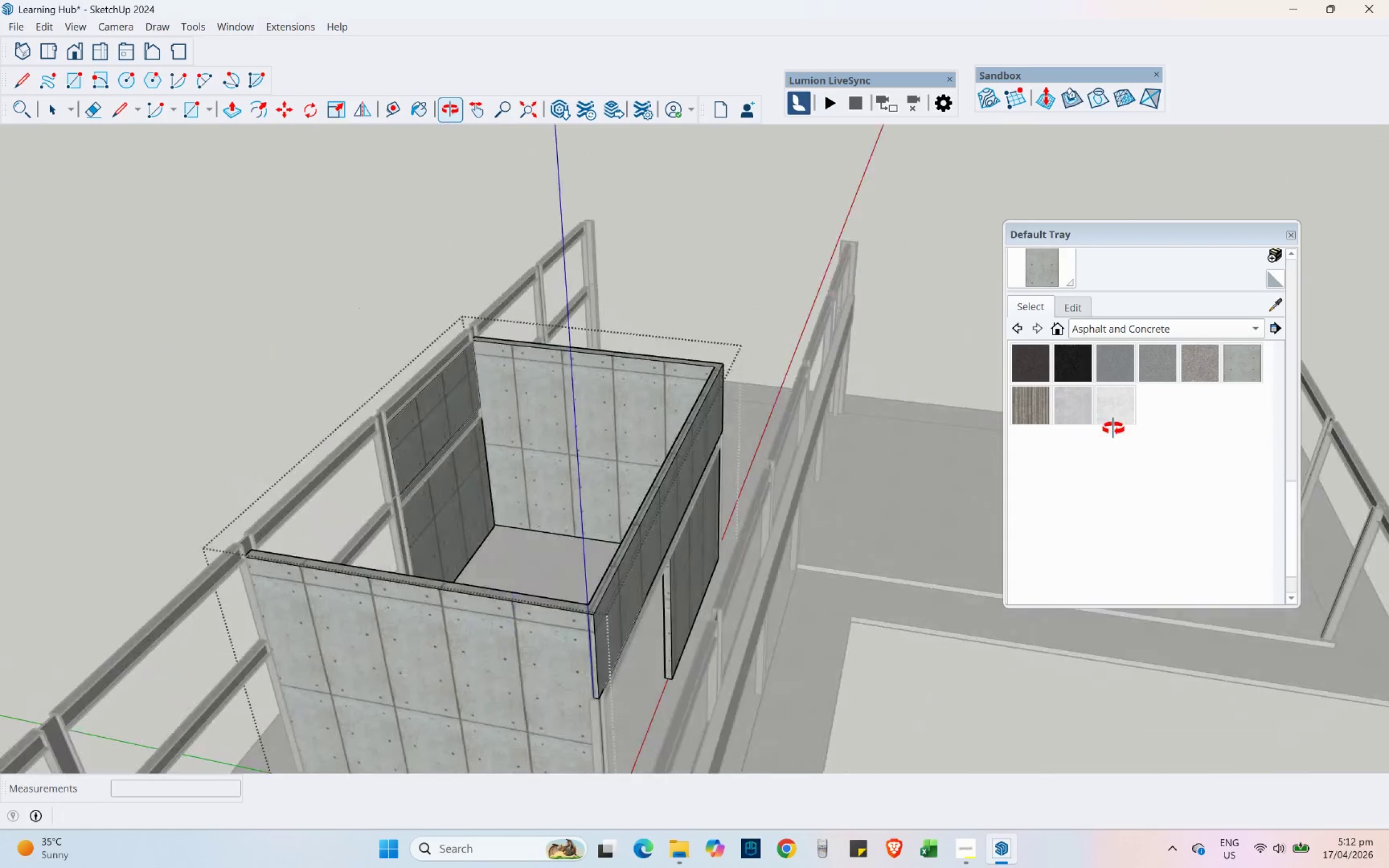 
scroll: coordinate [527, 469], scroll_direction: down, amount: 11.0
 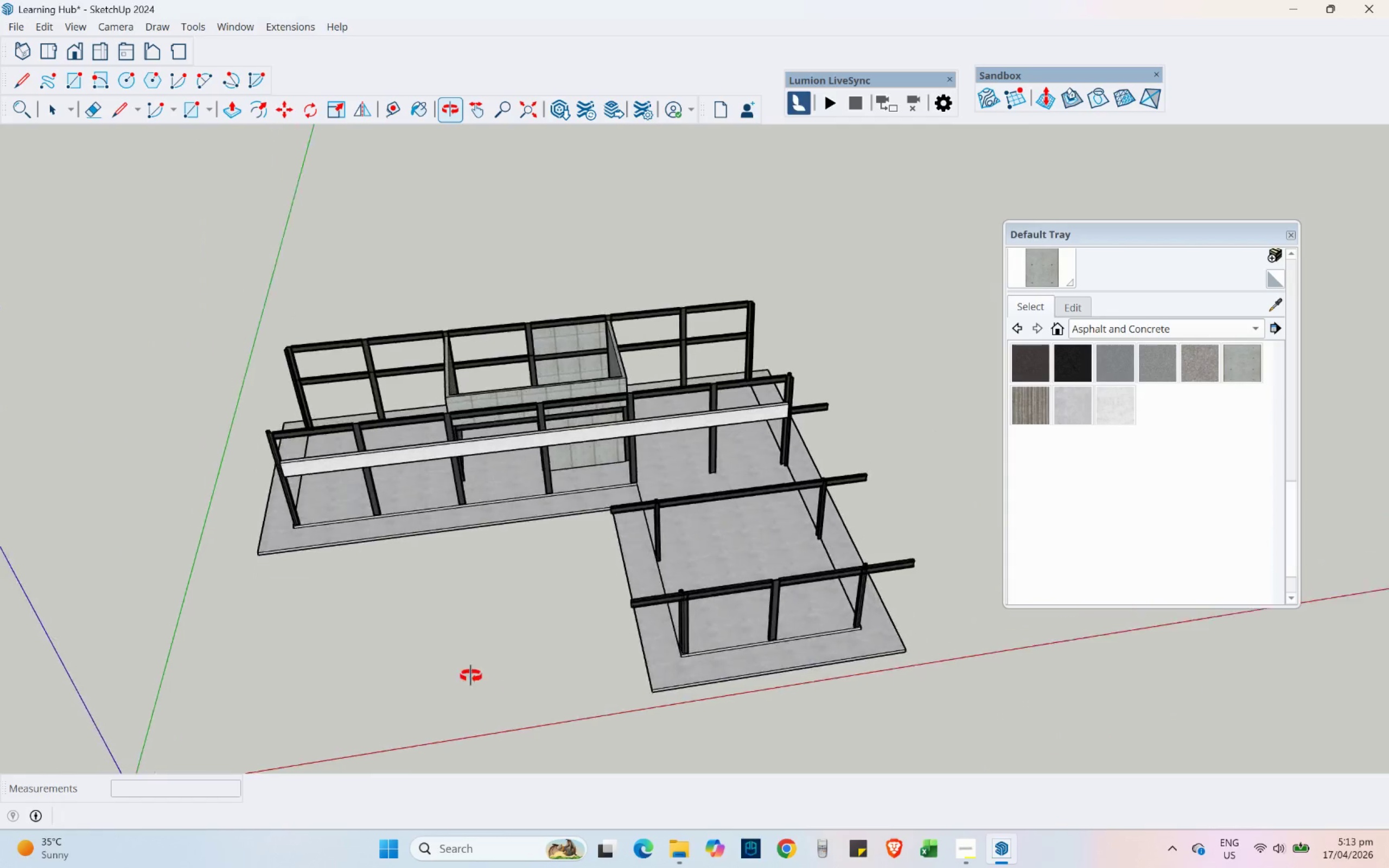 
scroll: coordinate [538, 552], scroll_direction: up, amount: 3.0
 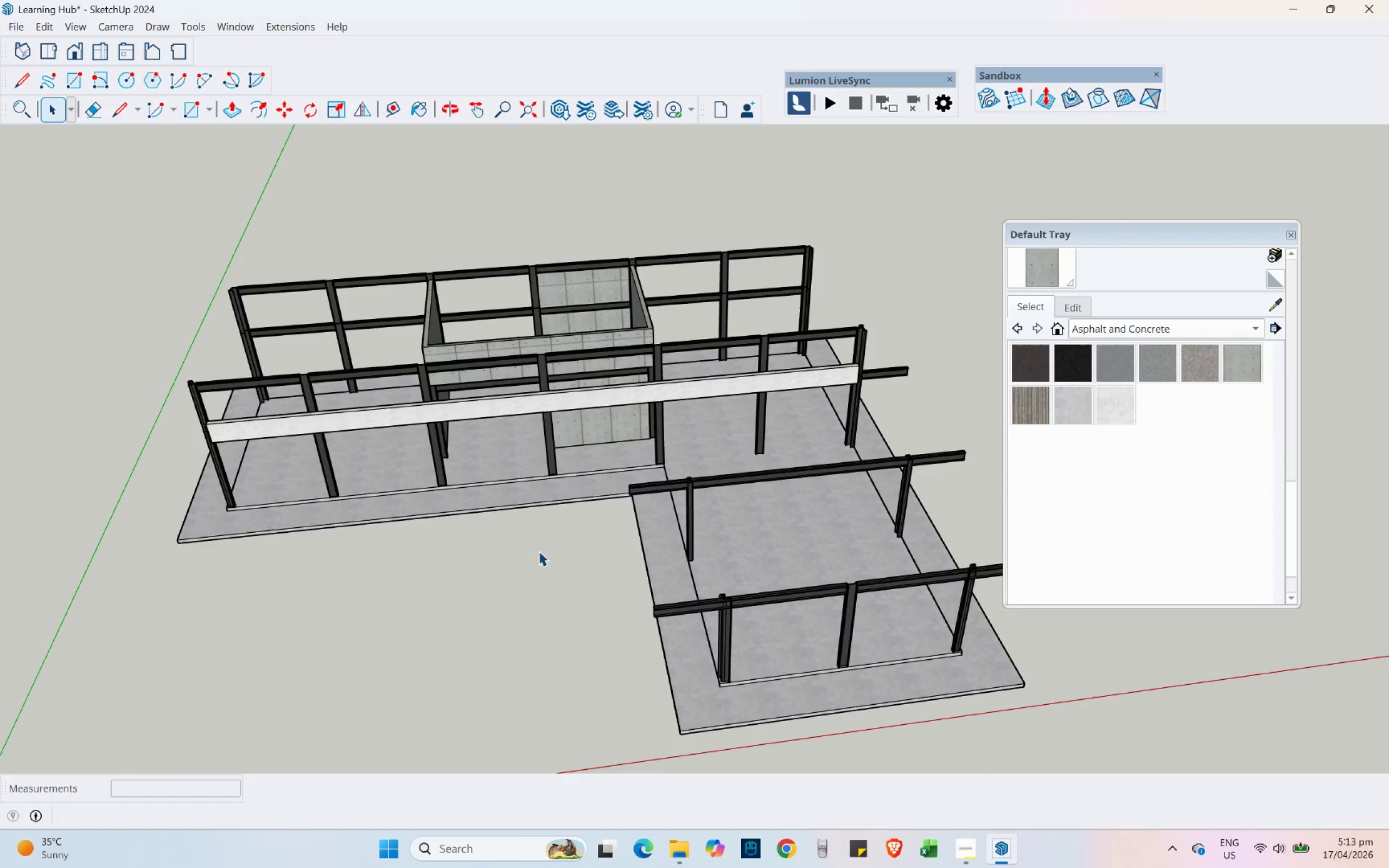 
key(Control+S)
 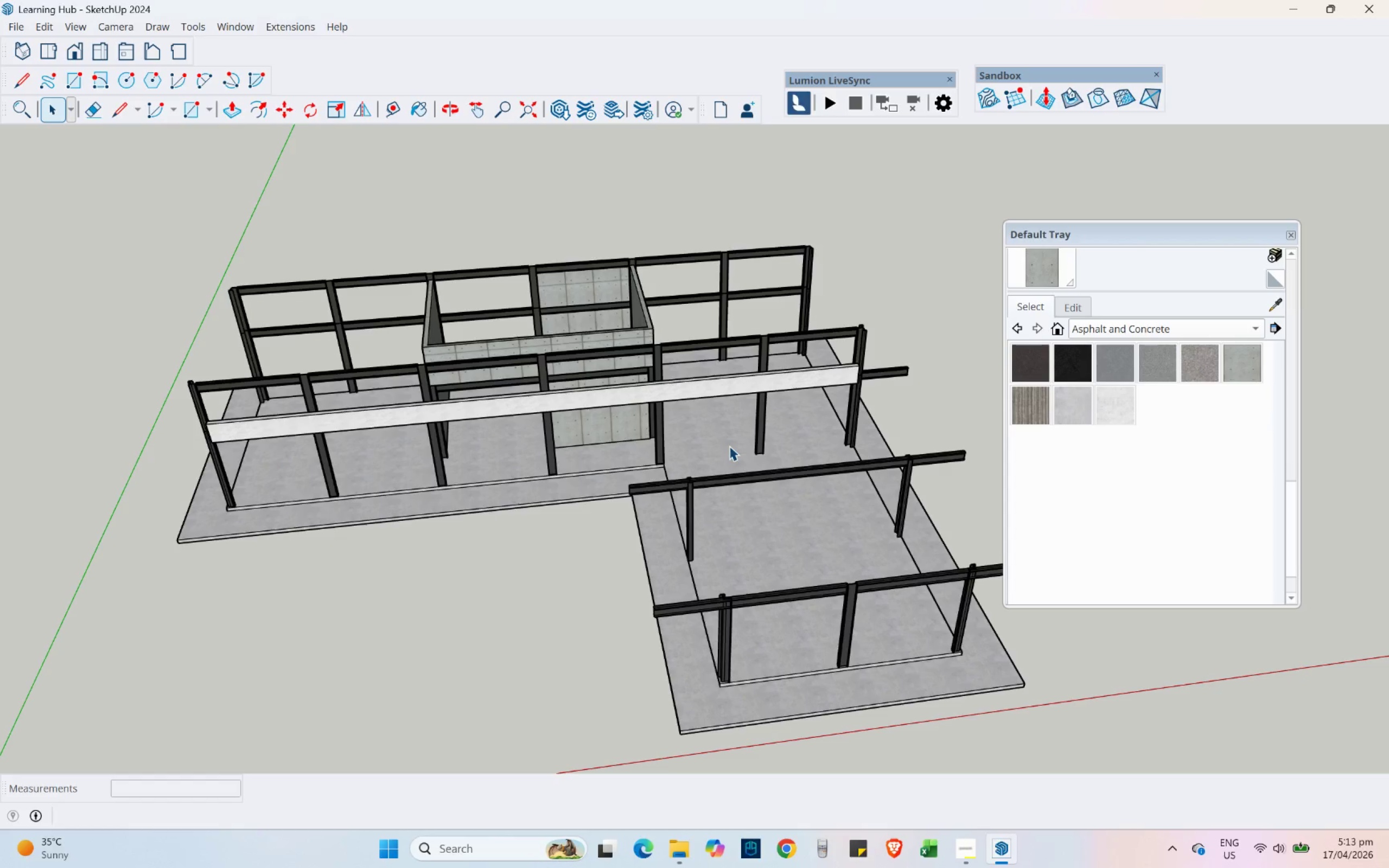 
wait(15.2)
 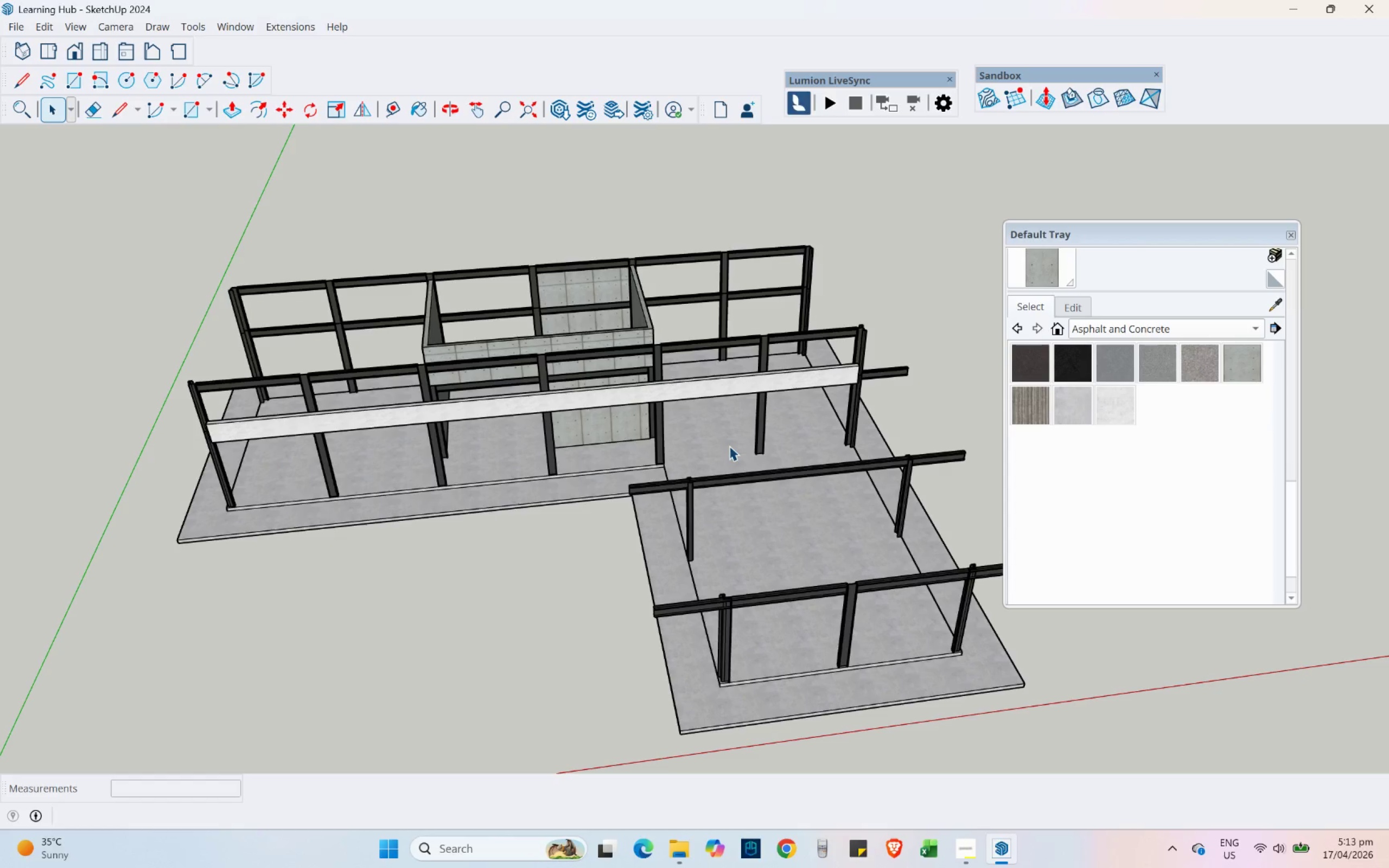 
scroll: coordinate [682, 506], scroll_direction: down, amount: 1.0
 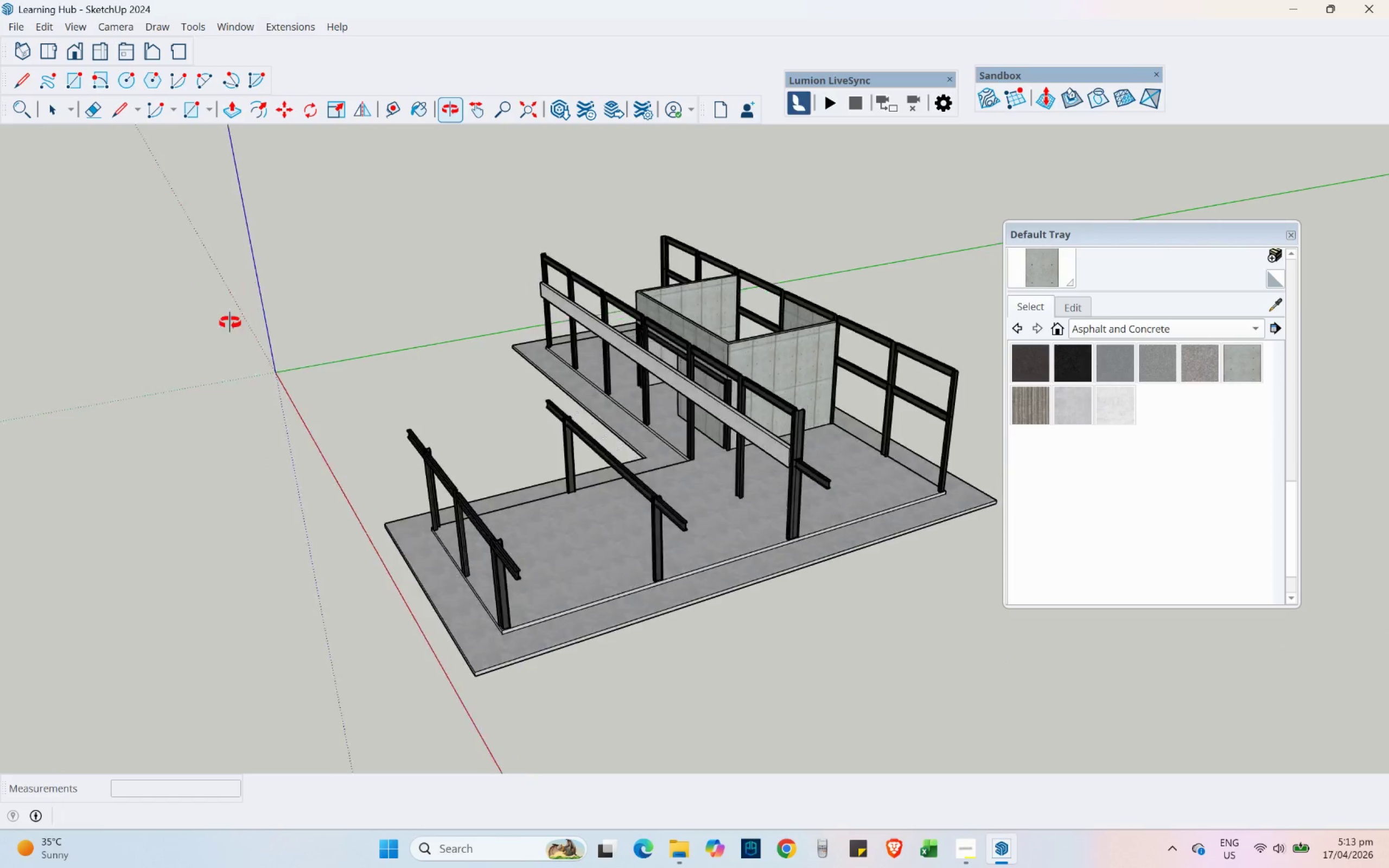 
key(Shift+ShiftLeft)
 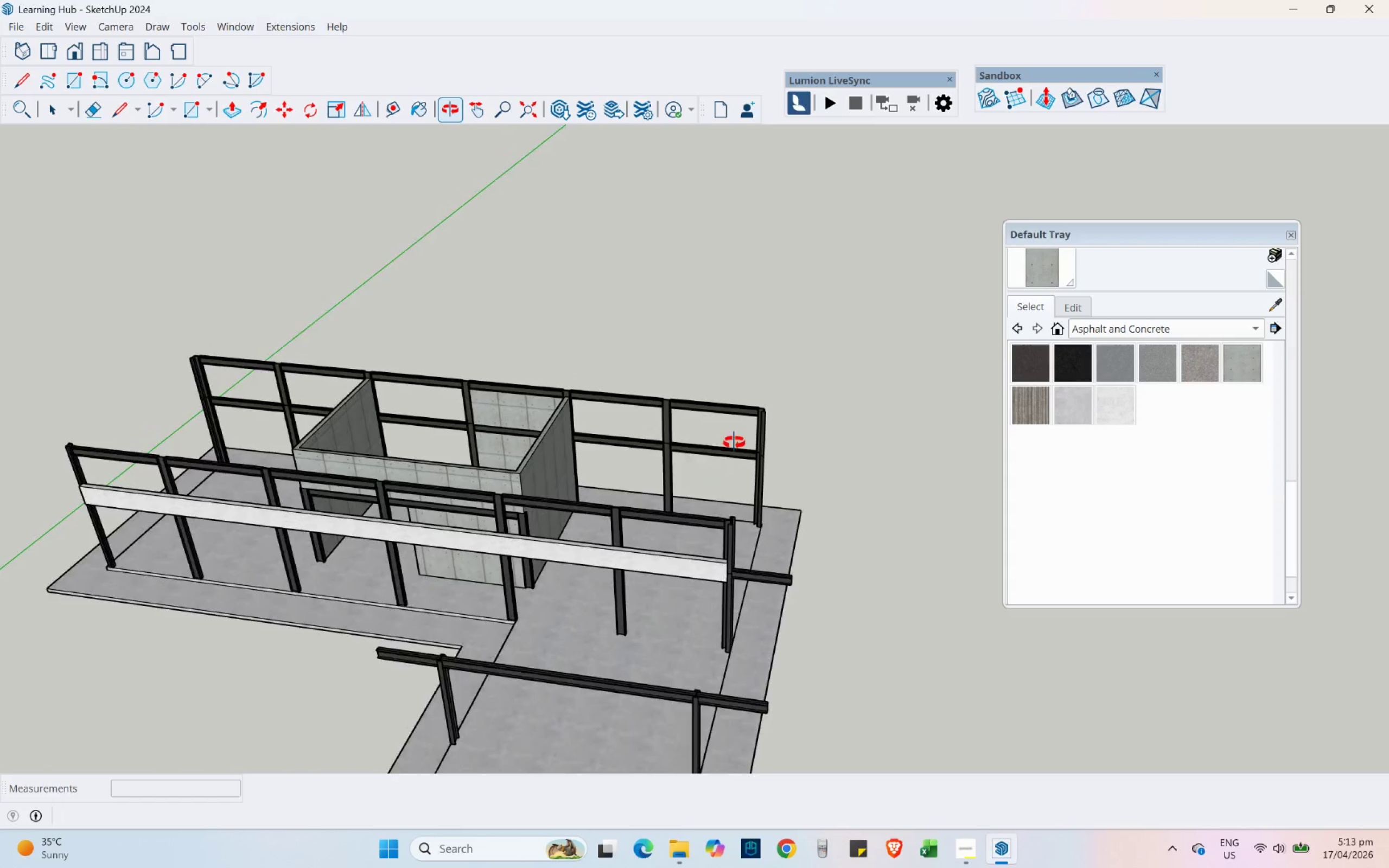 
scroll: coordinate [789, 465], scroll_direction: up, amount: 4.0
 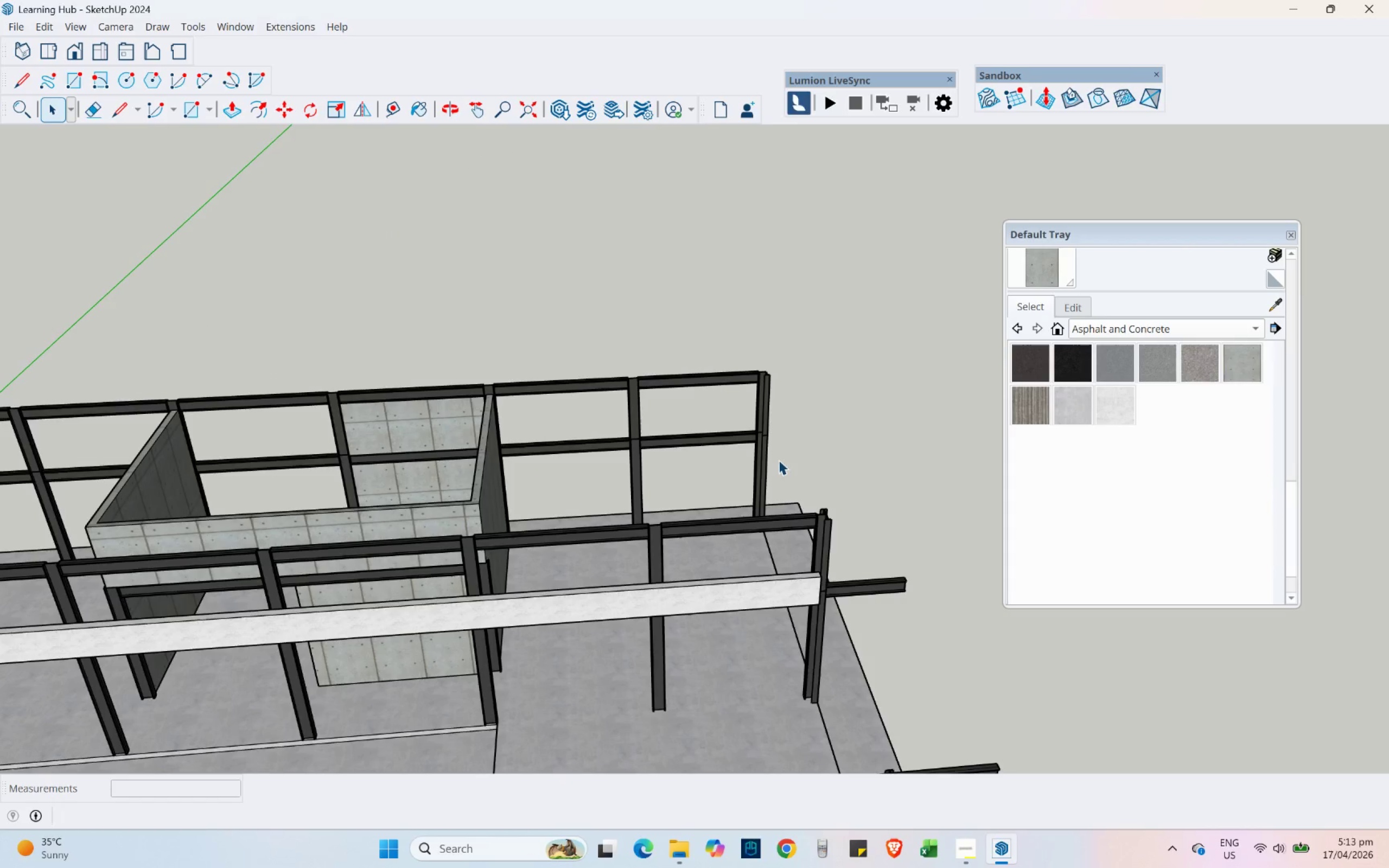 
scroll: coordinate [798, 396], scroll_direction: down, amount: 5.0
 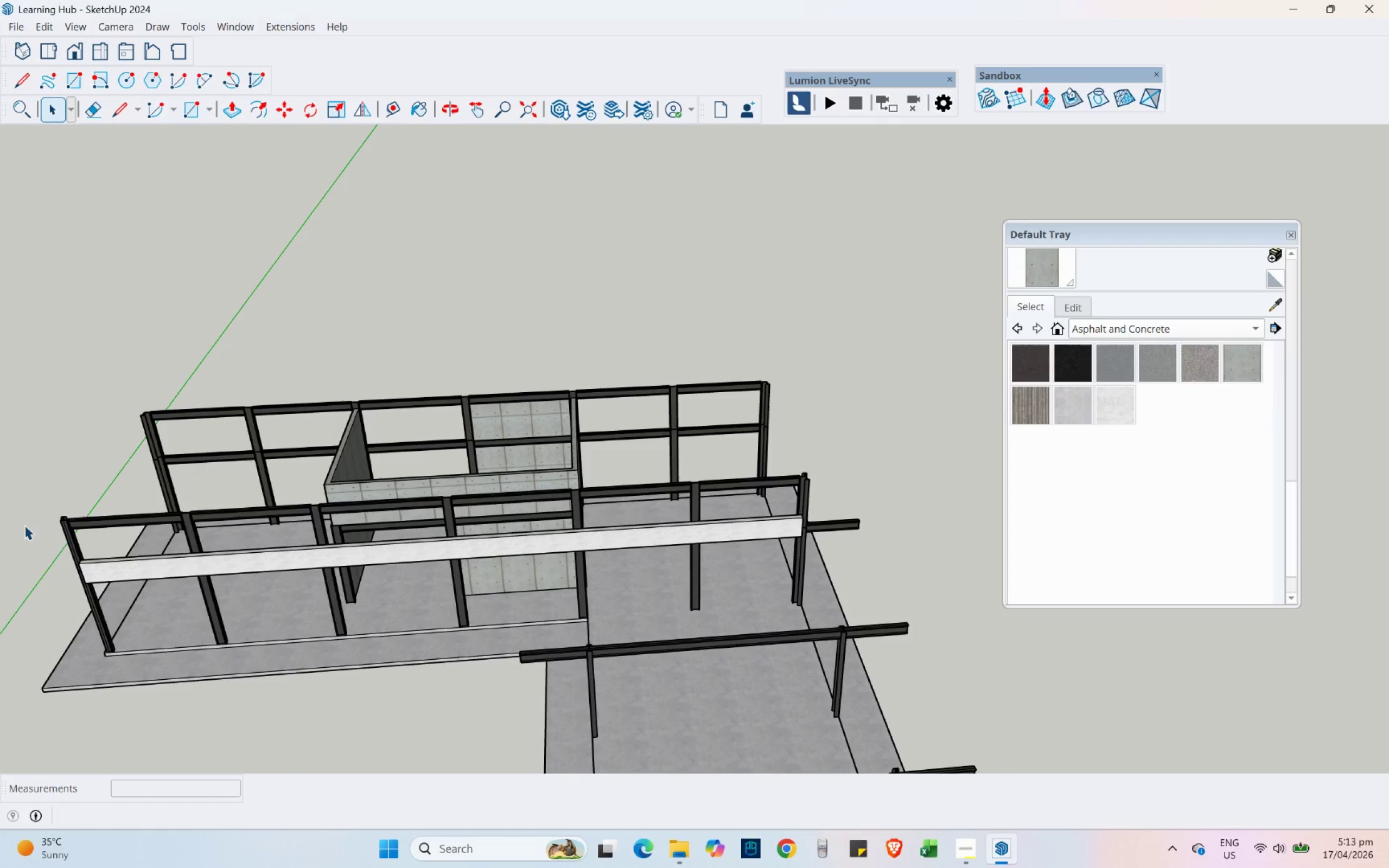 
hold_key(key=ShiftLeft, duration=0.44)
 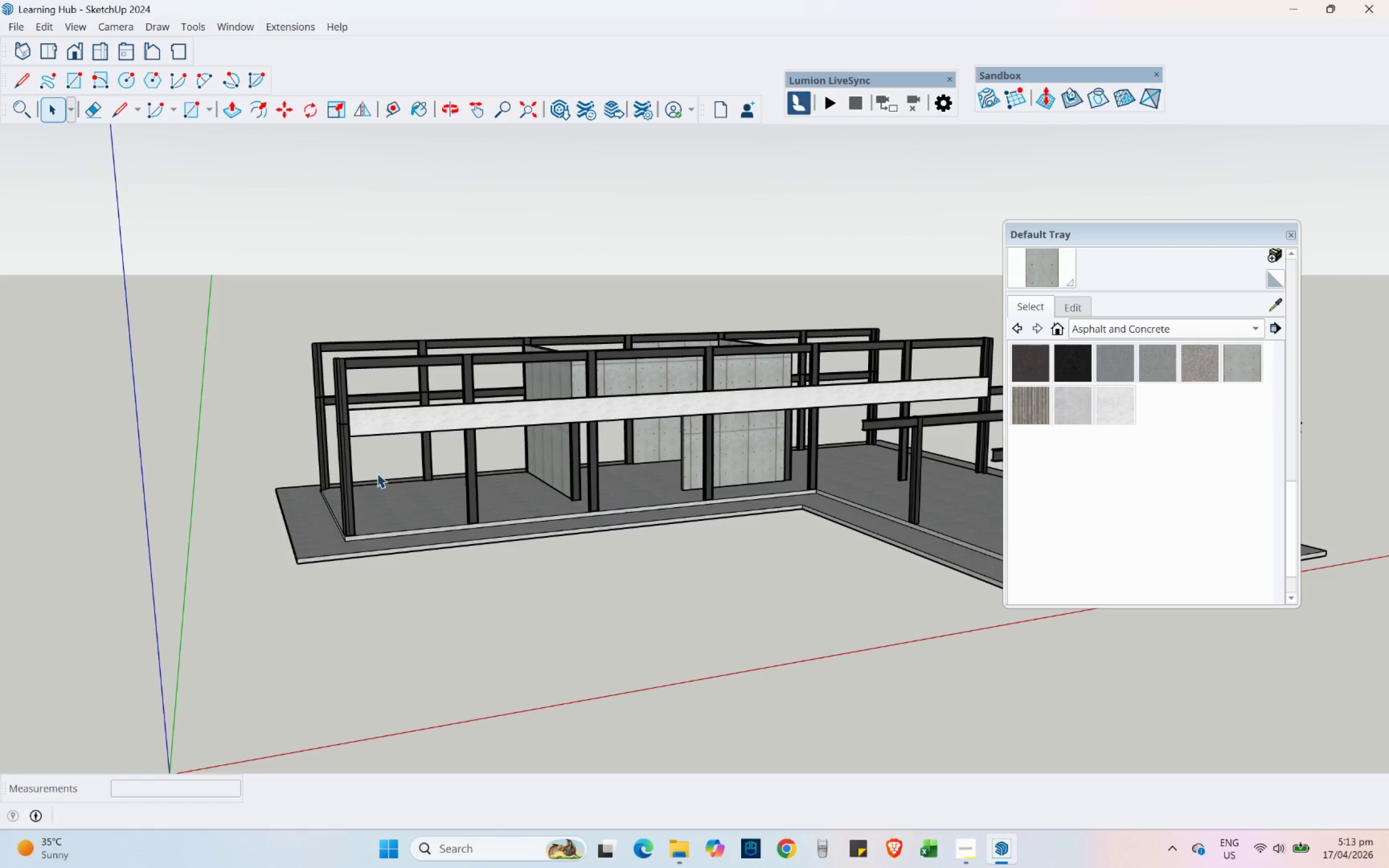 
wait(14.08)
 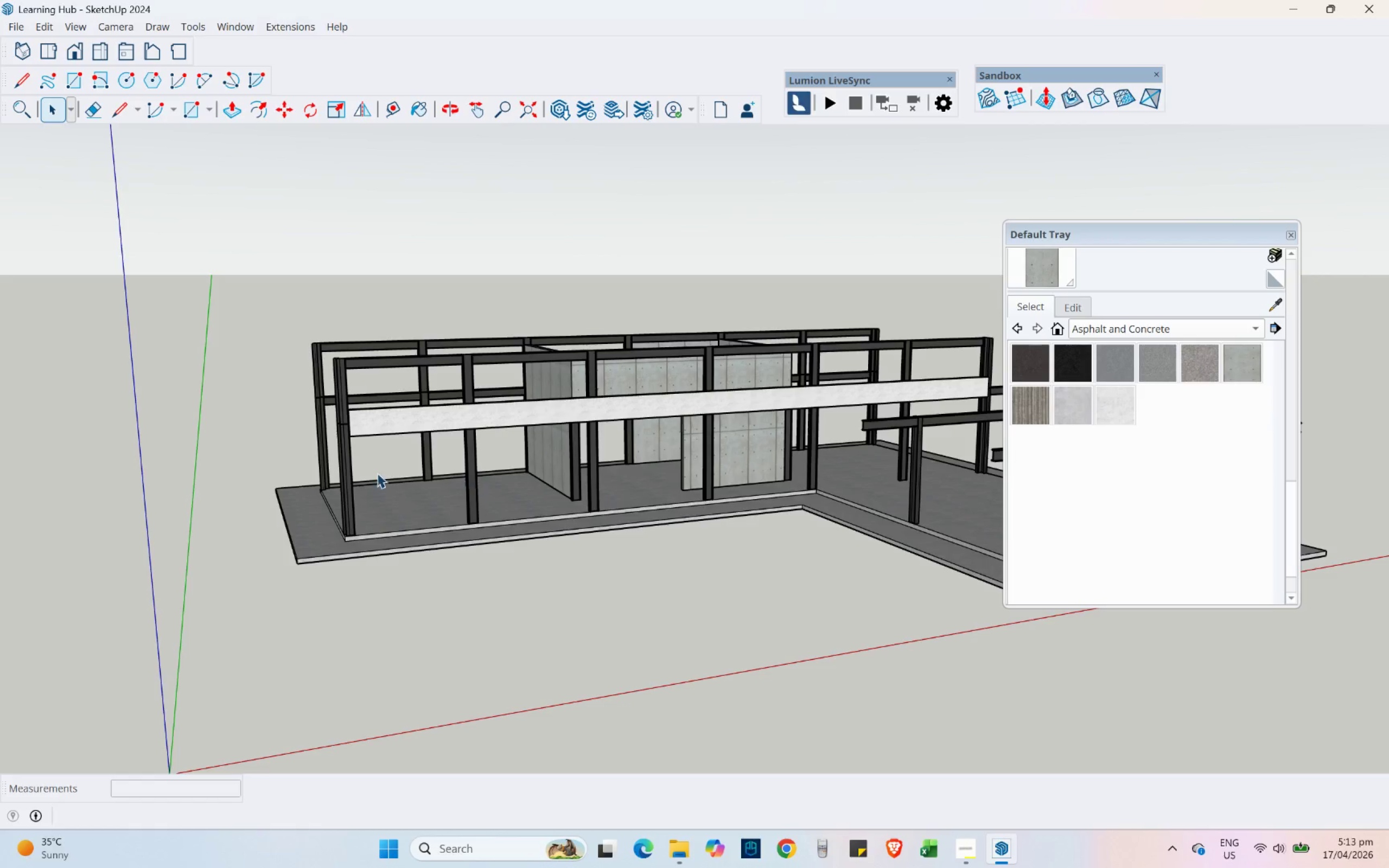 
hold_key(key=ShiftLeft, duration=0.39)
 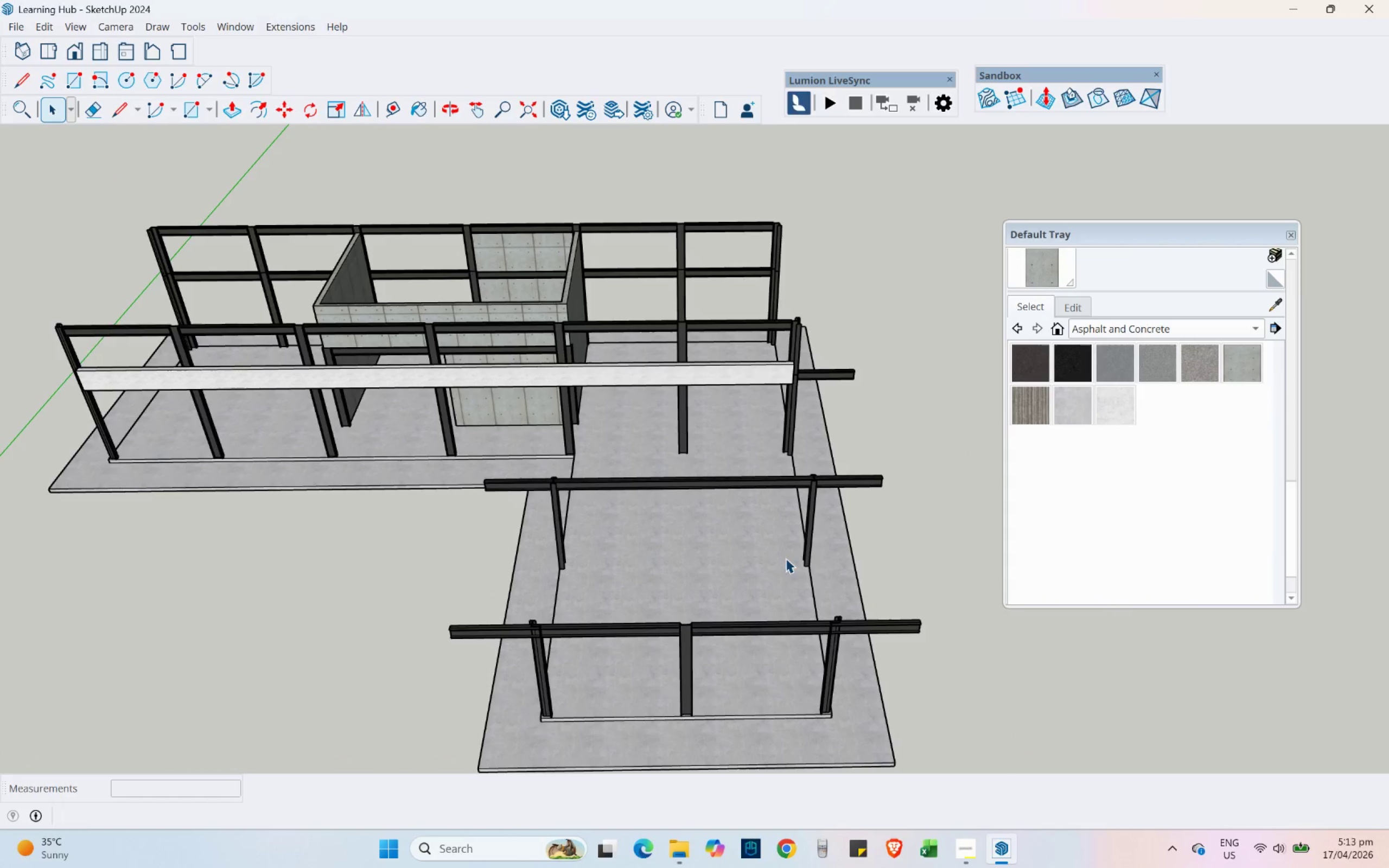 
wait(5.41)
 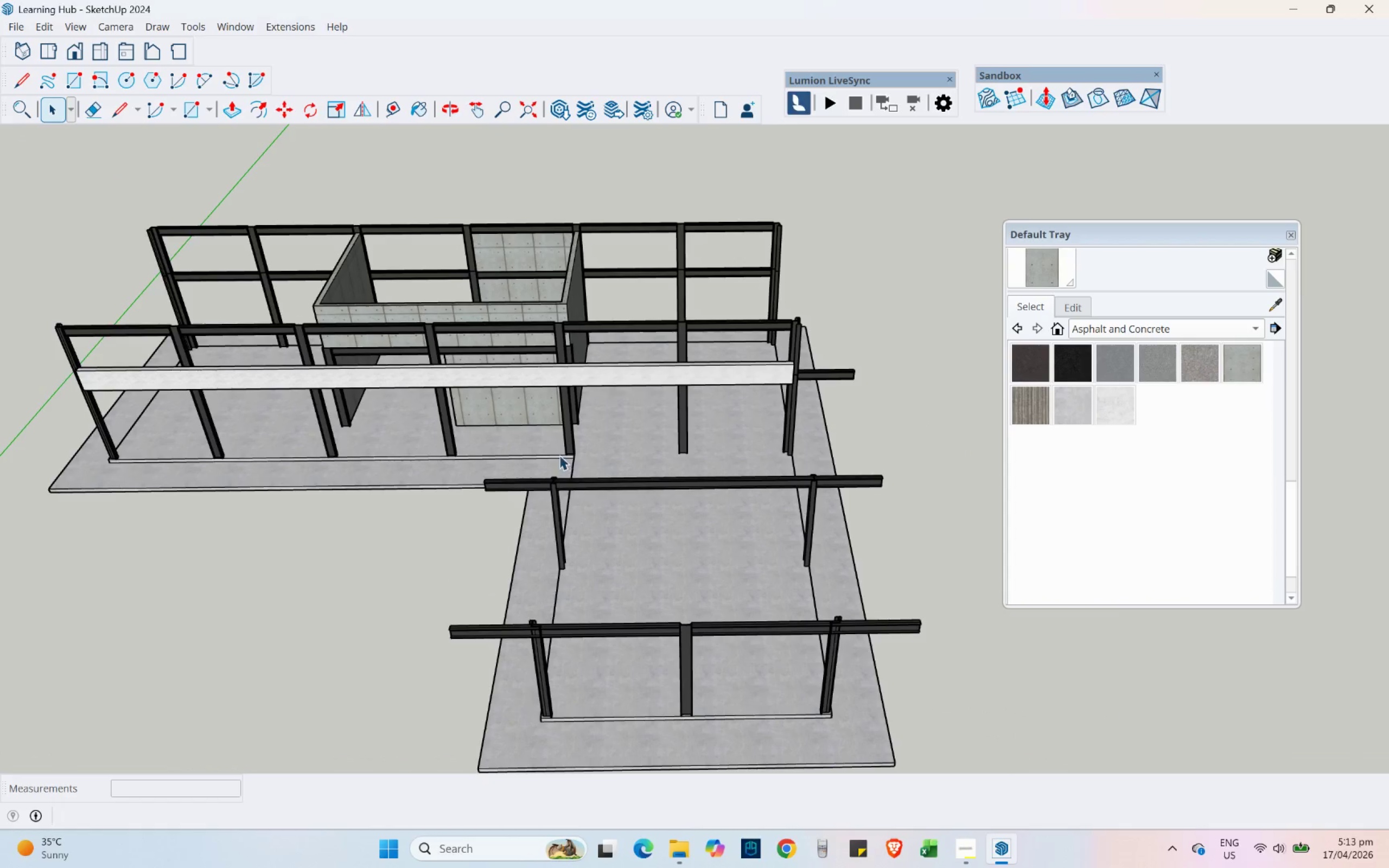 
scroll: coordinate [719, 348], scroll_direction: up, amount: 4.0
 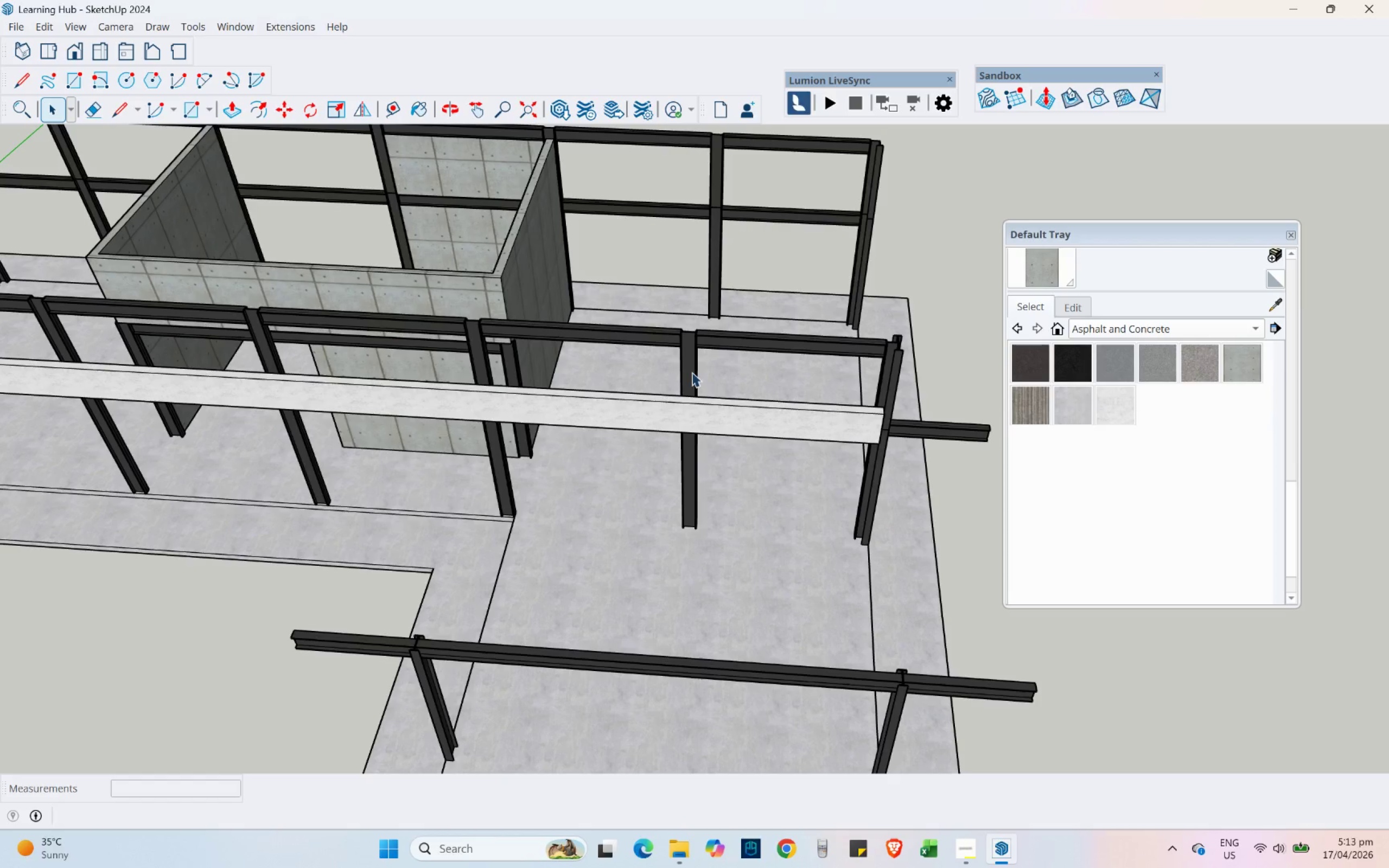 
wait(8.6)
 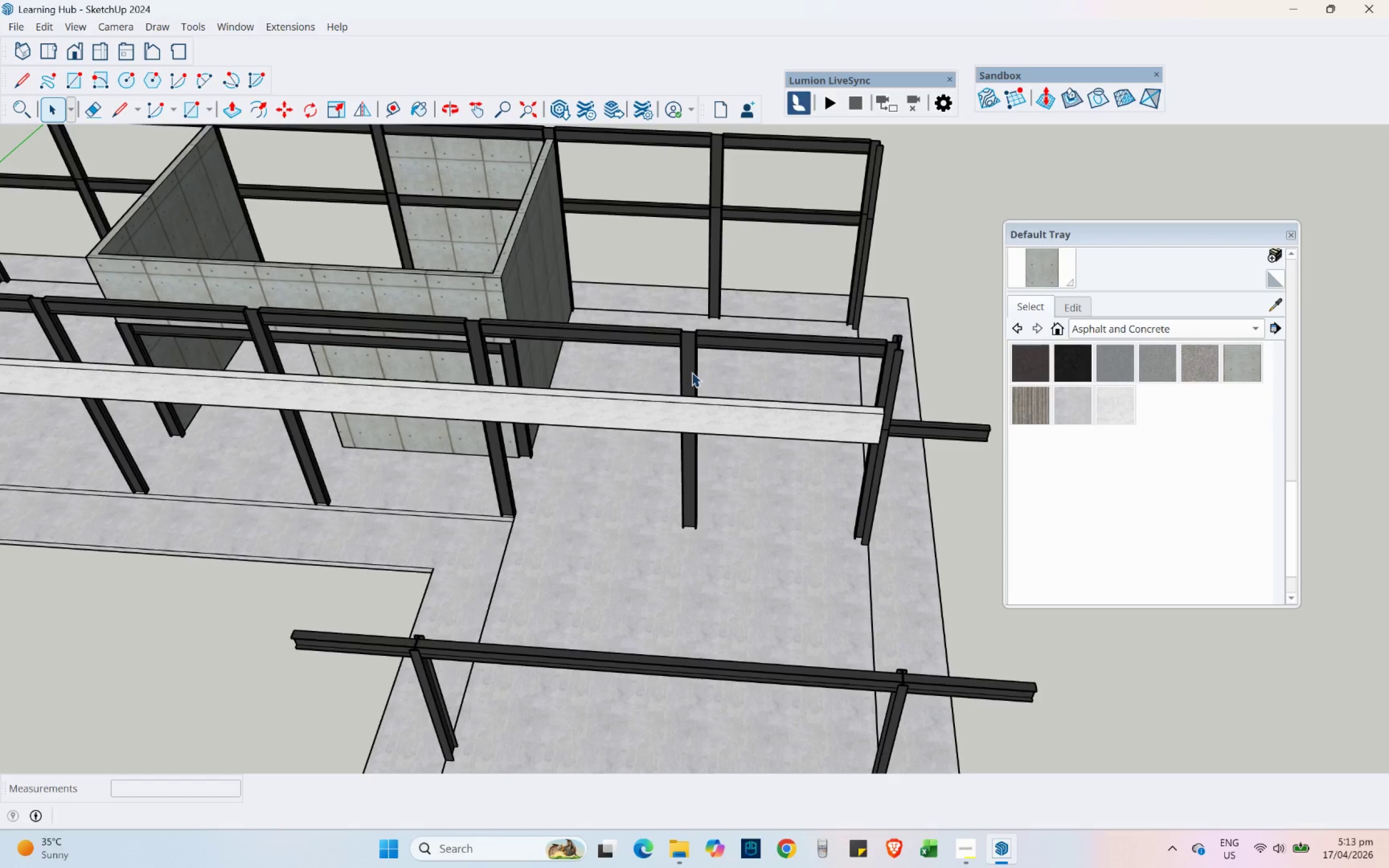 
scroll: coordinate [621, 540], scroll_direction: up, amount: 1.0
 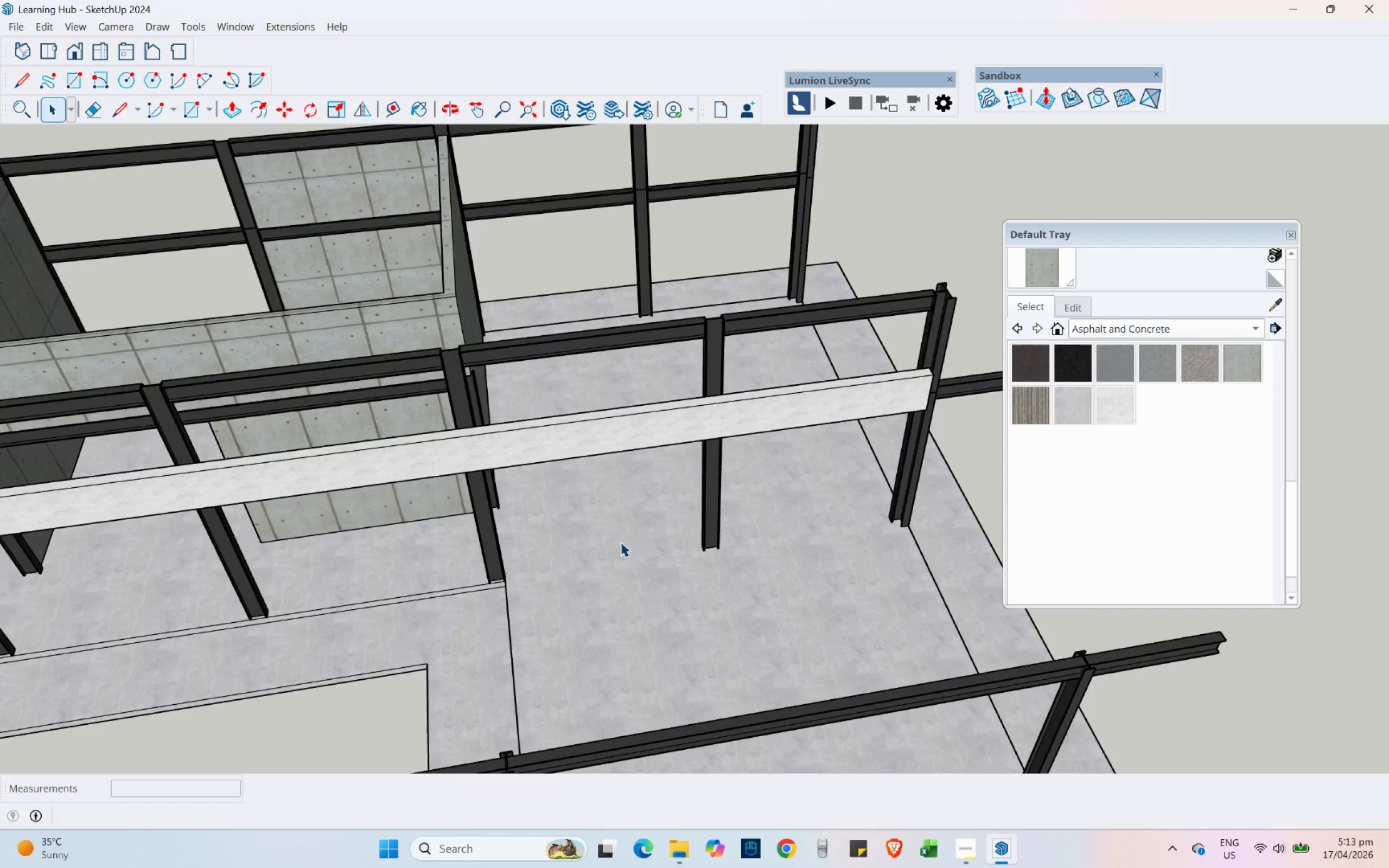 
scroll: coordinate [587, 481], scroll_direction: down, amount: 5.0
 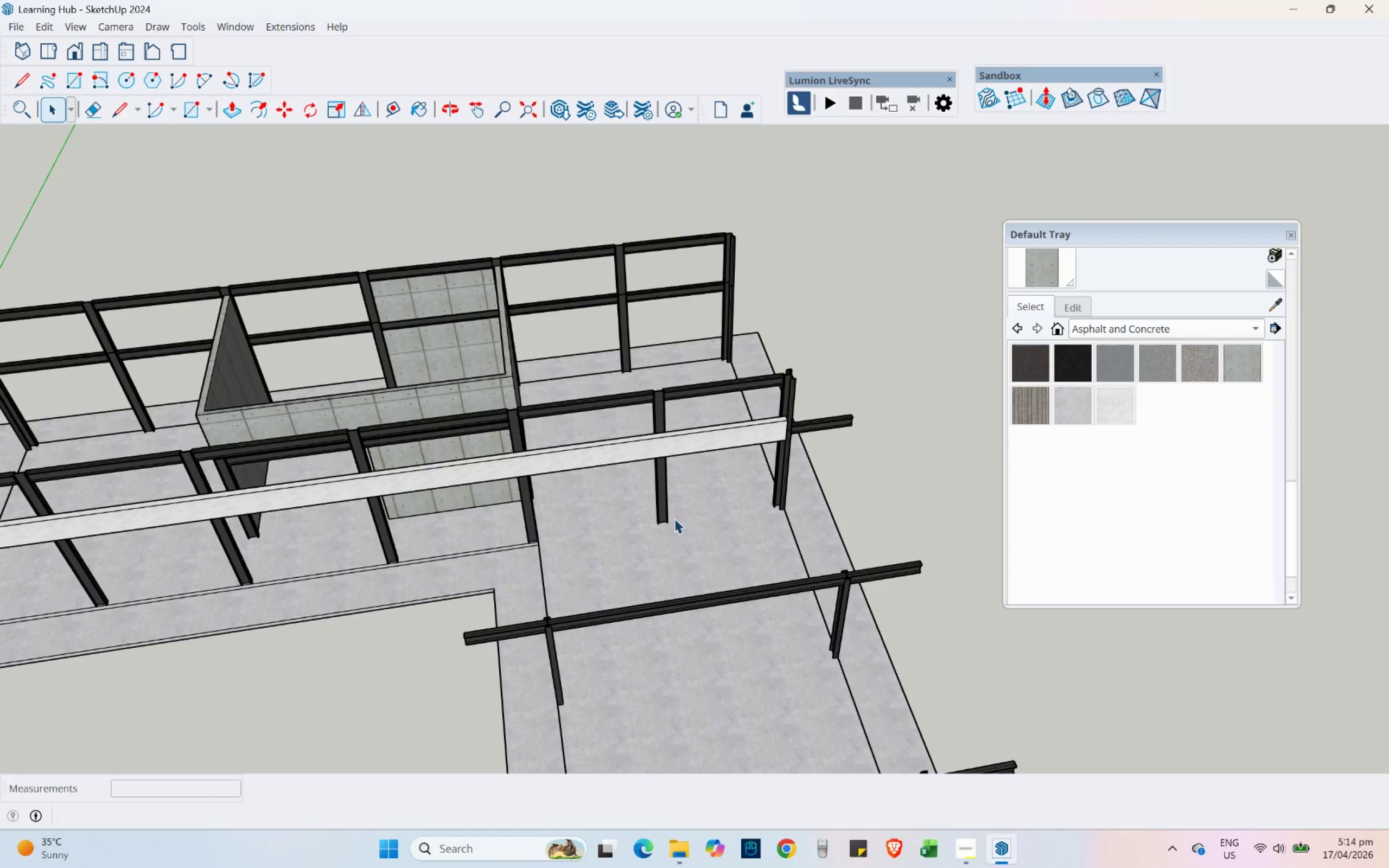 
scroll: coordinate [563, 482], scroll_direction: up, amount: 4.0
 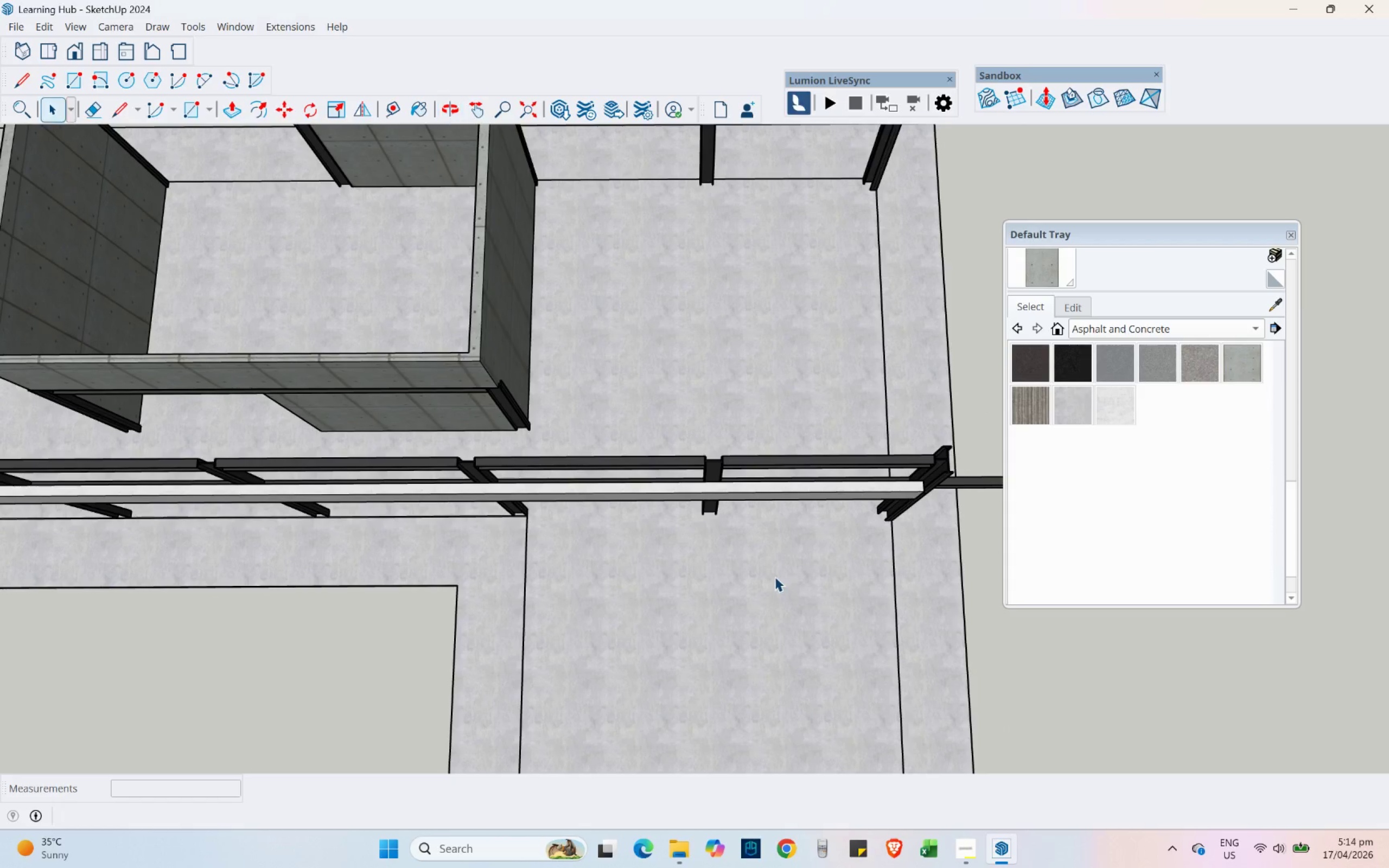 
wait(8.5)
 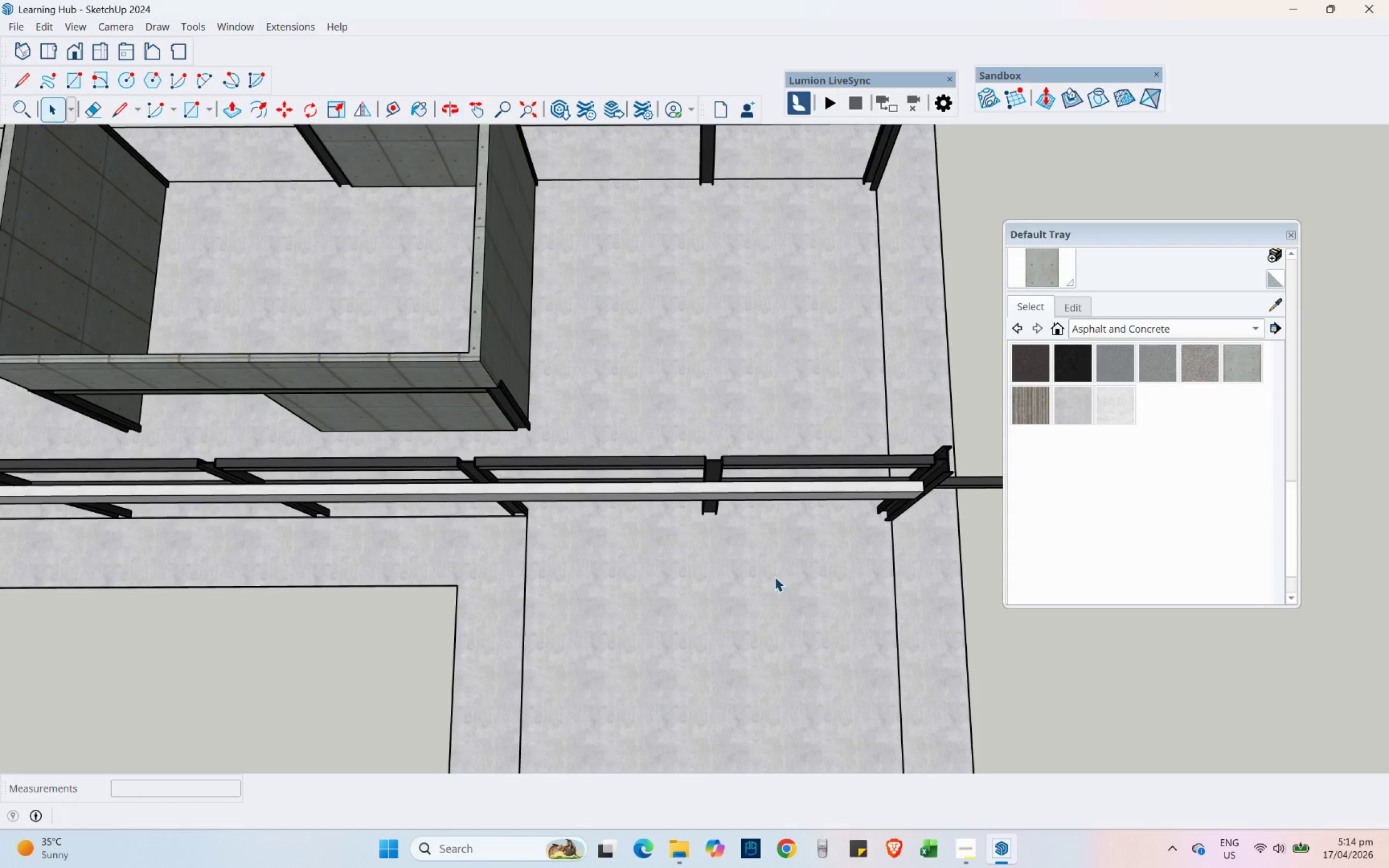 
scroll: coordinate [586, 342], scroll_direction: down, amount: 5.0
 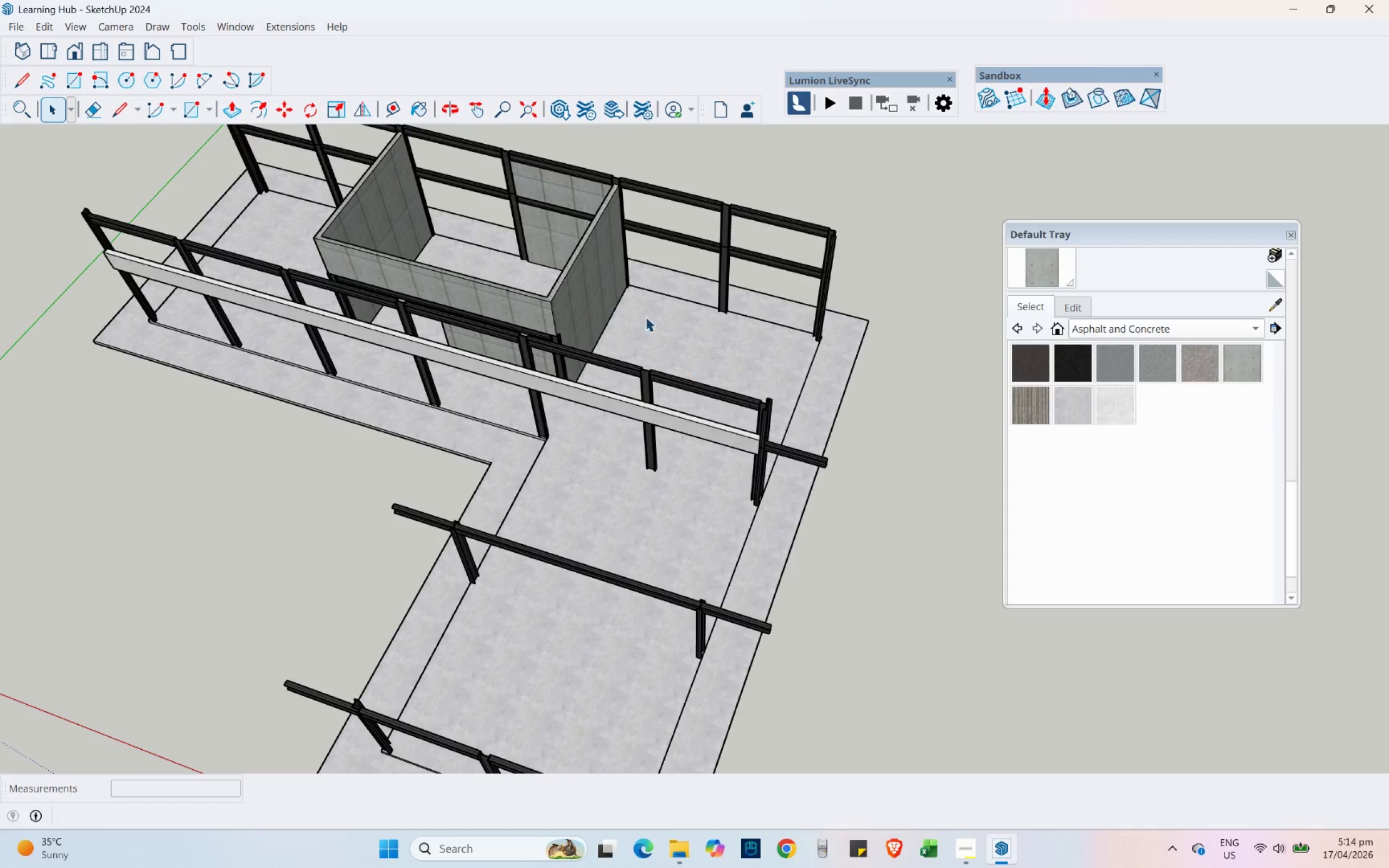 
double_click([604, 273])
 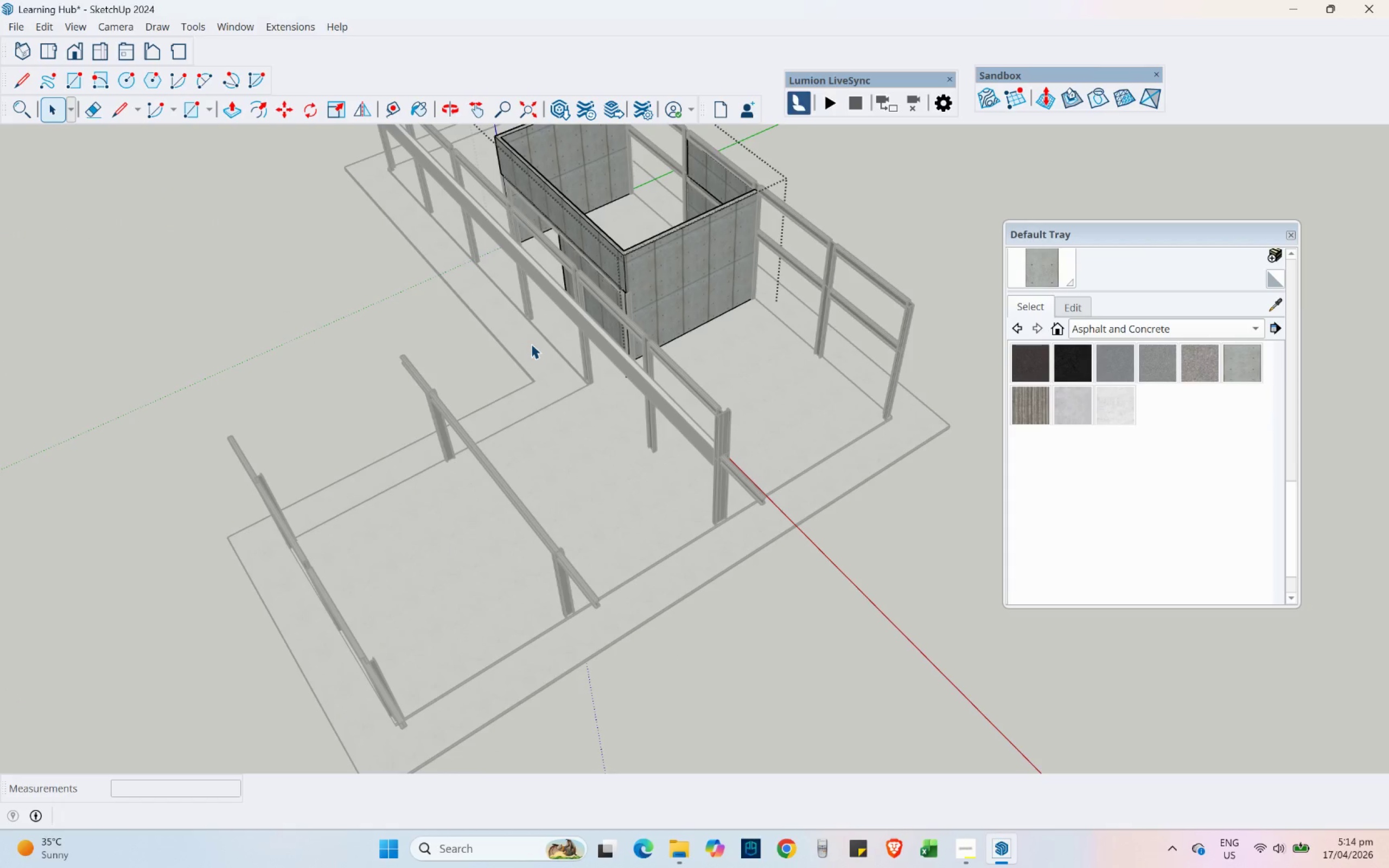 
key(R)
 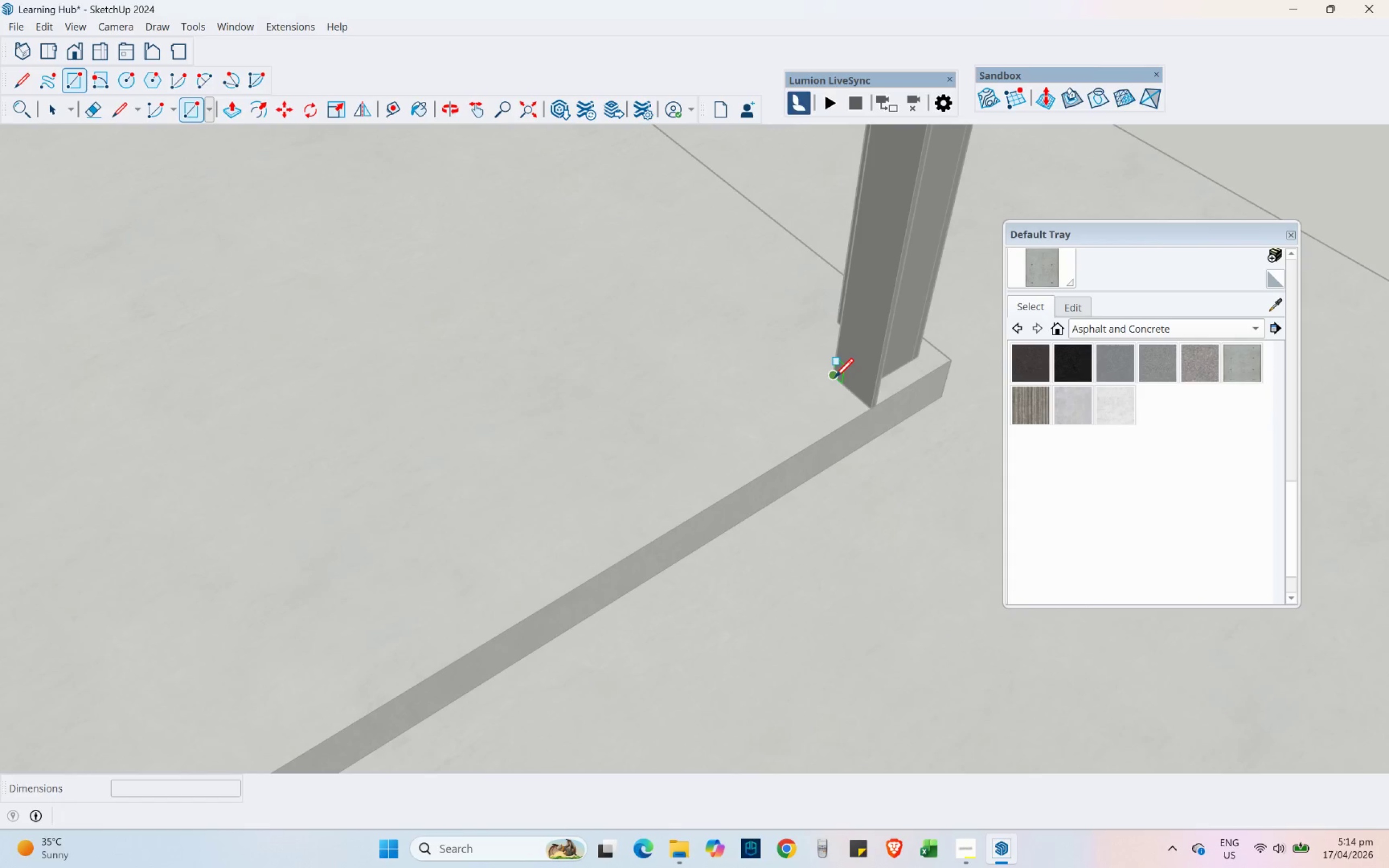 
scroll: coordinate [901, 422], scroll_direction: up, amount: 25.0
 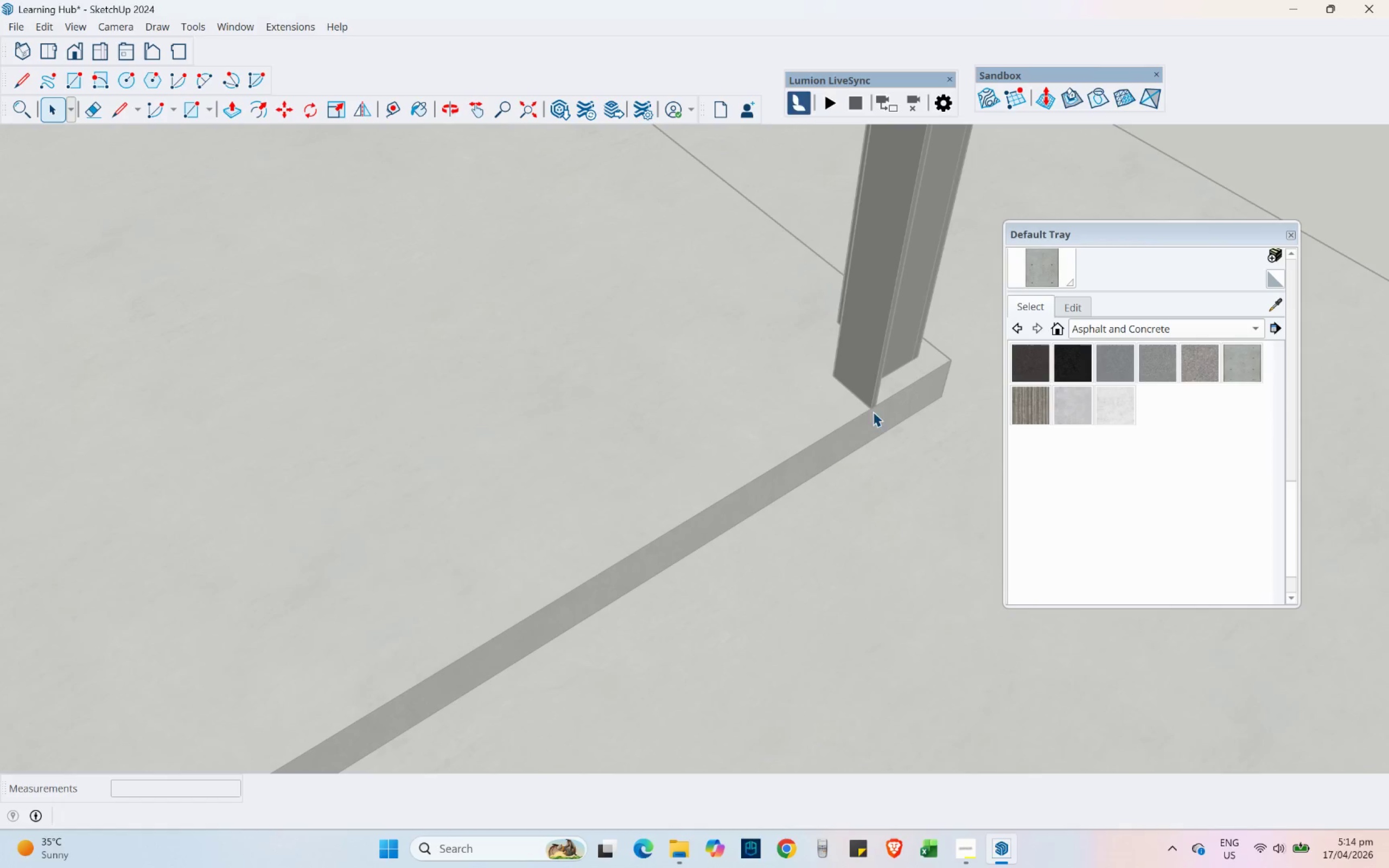 
left_click([834, 377])
 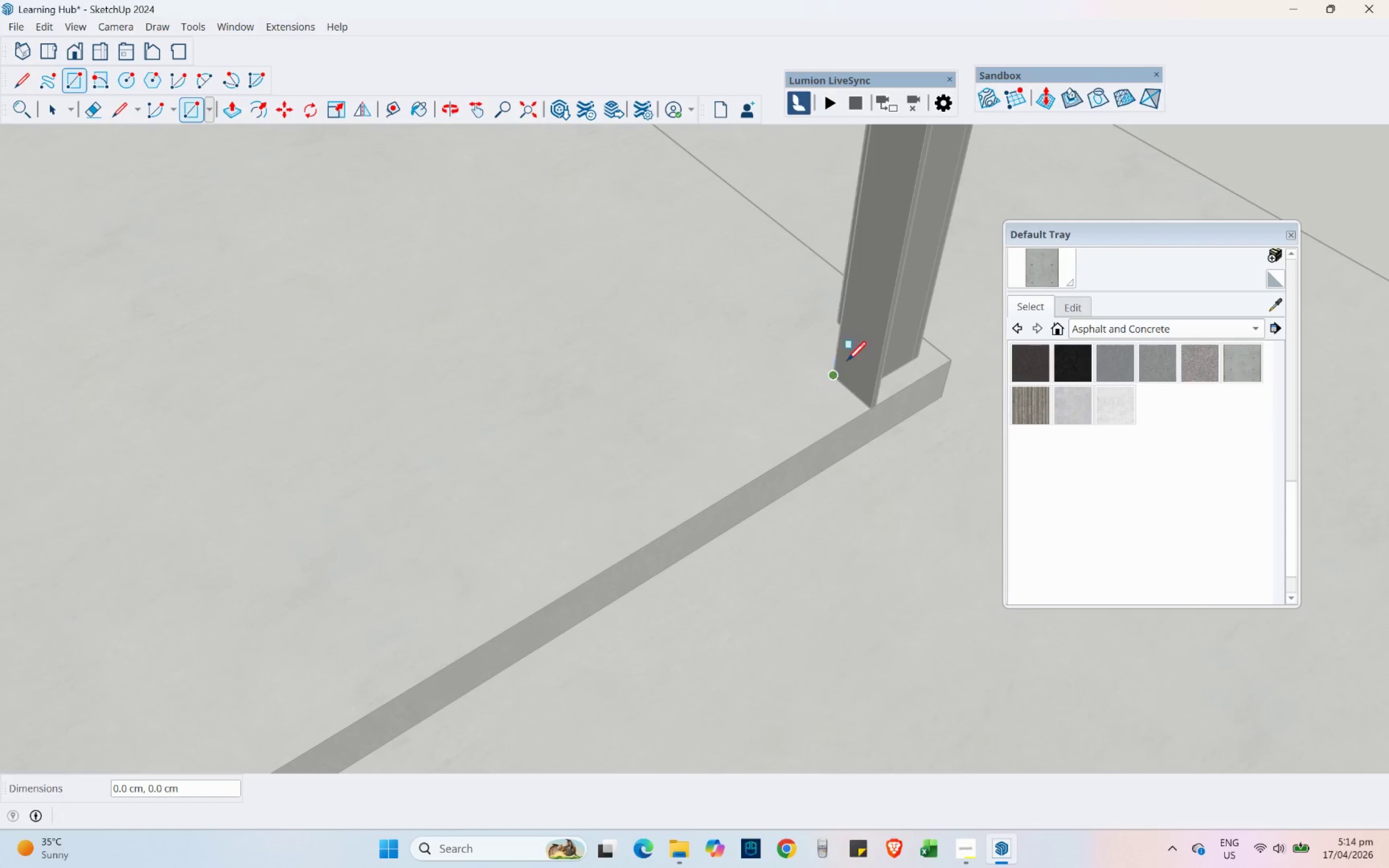 
scroll: coordinate [869, 329], scroll_direction: down, amount: 7.0
 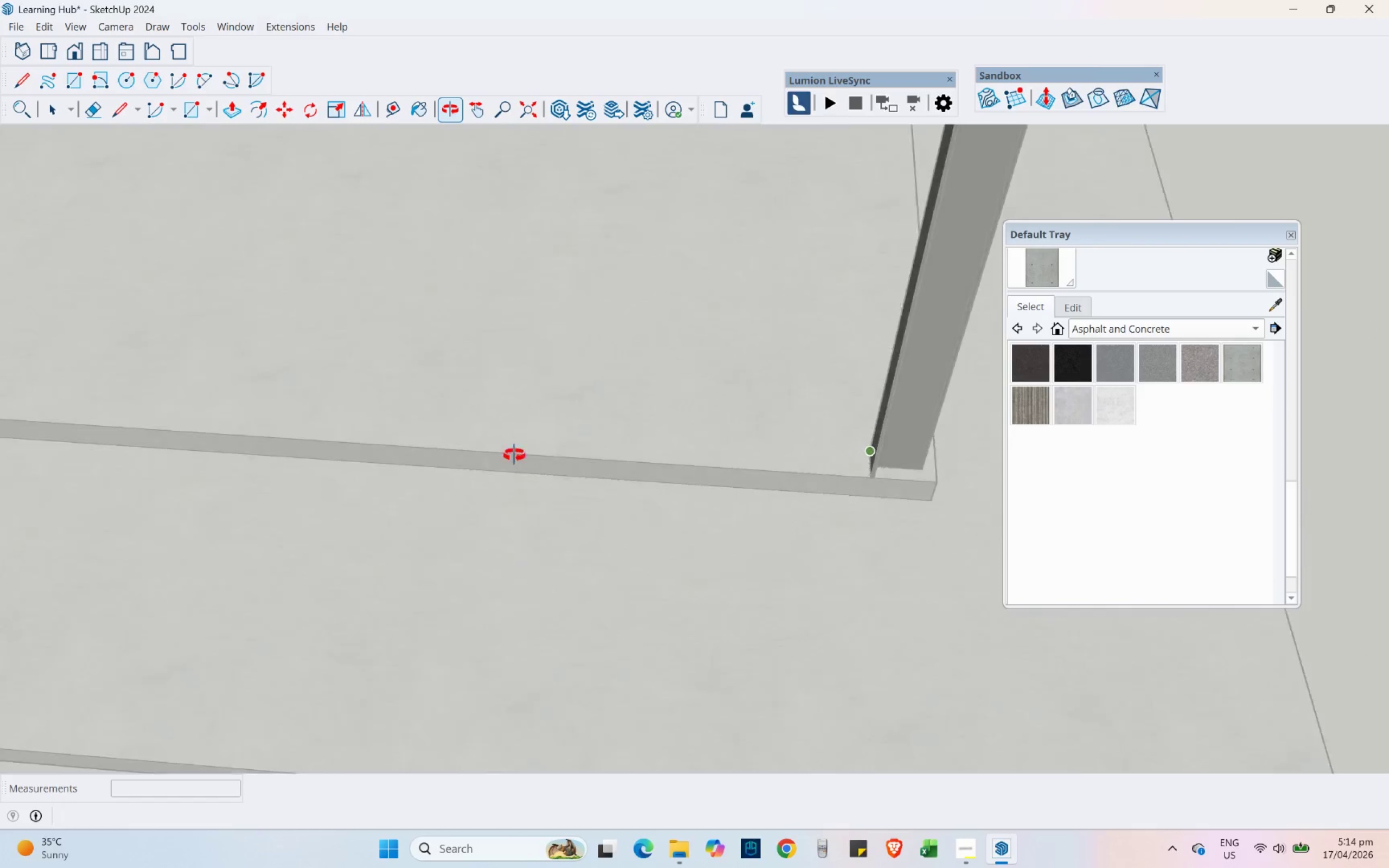 
key(Shift+ShiftLeft)
 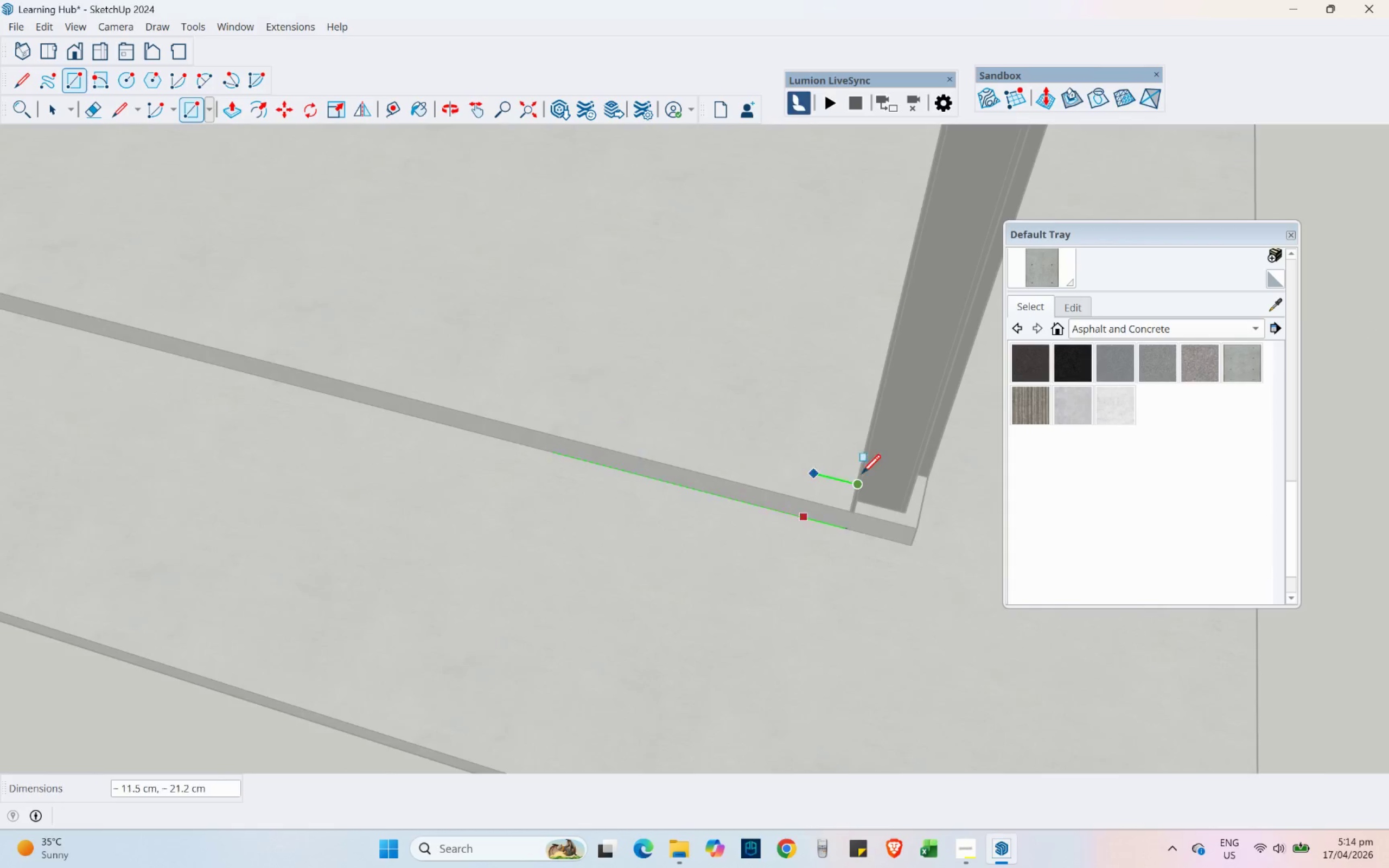 
scroll: coordinate [397, 416], scroll_direction: up, amount: 3.0
 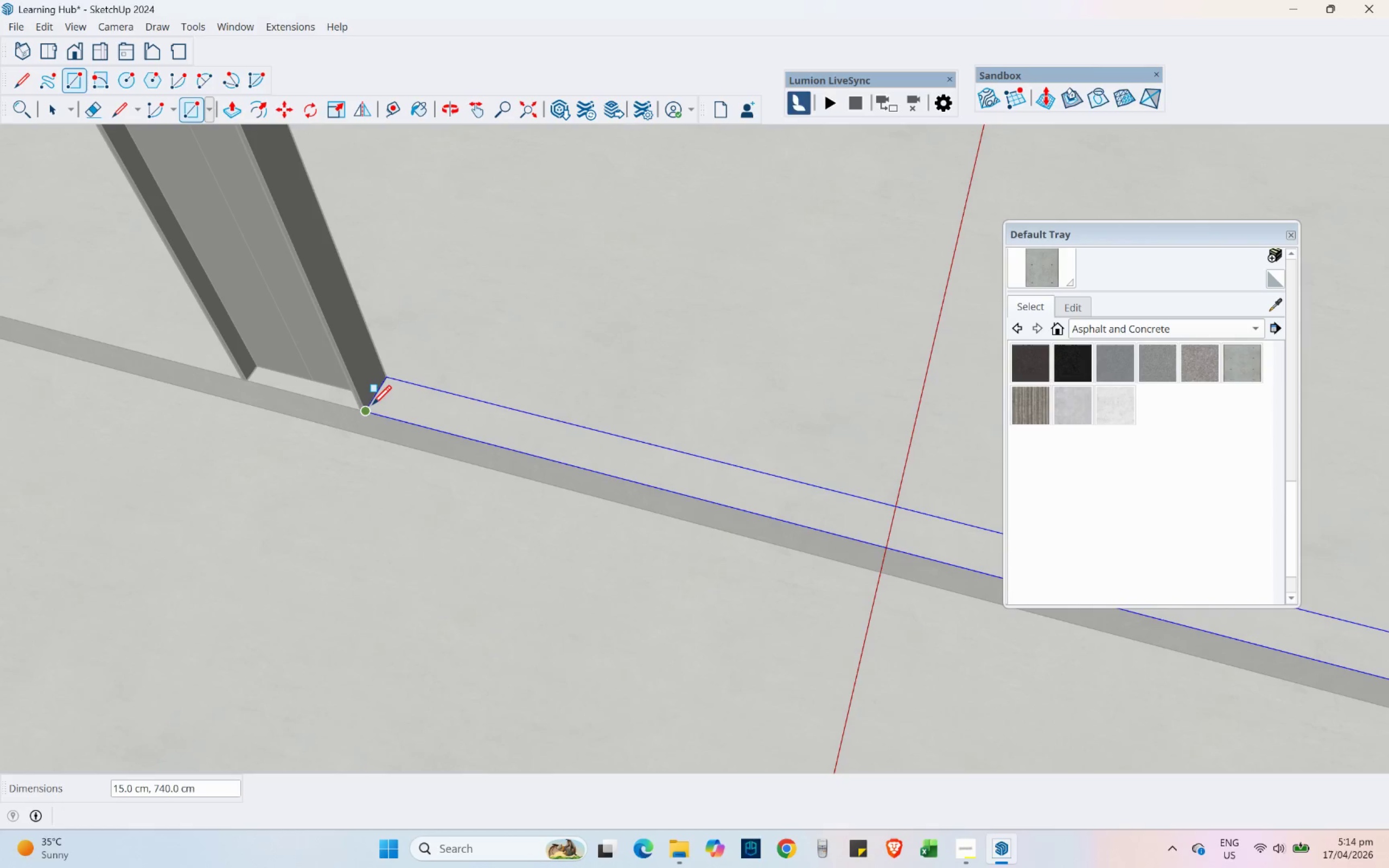 
left_click([371, 404])
 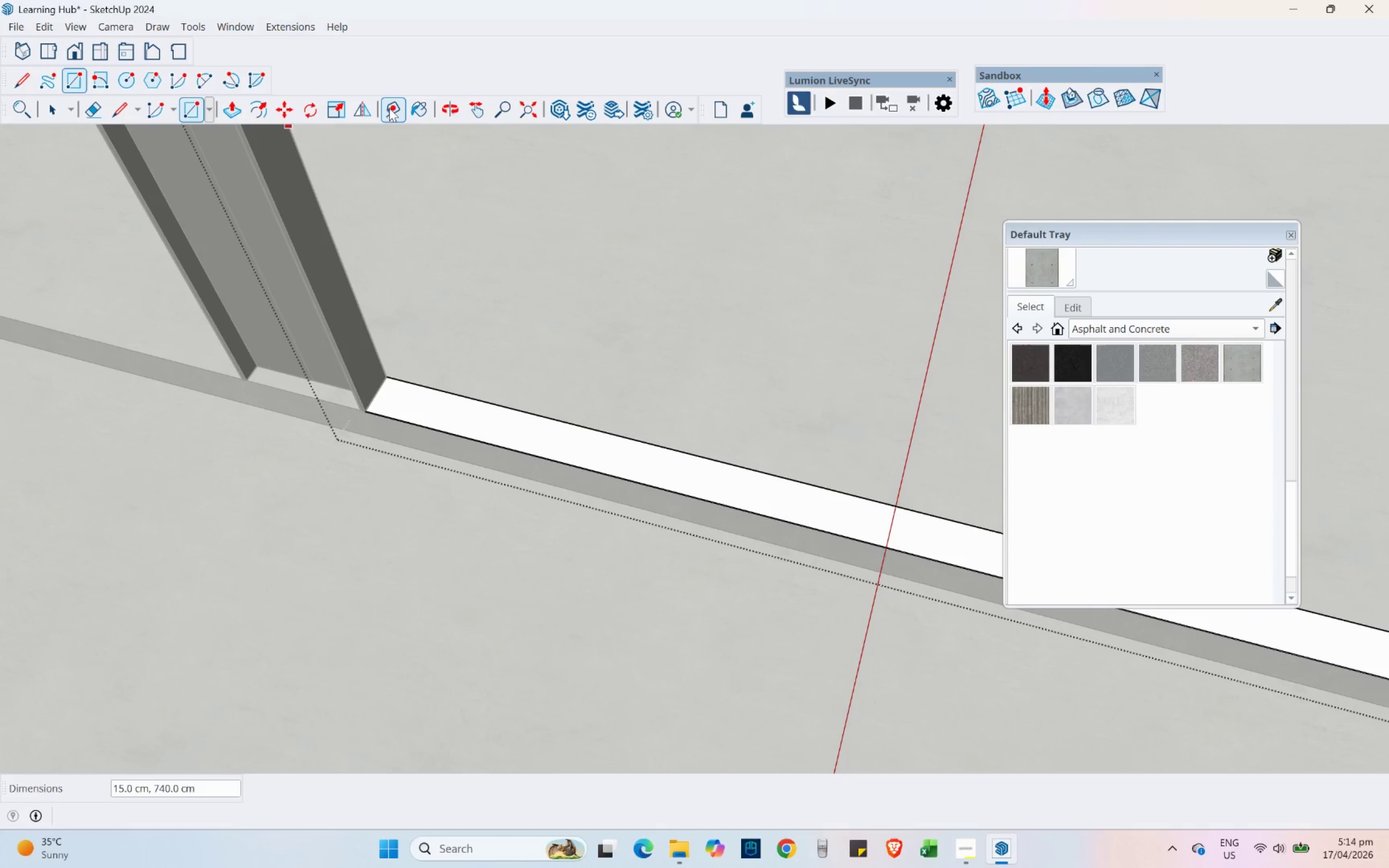 
left_click([408, 111])
 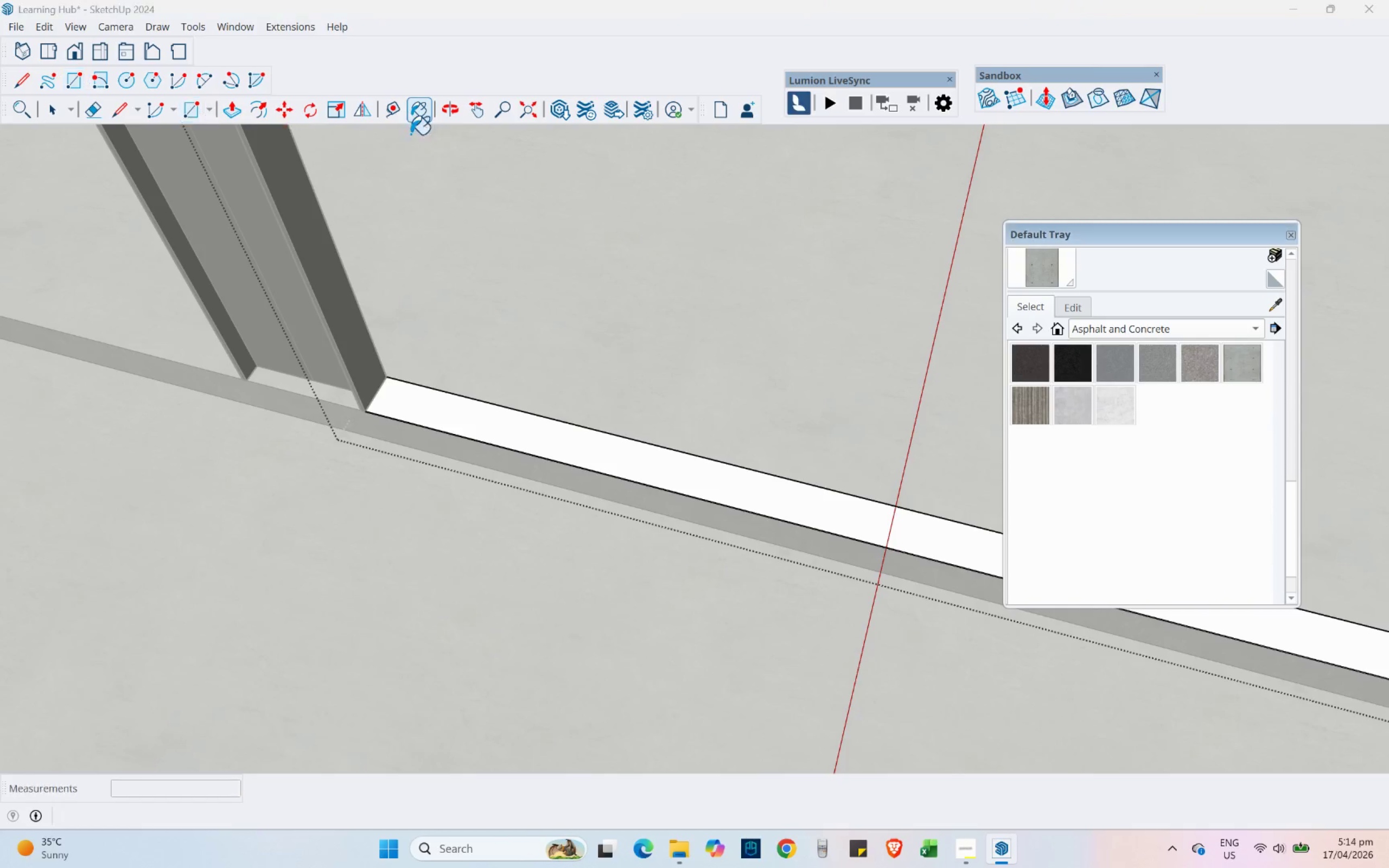 
scroll: coordinate [372, 370], scroll_direction: down, amount: 9.0
 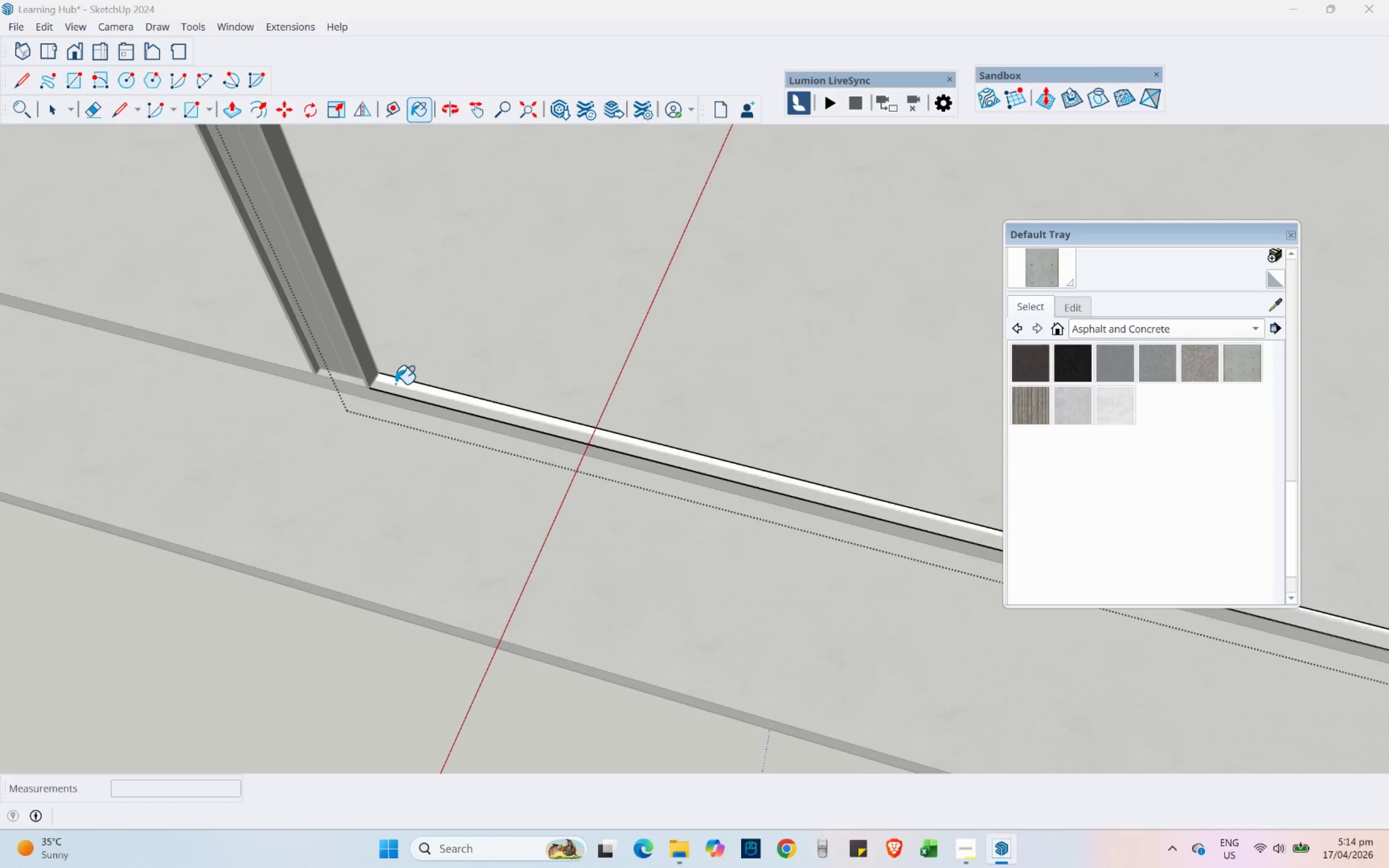 
left_click([396, 384])
 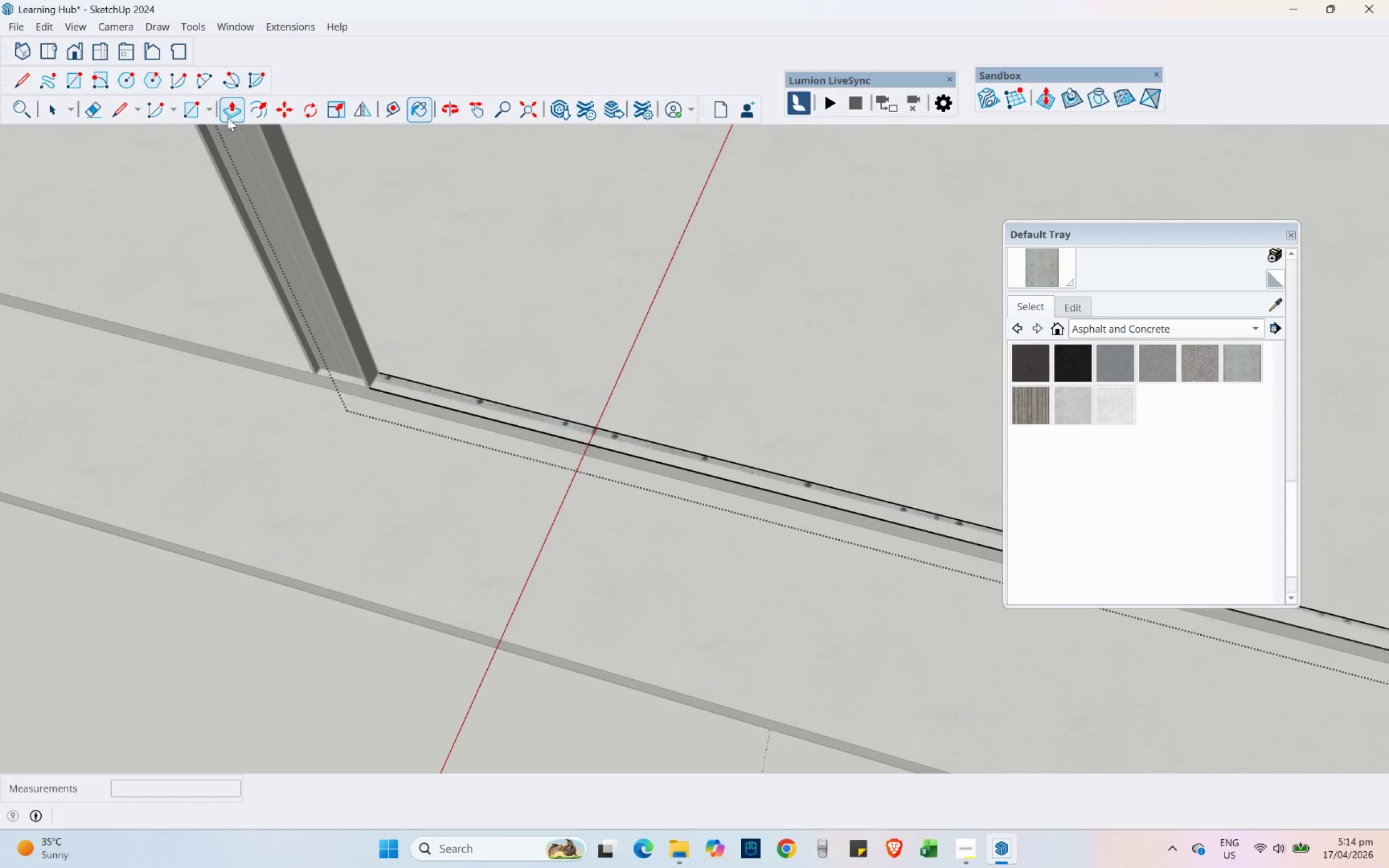 
scroll: coordinate [386, 355], scroll_direction: down, amount: 22.0
 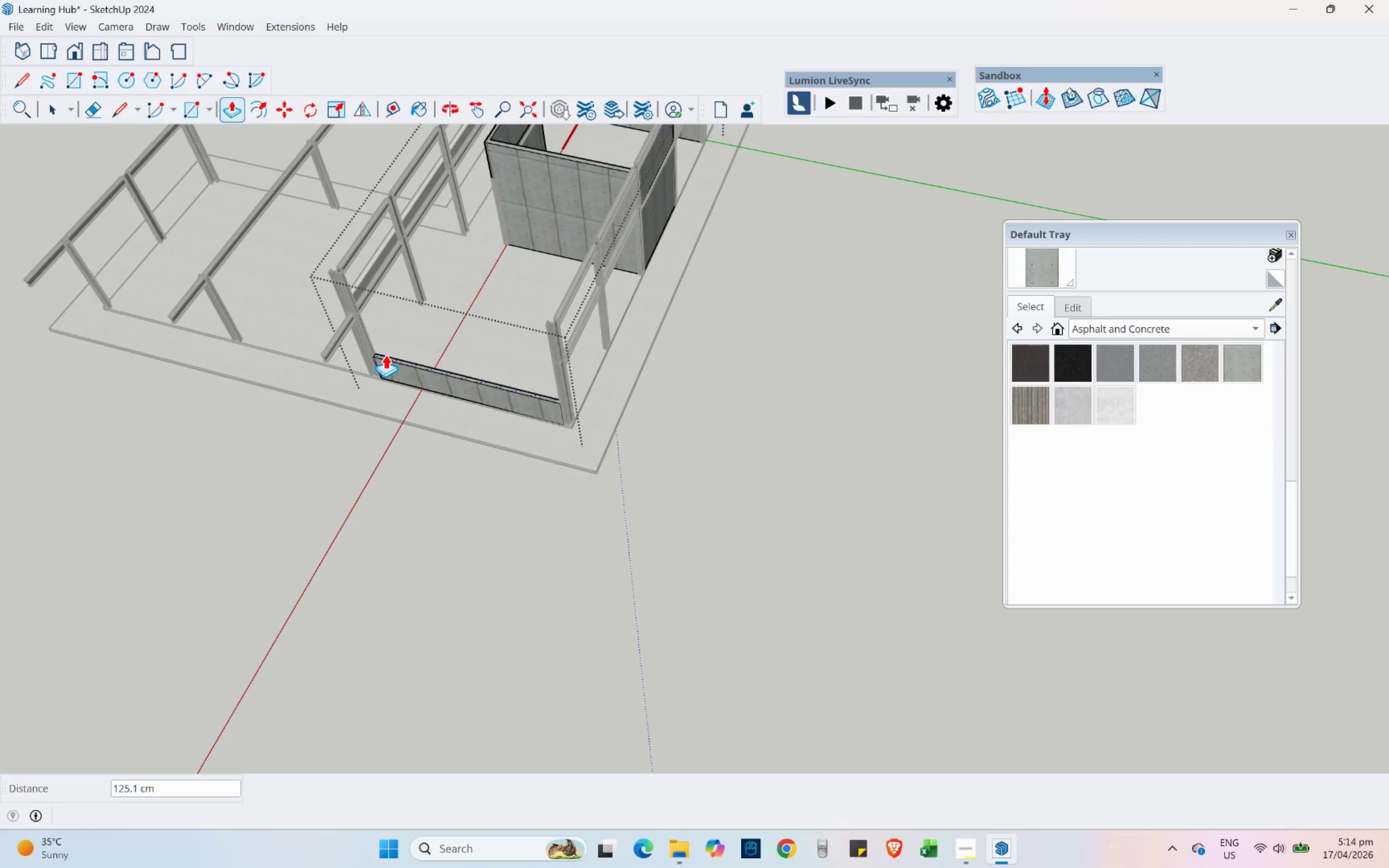 
scroll: coordinate [306, 240], scroll_direction: up, amount: 31.0
 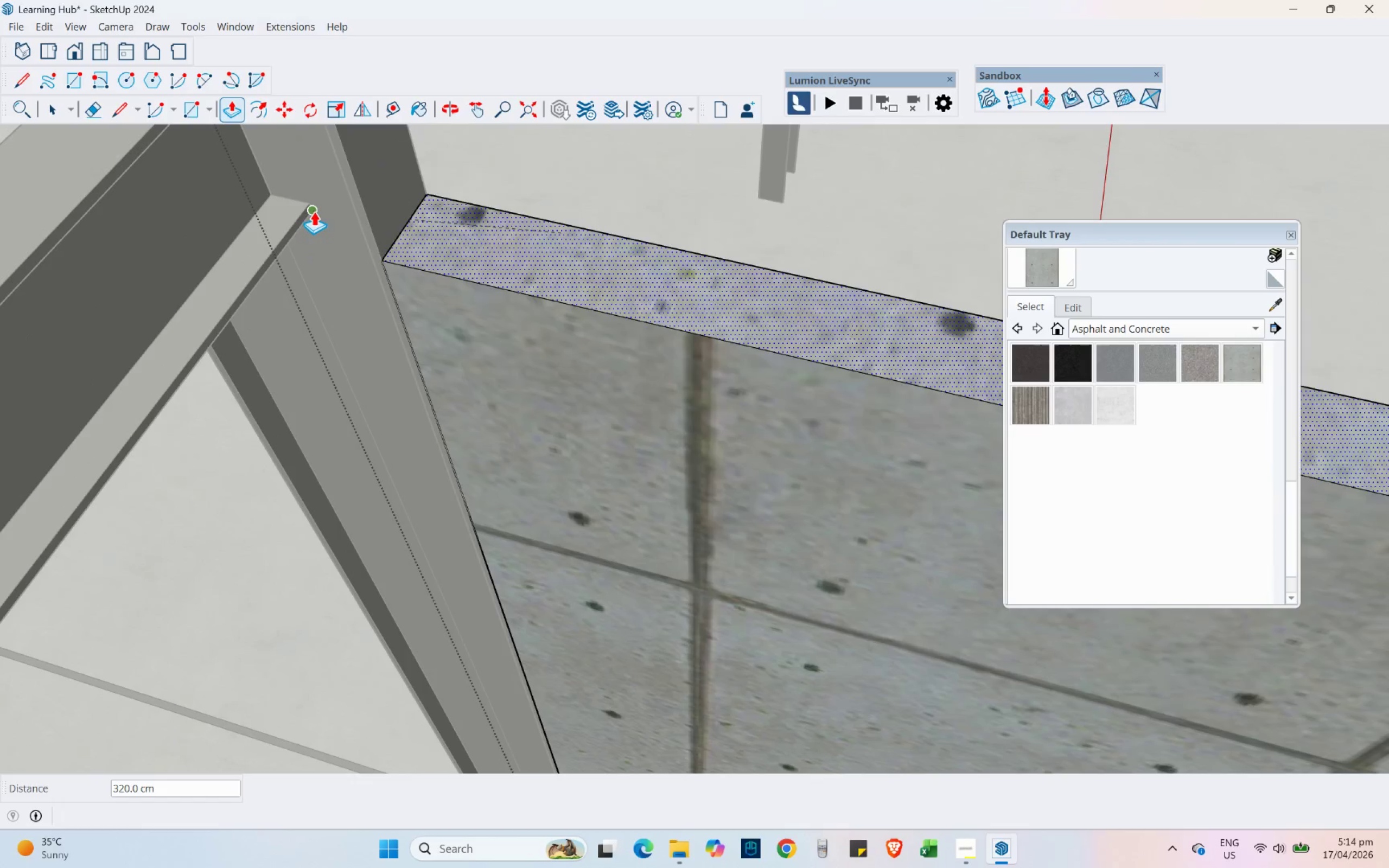 
left_click([314, 213])
 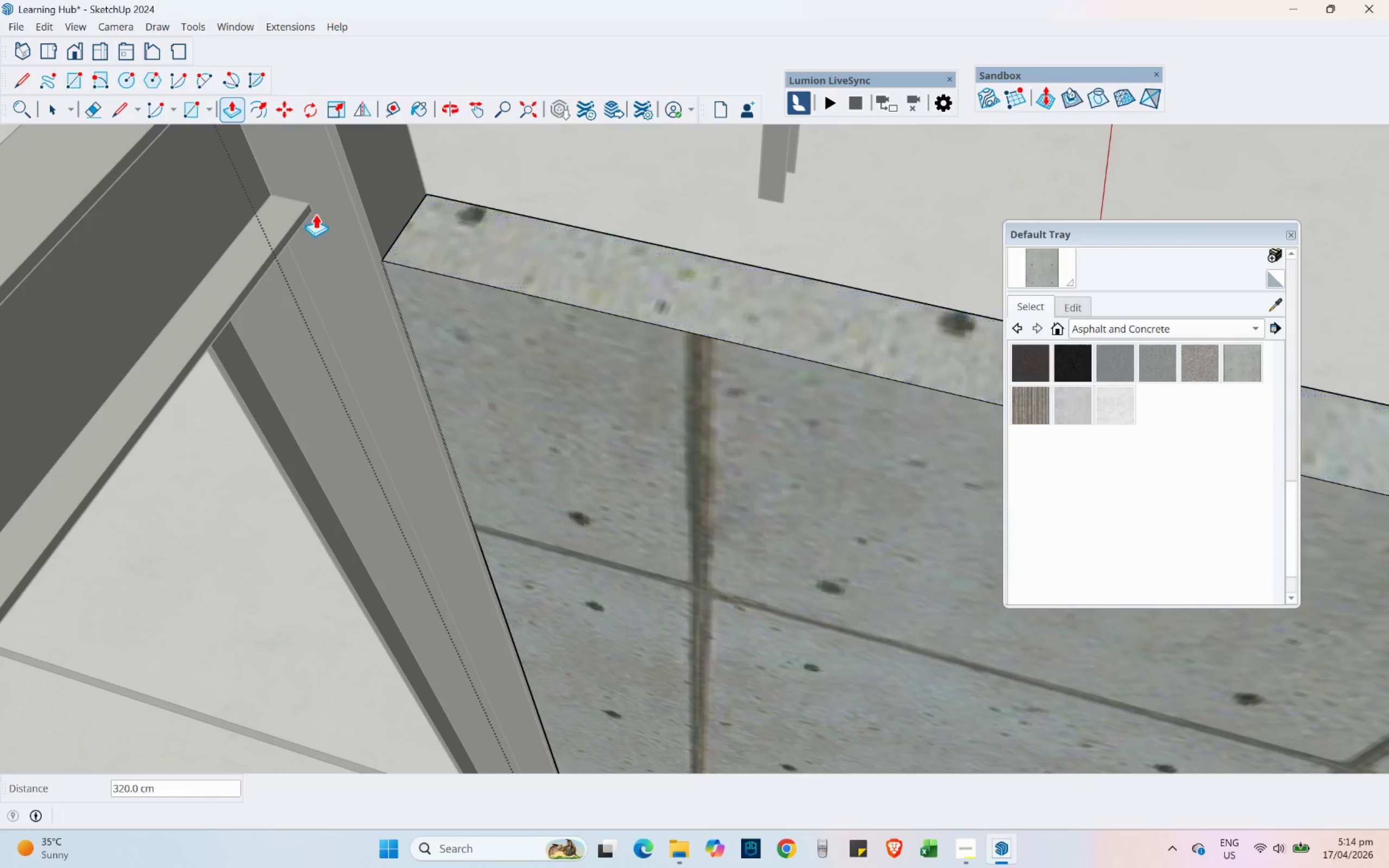 
scroll: coordinate [358, 271], scroll_direction: down, amount: 8.0
 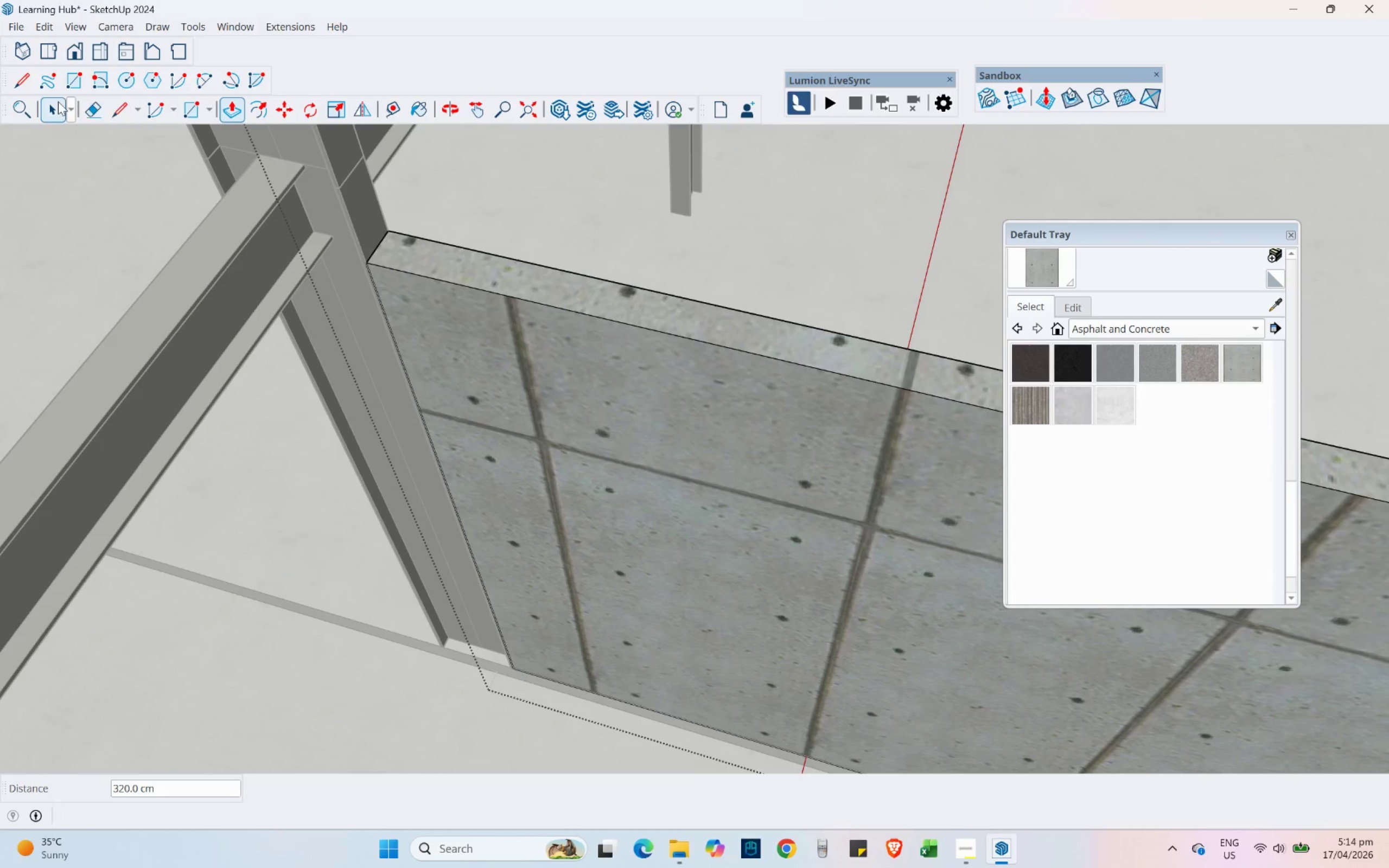 
left_click([58, 101])
 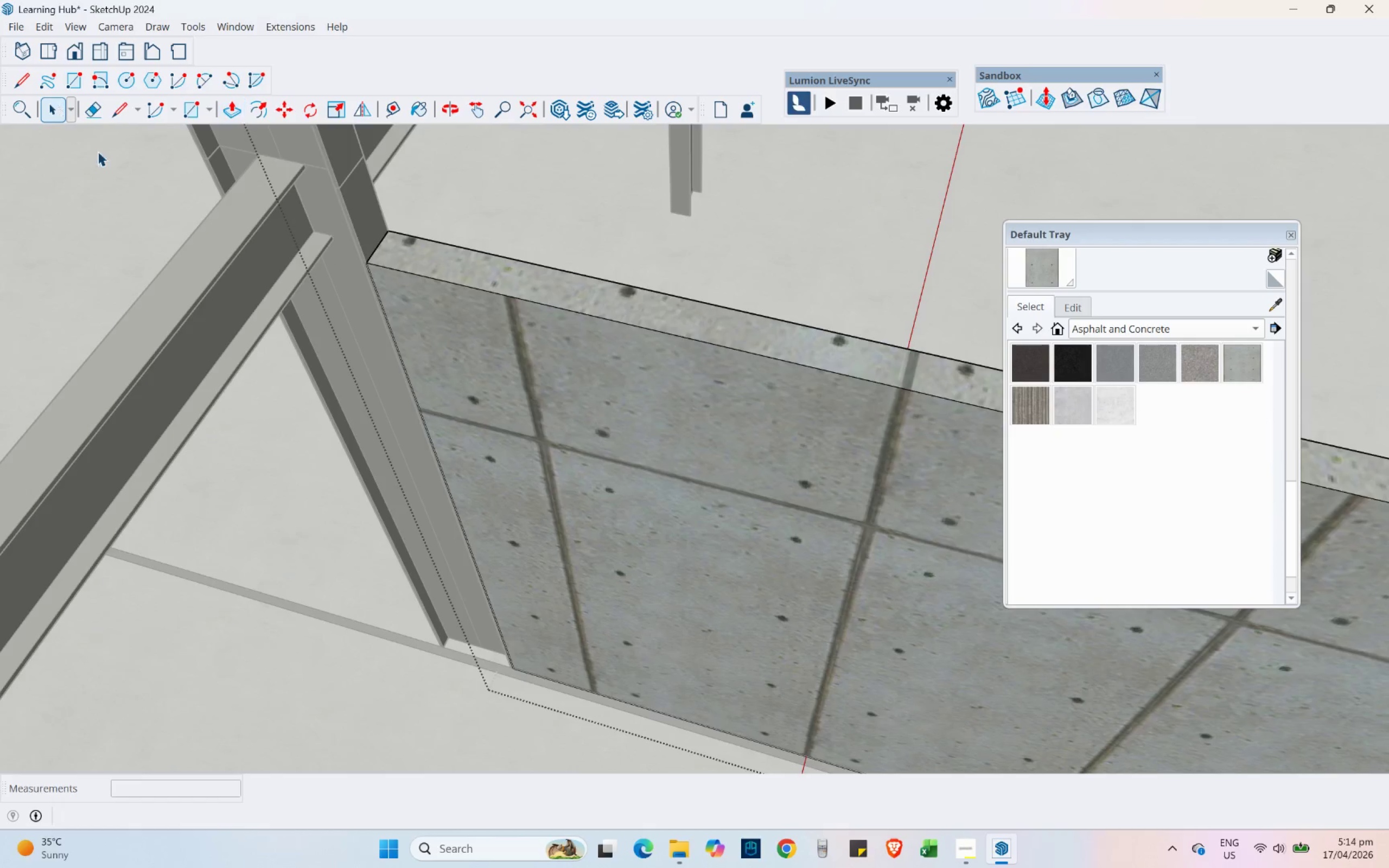 
double_click([464, 368])
 